 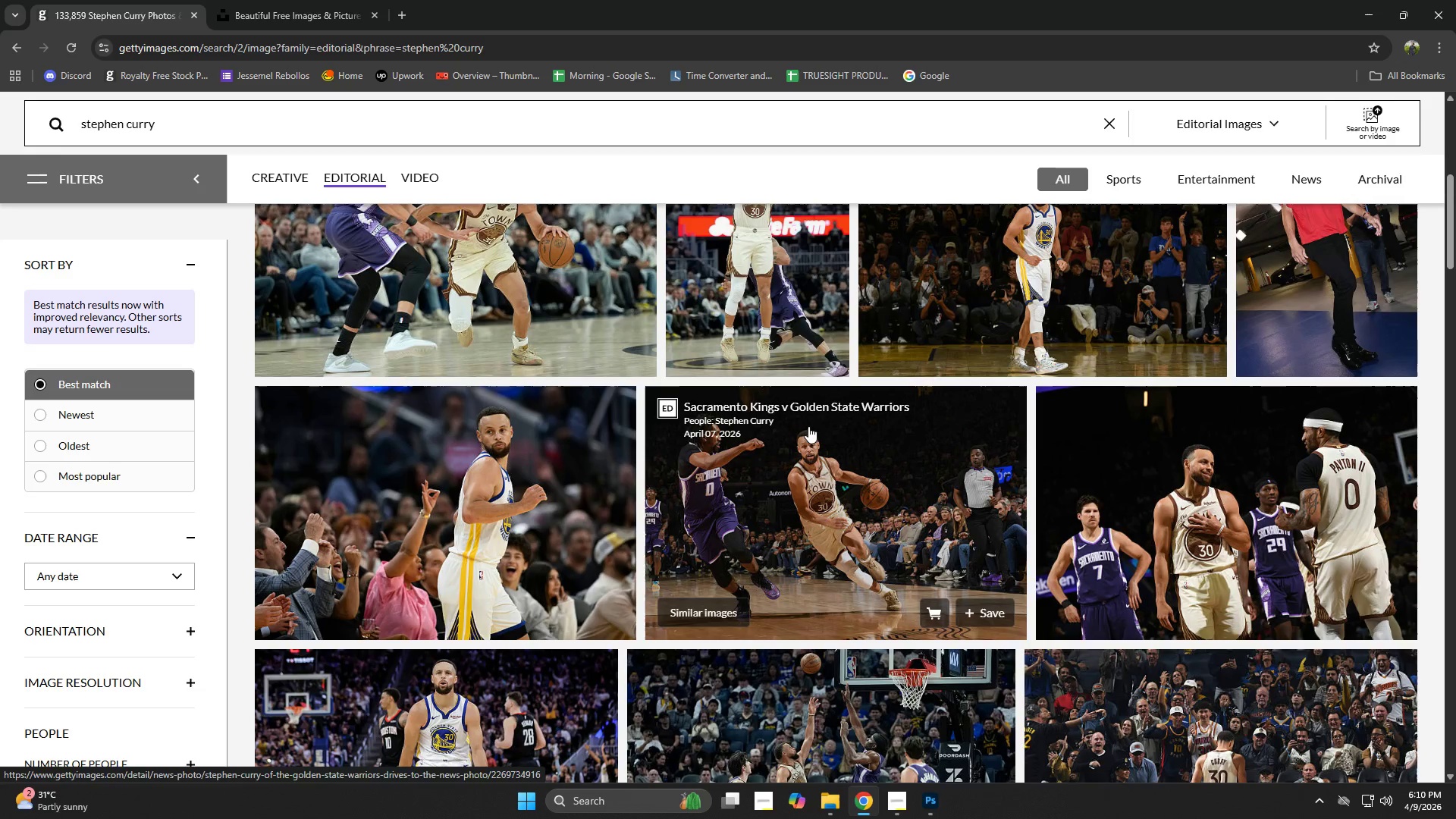 
scroll: coordinate [787, 444], scroll_direction: down, amount: 5.0
 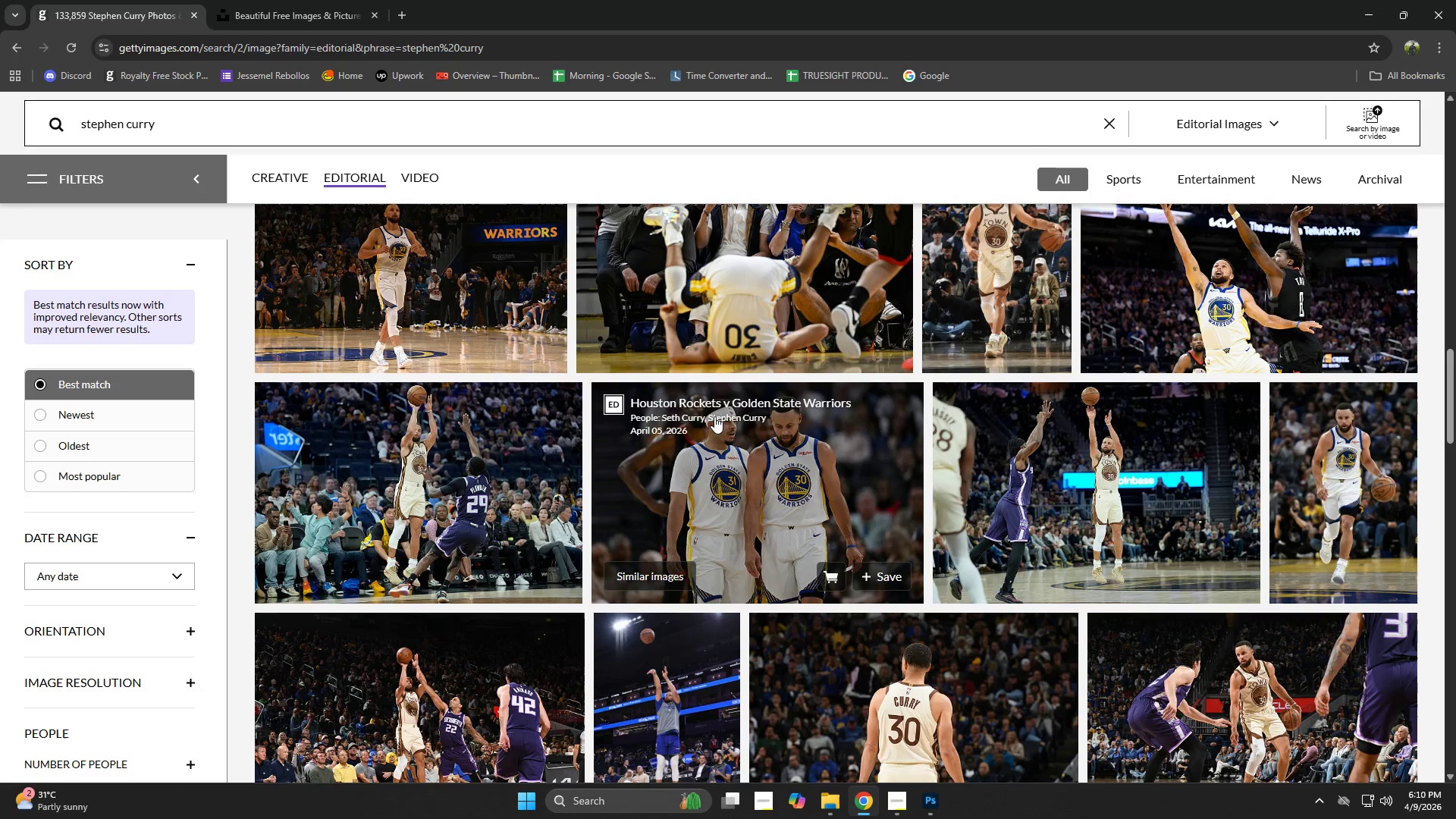 
scroll: coordinate [651, 436], scroll_direction: up, amount: 1.0
 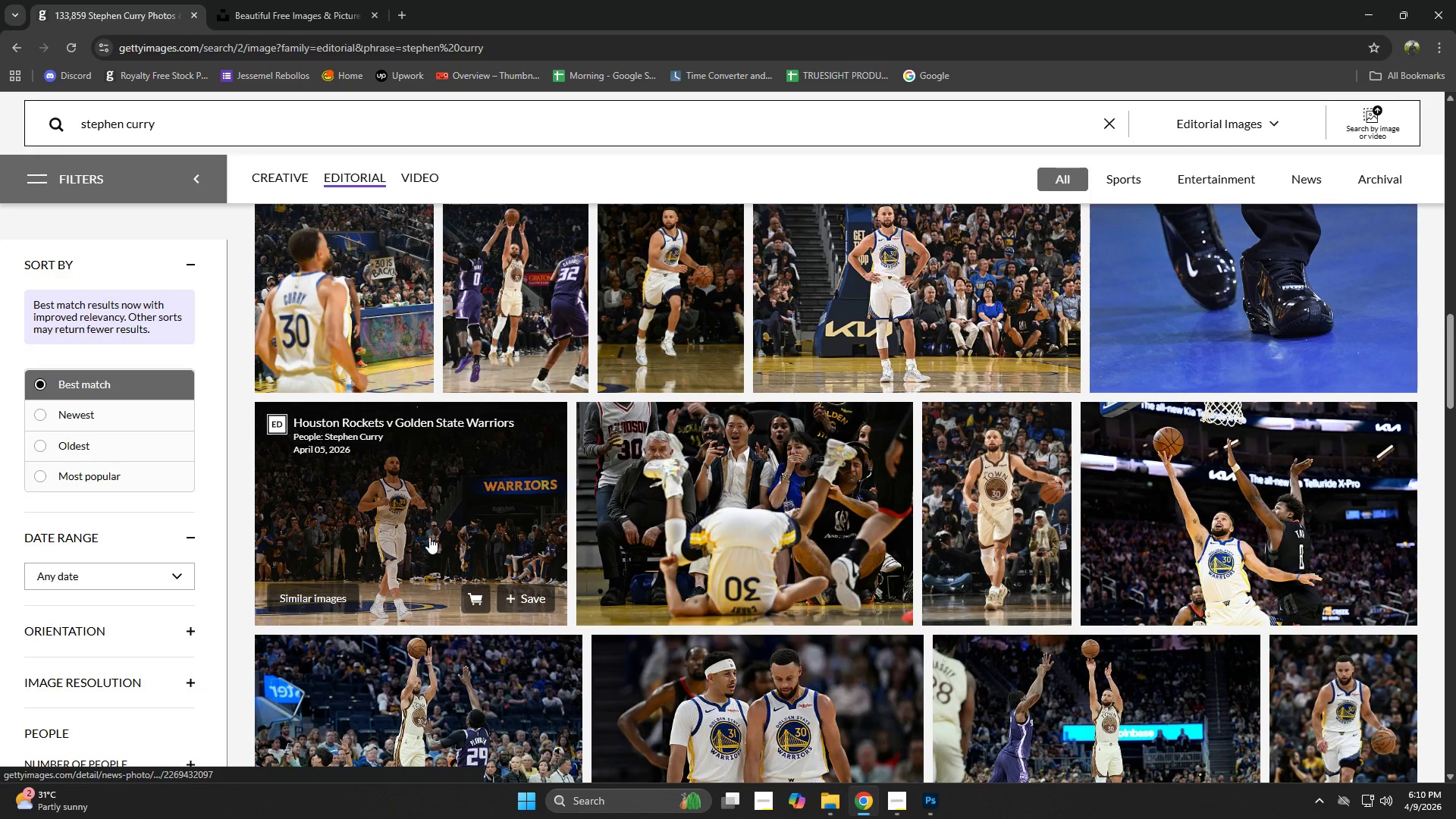 
scroll: coordinate [906, 473], scroll_direction: down, amount: 6.0
 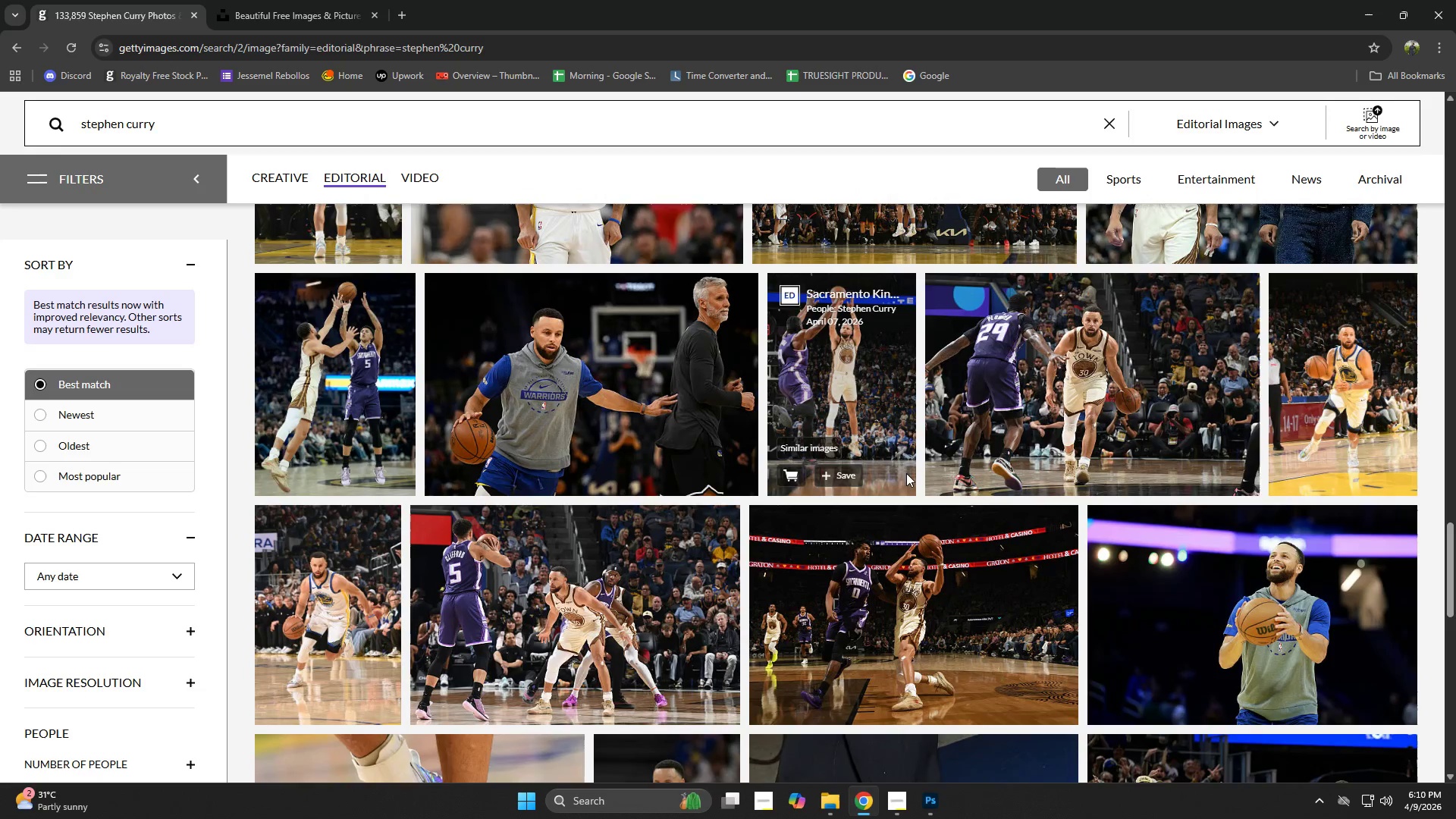 
scroll: coordinate [913, 475], scroll_direction: down, amount: 2.0
 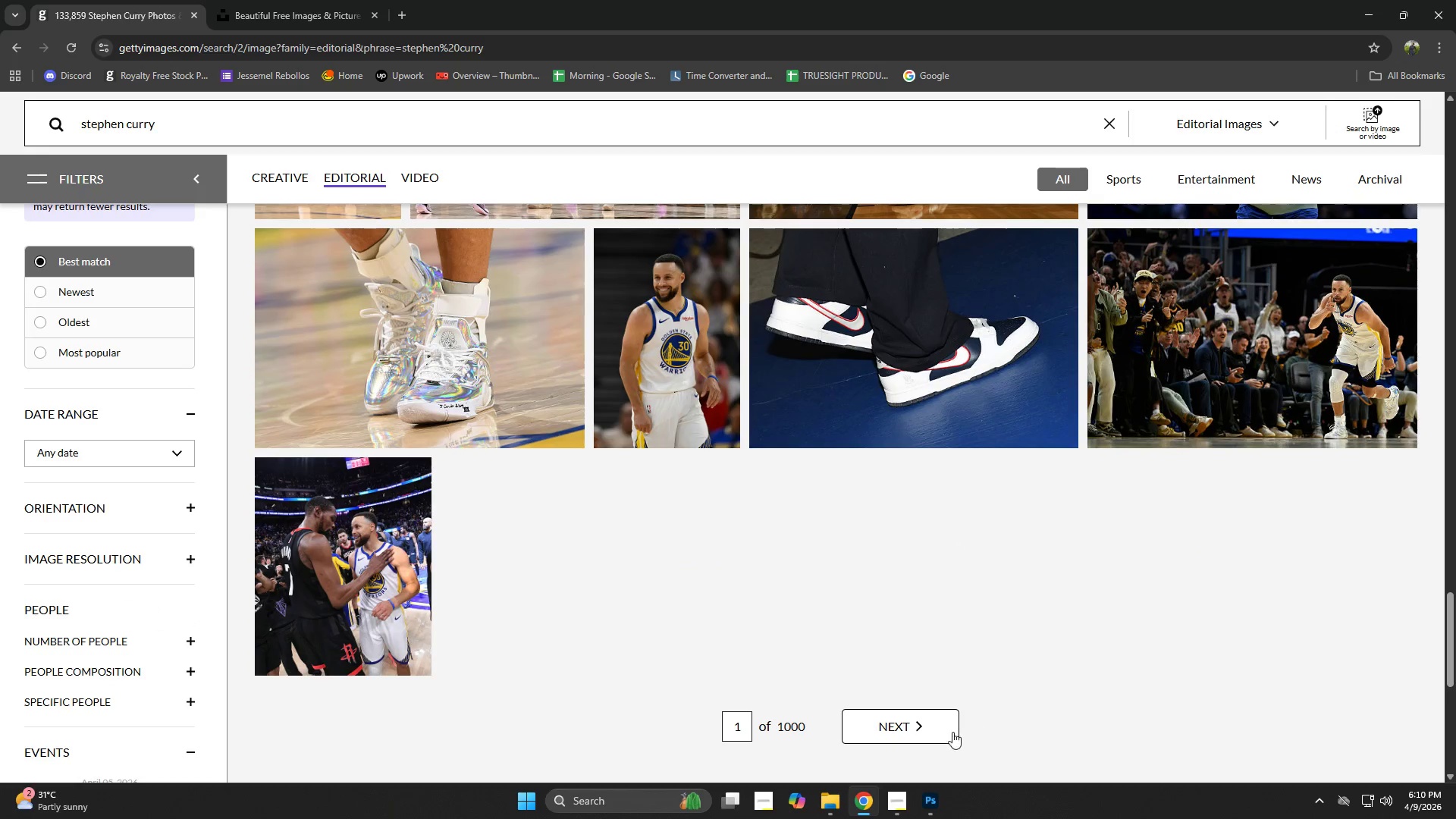 
left_click([941, 733])
 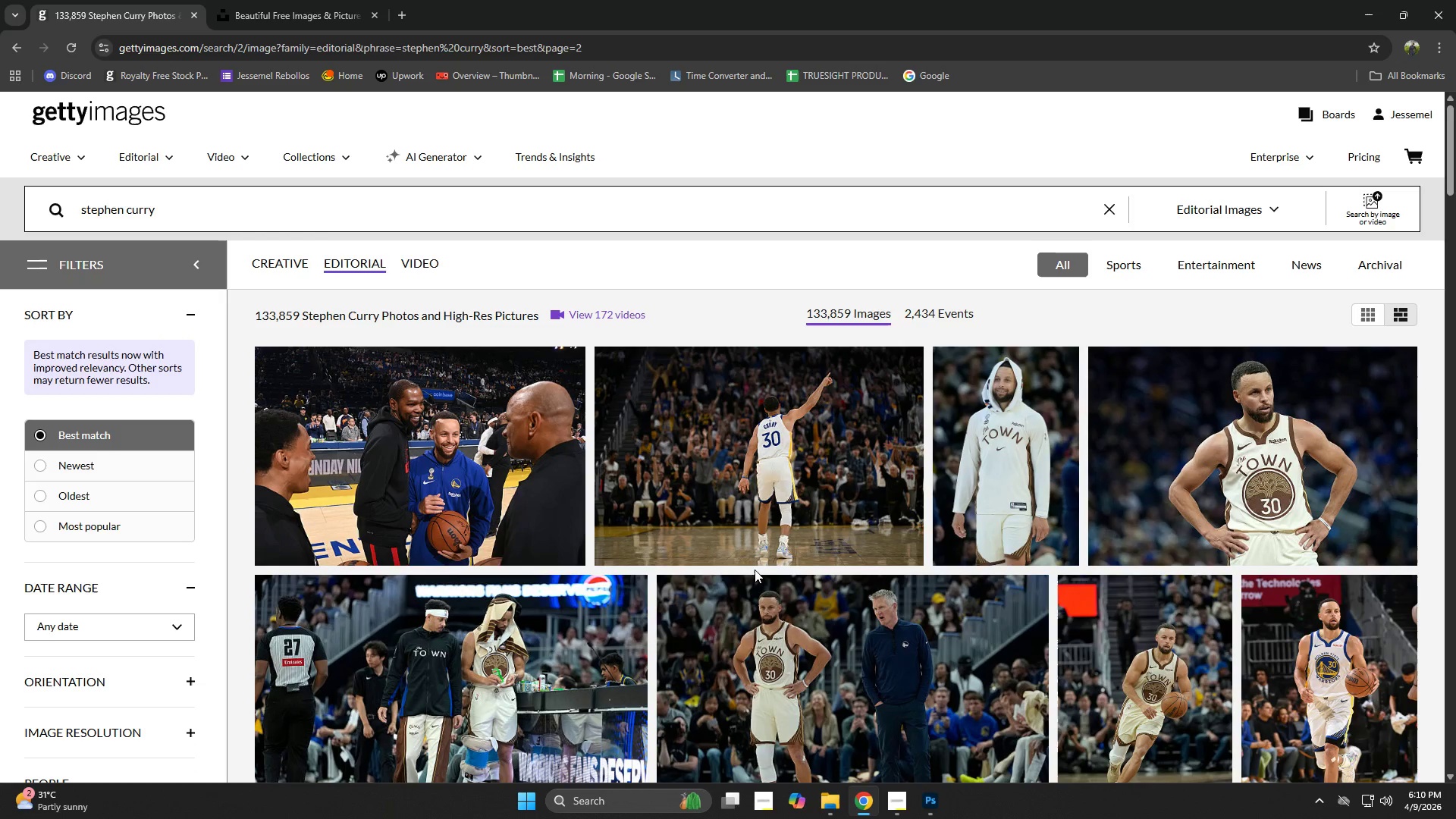 
scroll: coordinate [802, 497], scroll_direction: down, amount: 2.0
 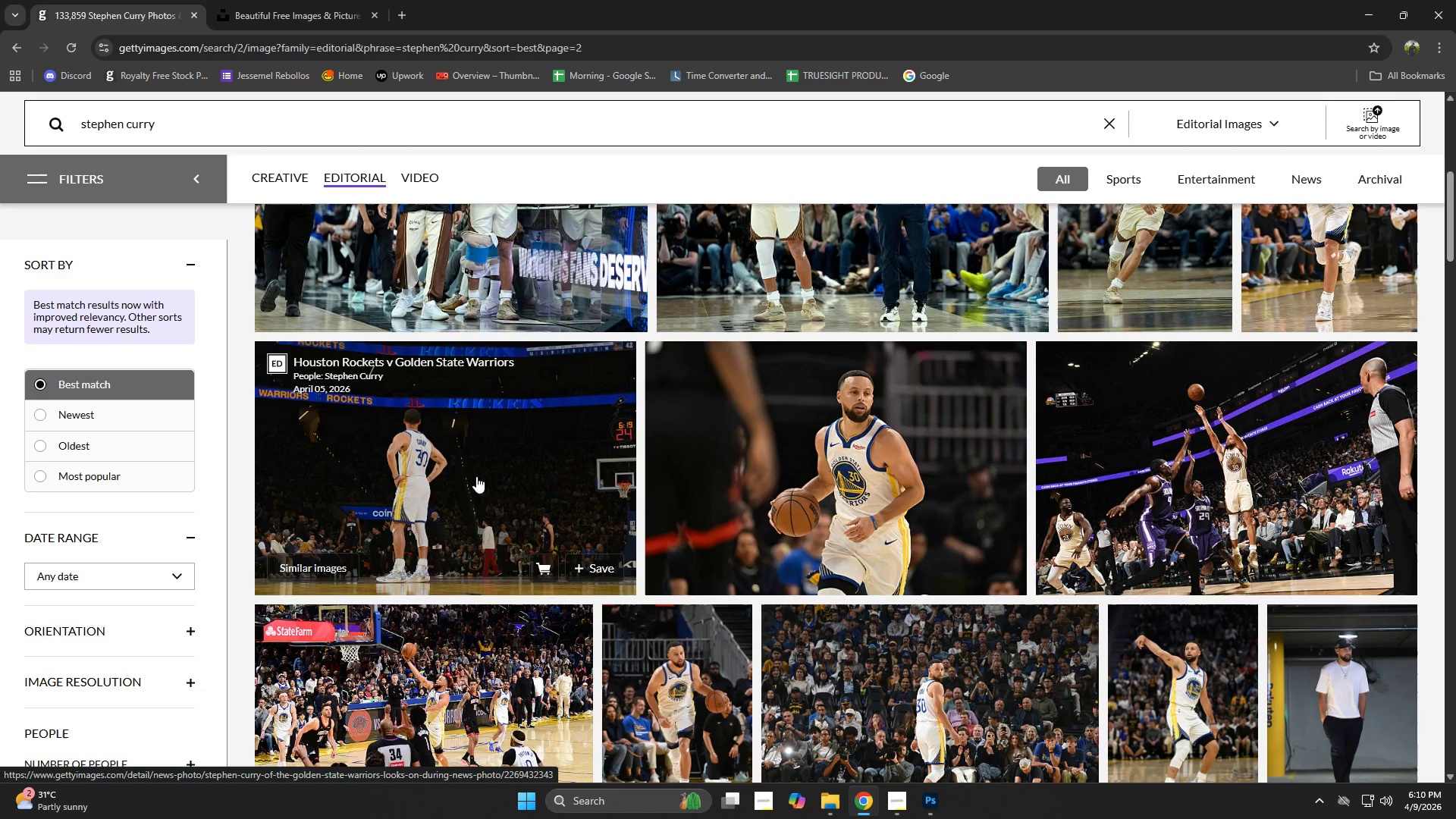 
wait(5.57)
 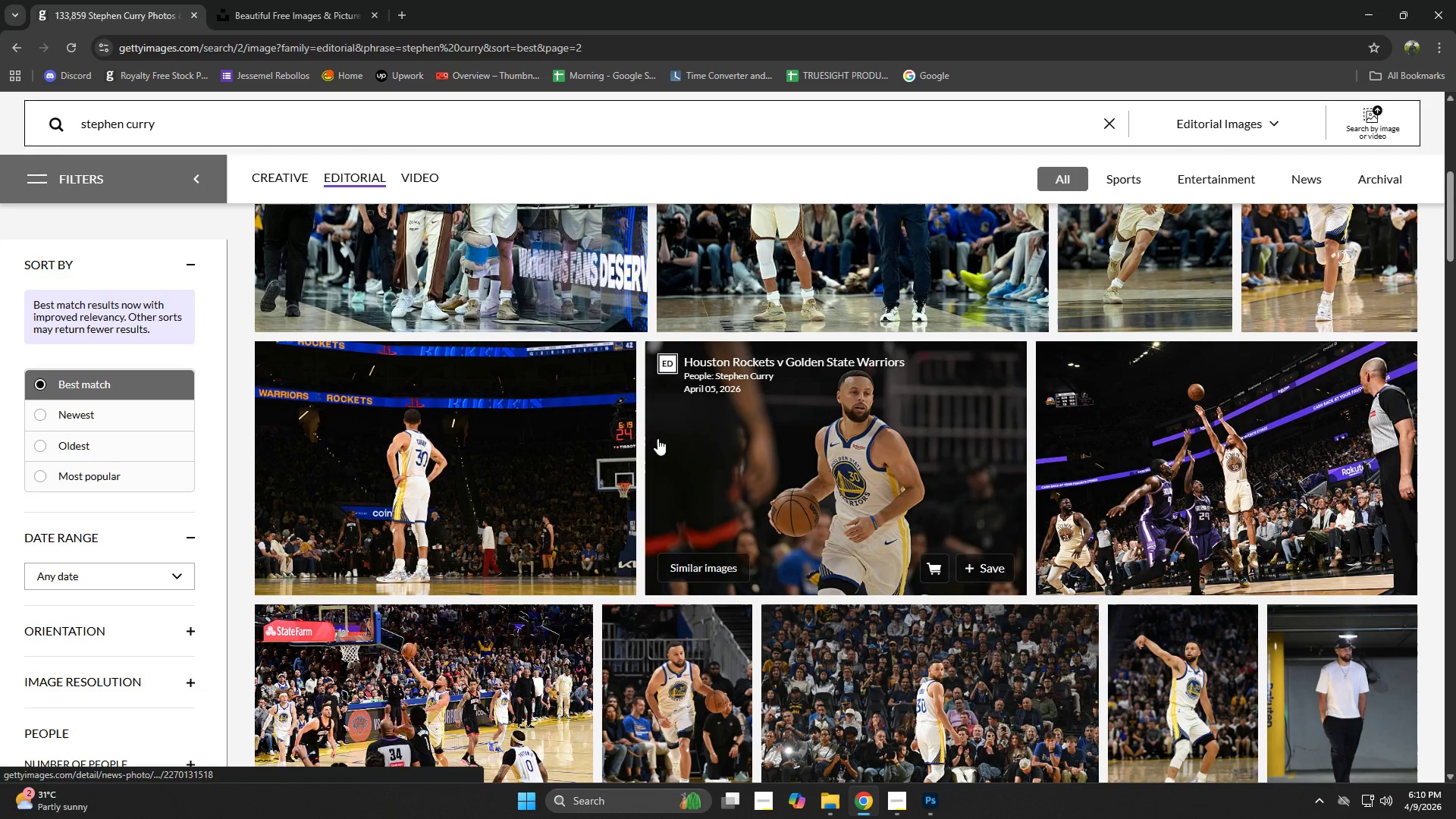 
scroll: coordinate [777, 482], scroll_direction: down, amount: 8.0
 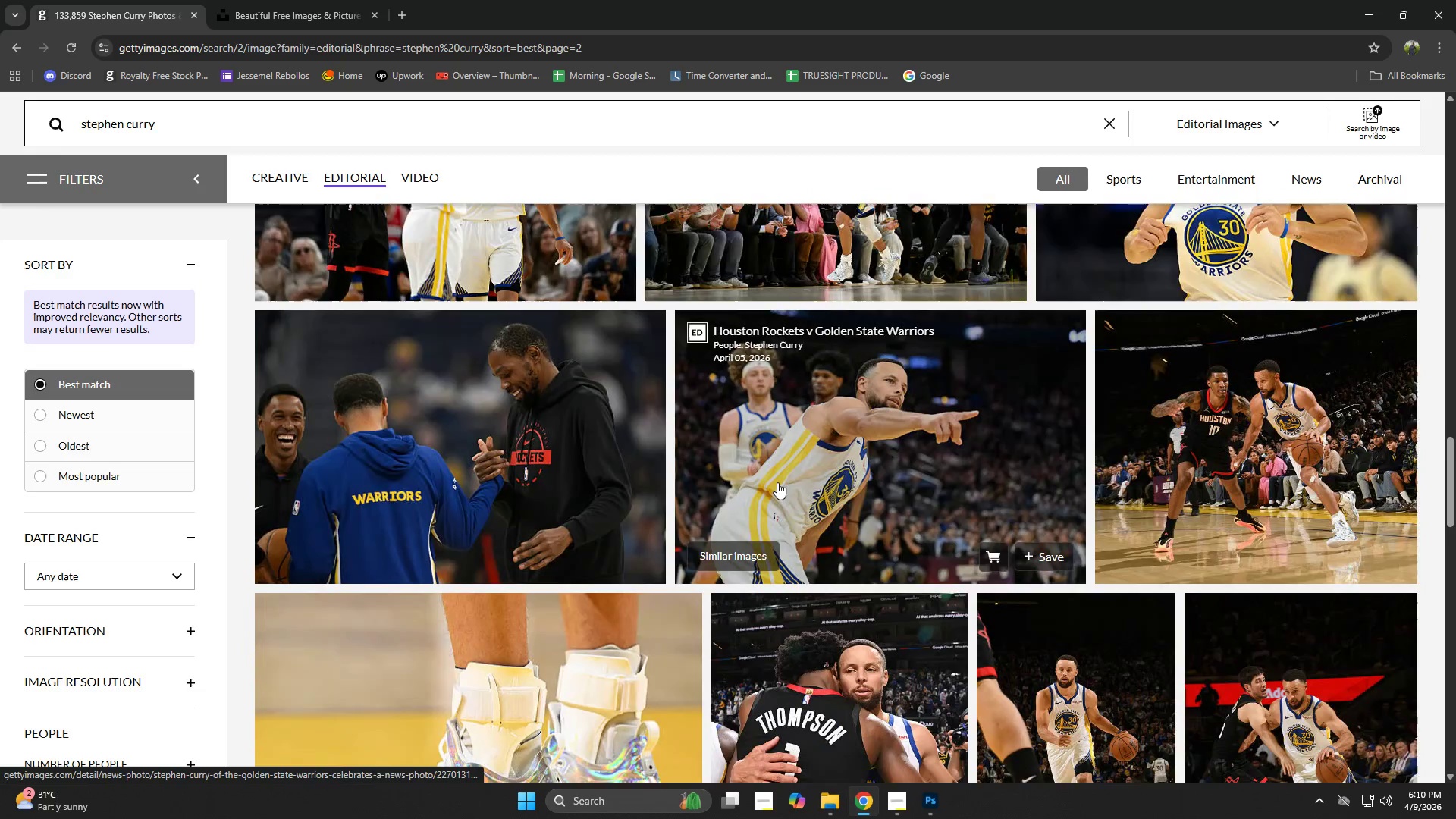 
scroll: coordinate [788, 458], scroll_direction: down, amount: 3.0
 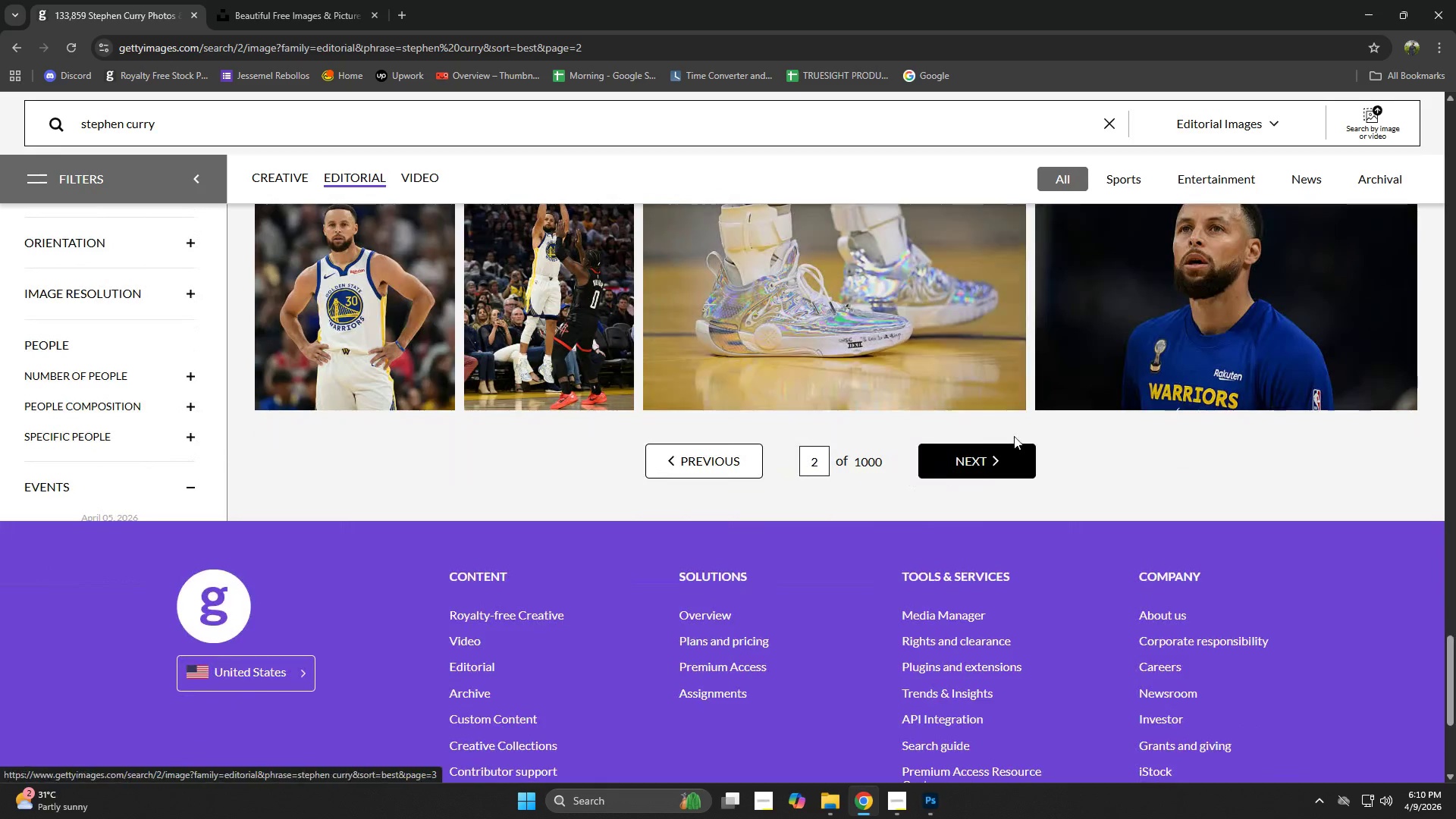 
left_click([1000, 452])
 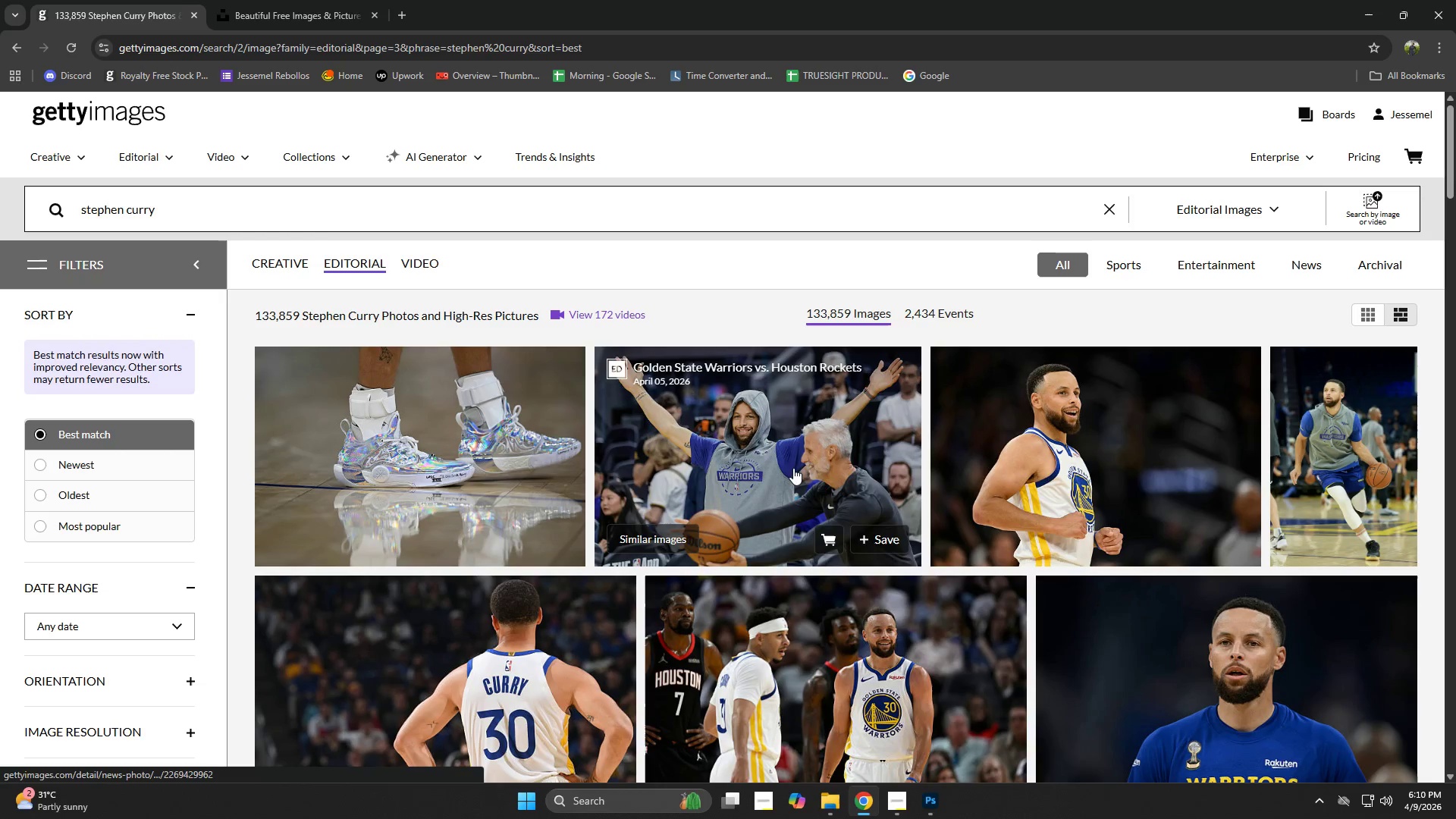 
scroll: coordinate [784, 472], scroll_direction: down, amount: 9.0
 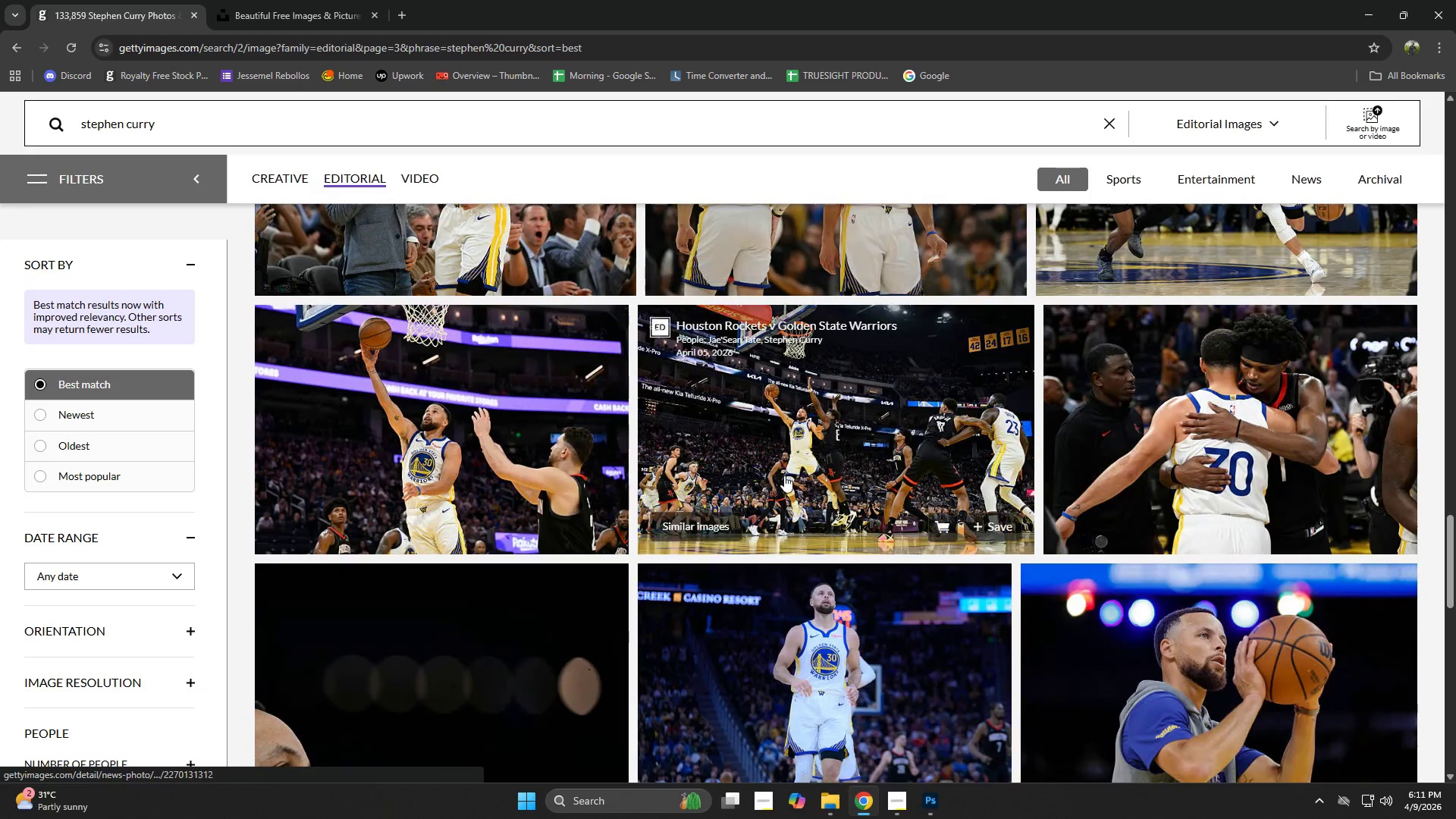 
scroll: coordinate [795, 490], scroll_direction: down, amount: 3.0
 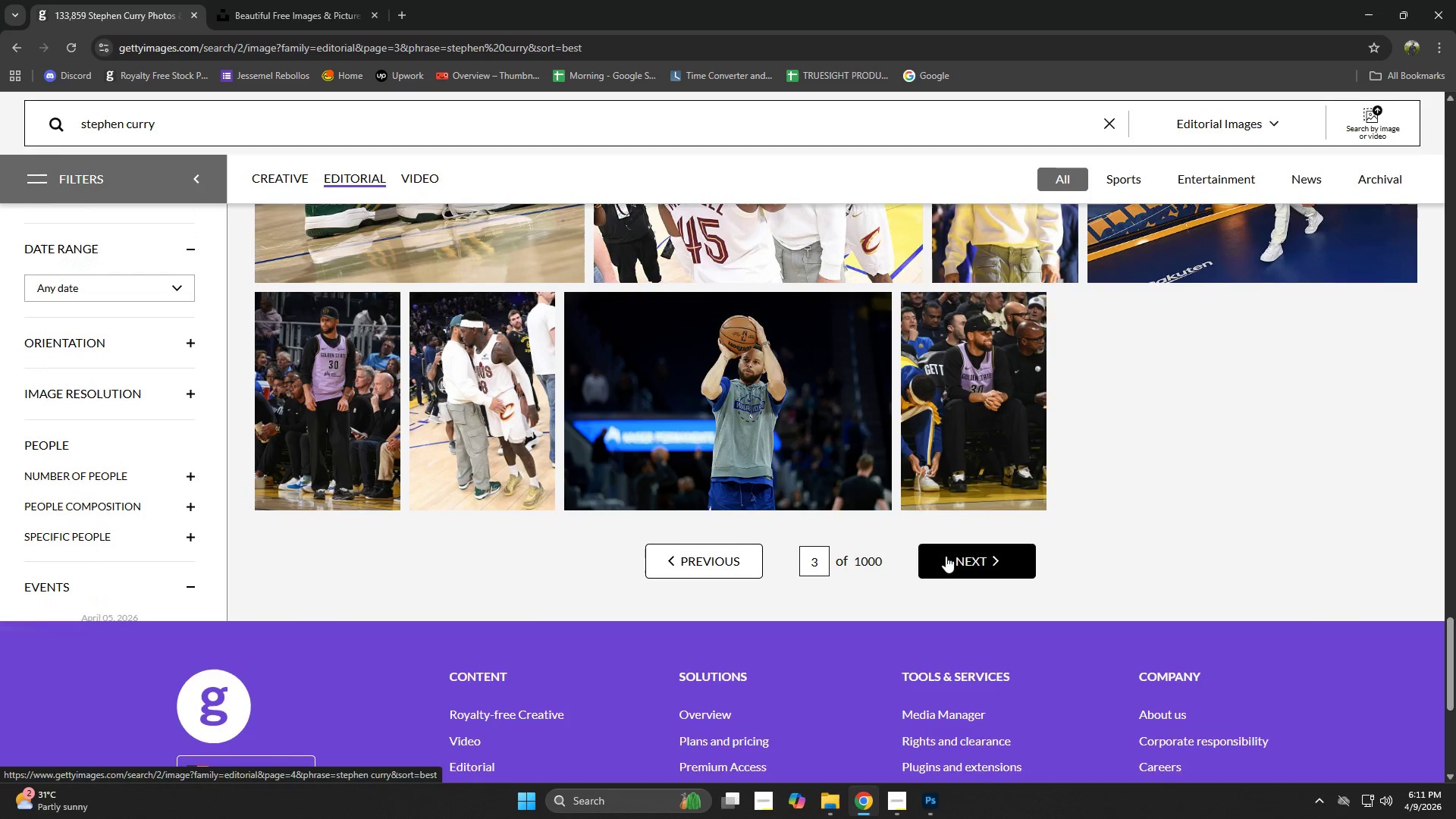 
left_click([949, 556])
 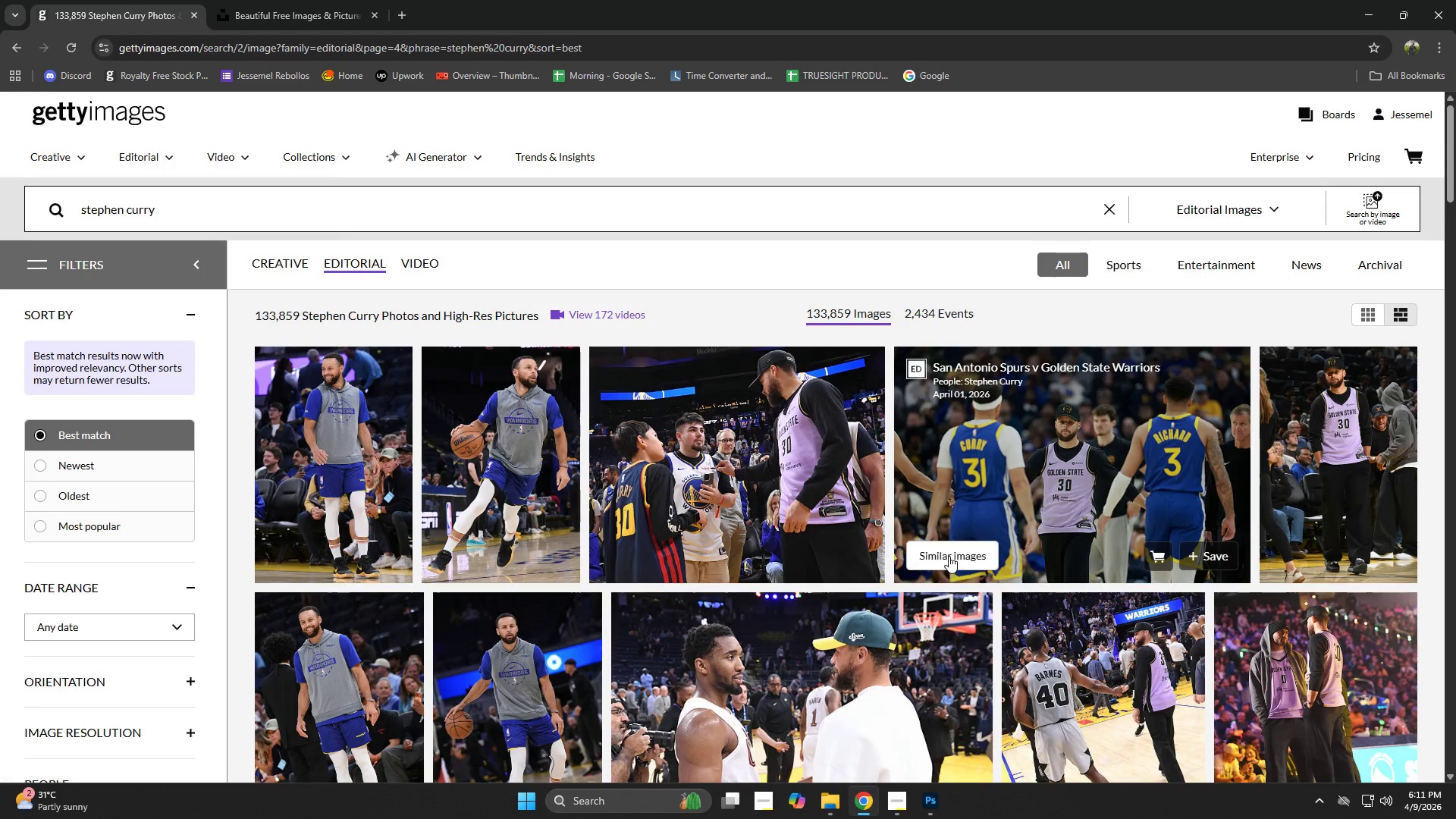 
mouse_move([963, 521])
 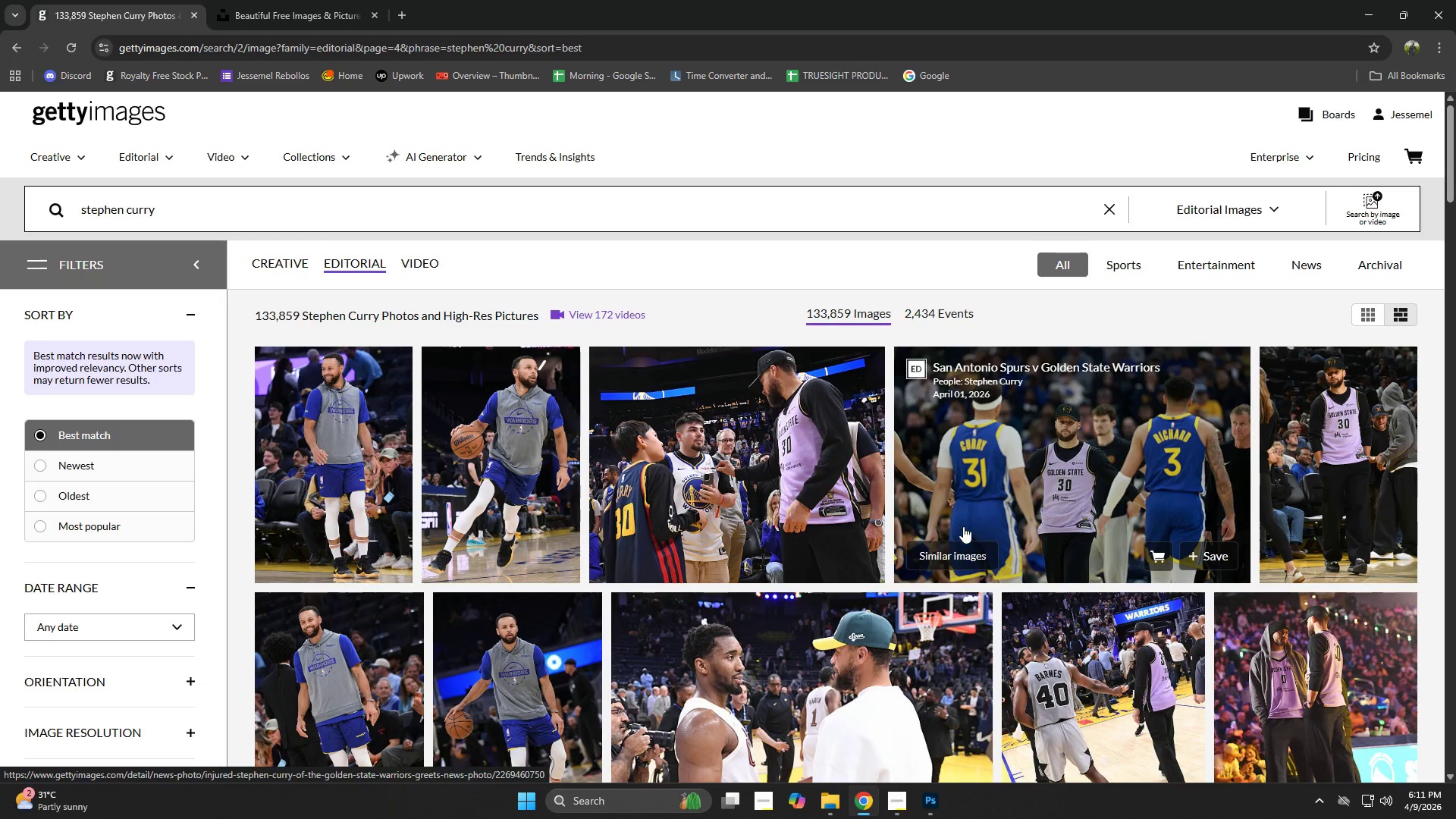 
scroll: coordinate [646, 463], scroll_direction: down, amount: 6.0
 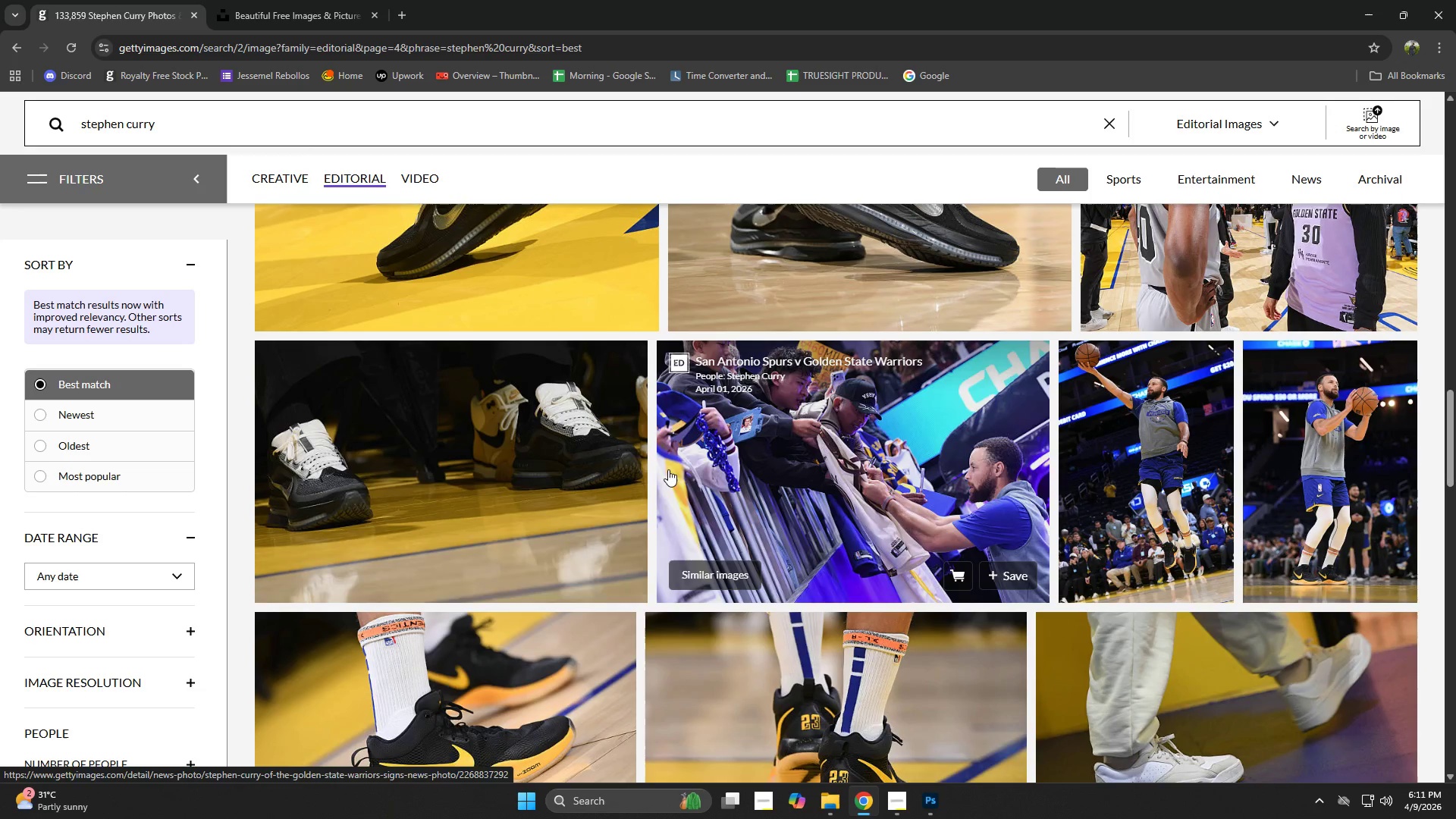 
scroll: coordinate [726, 468], scroll_direction: down, amount: 6.0
 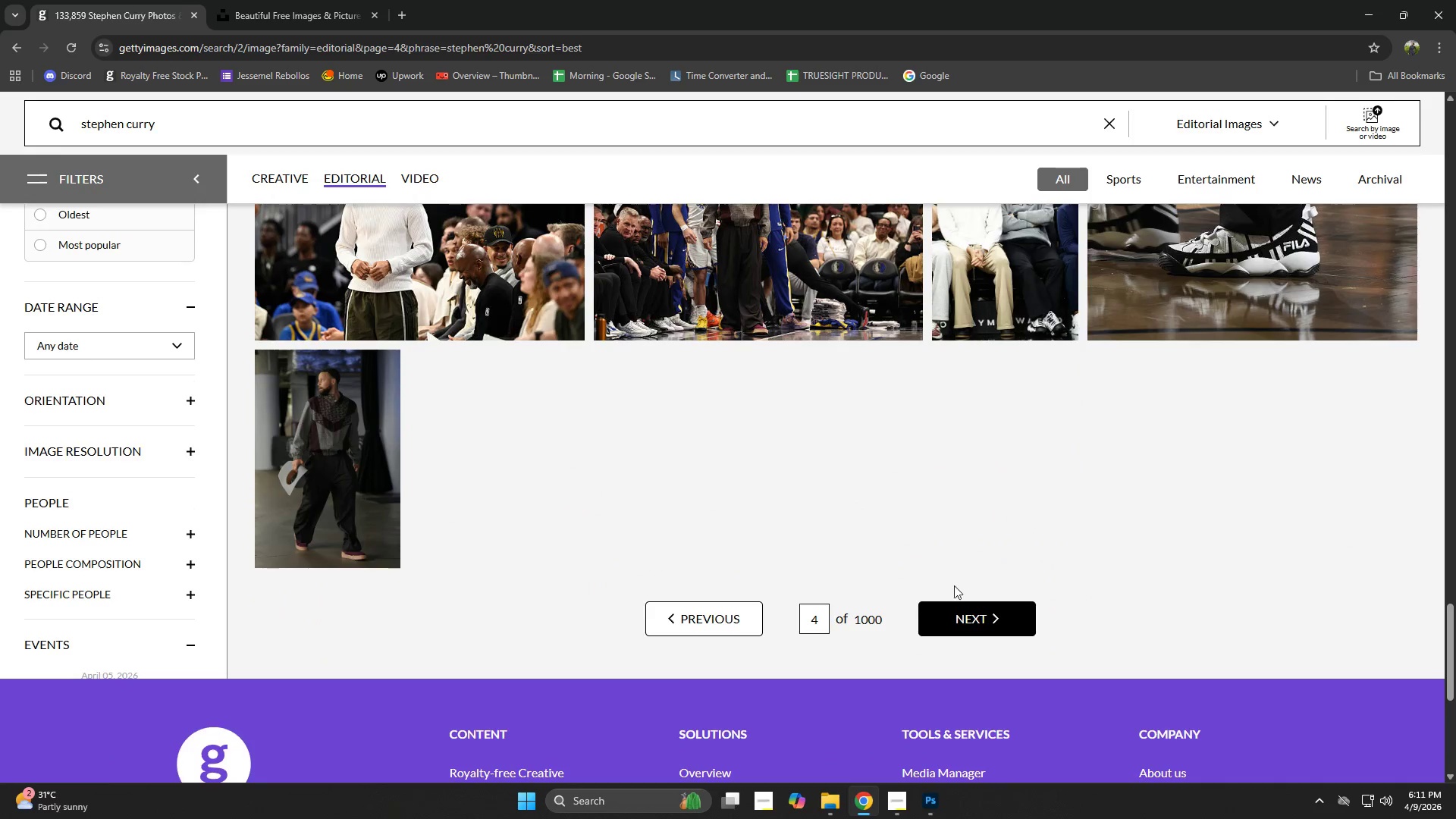 
left_click([971, 610])
 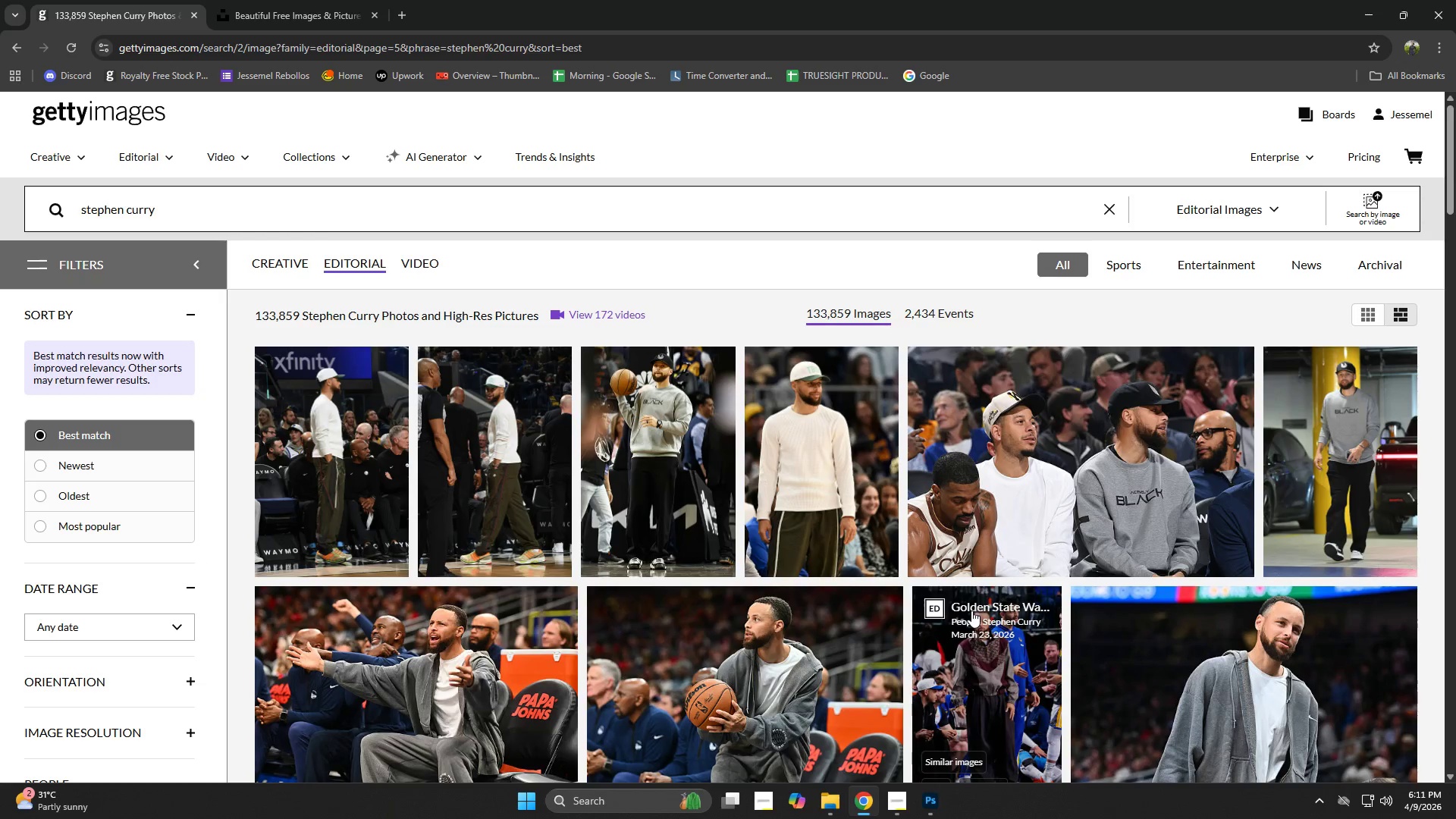 
scroll: coordinate [764, 513], scroll_direction: down, amount: 13.0
 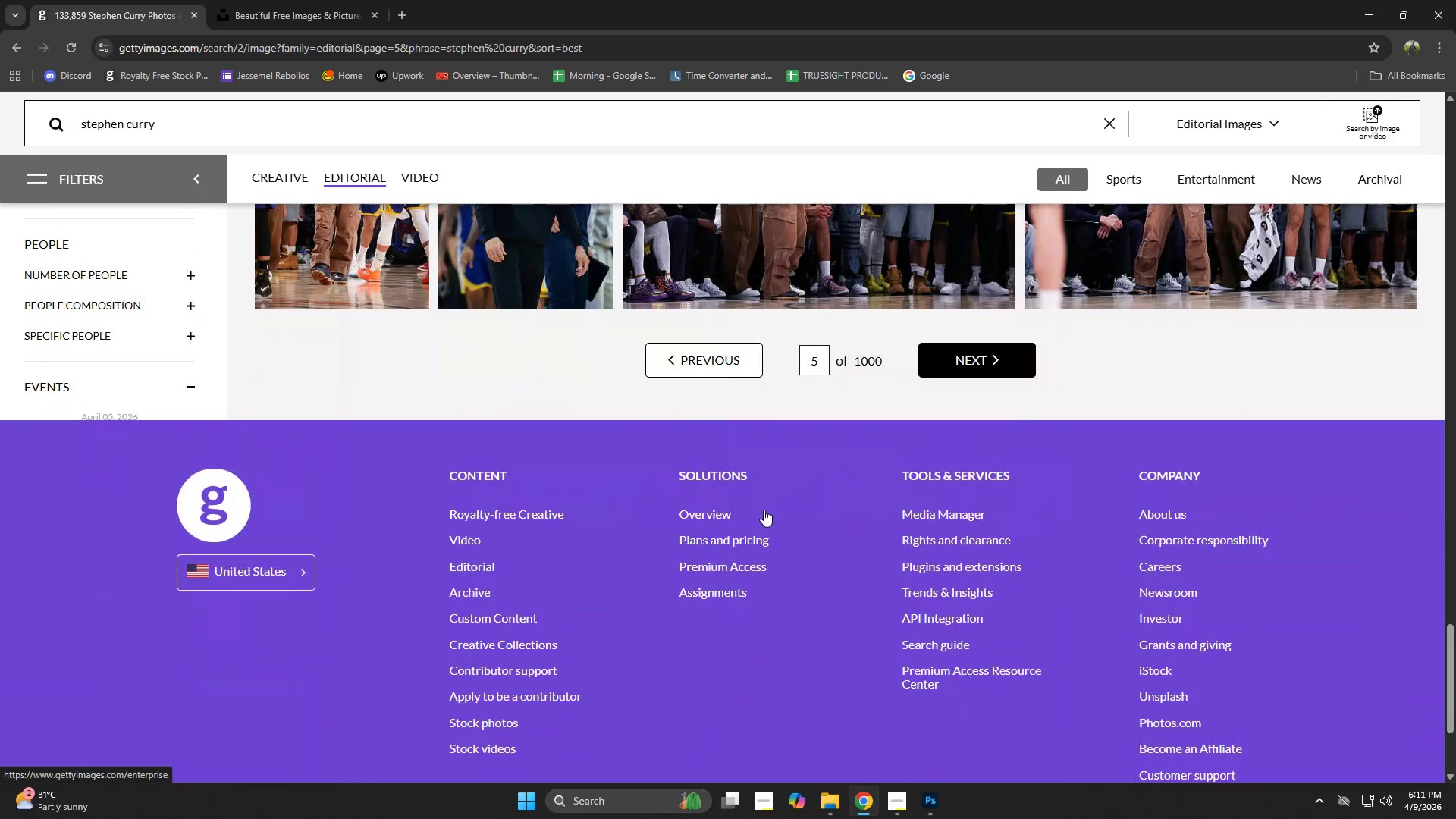 
key(NumpadEnter)
 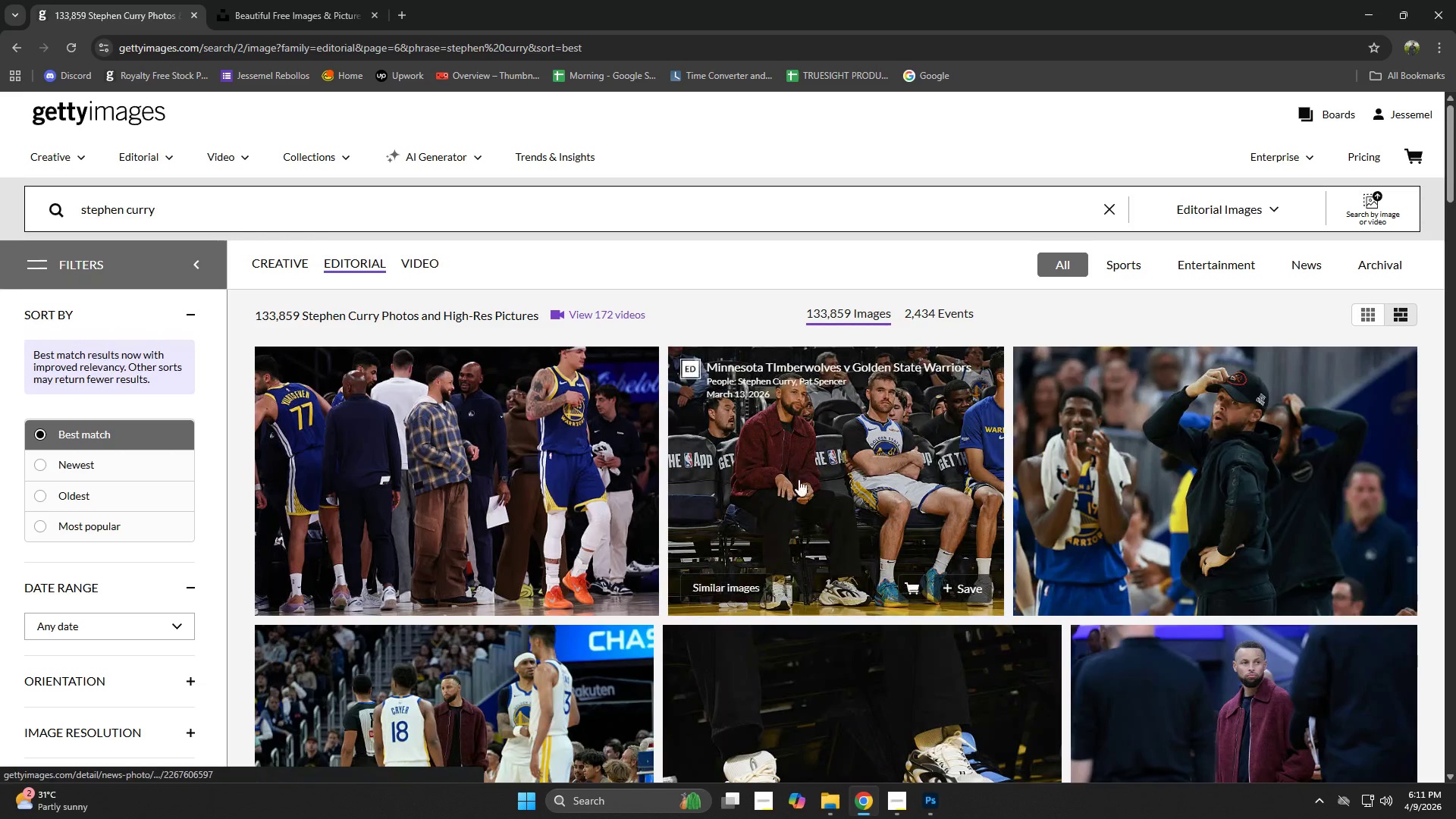 
scroll: coordinate [828, 456], scroll_direction: down, amount: 15.0
 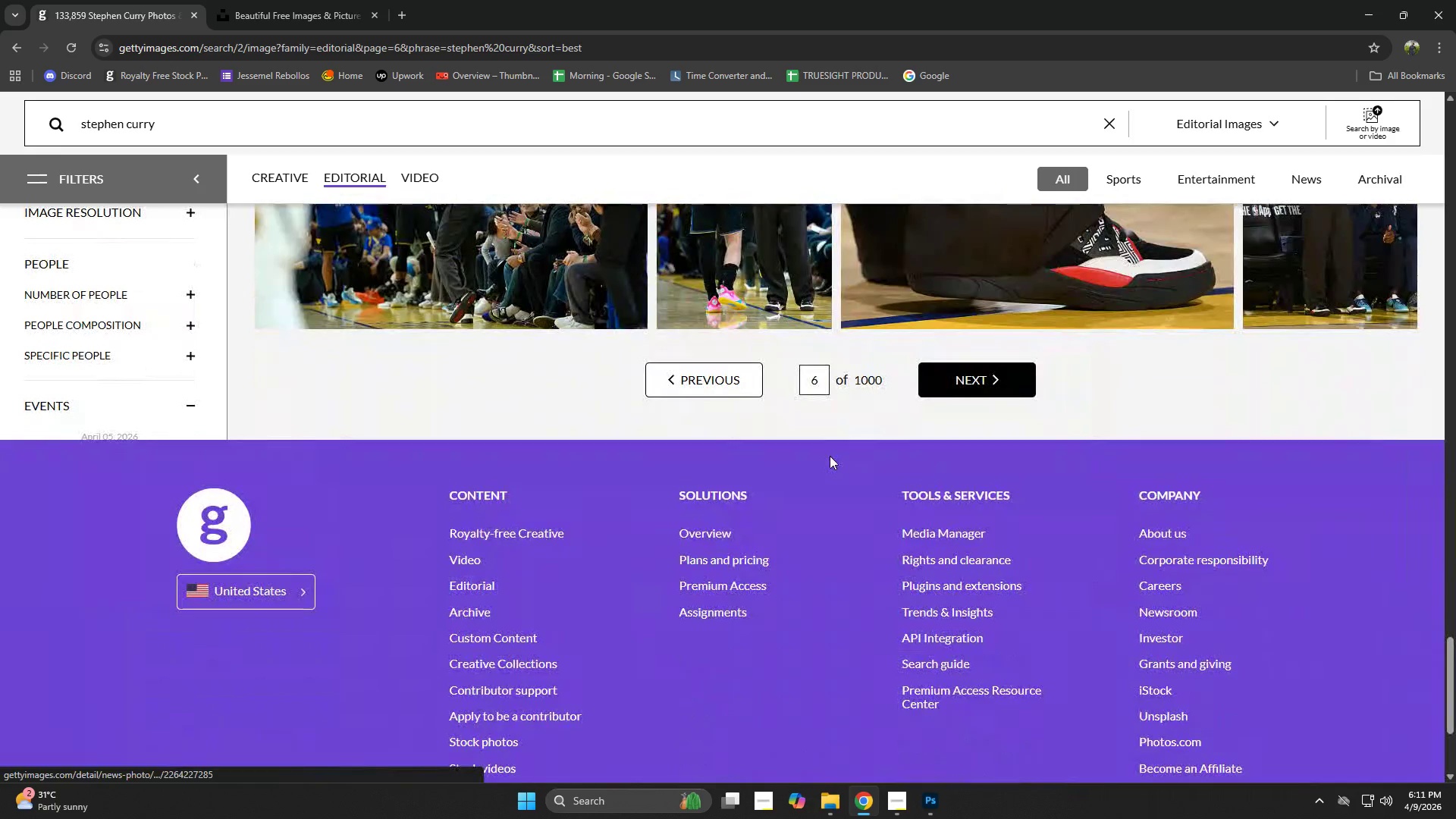 
key(NumpadEnter)
 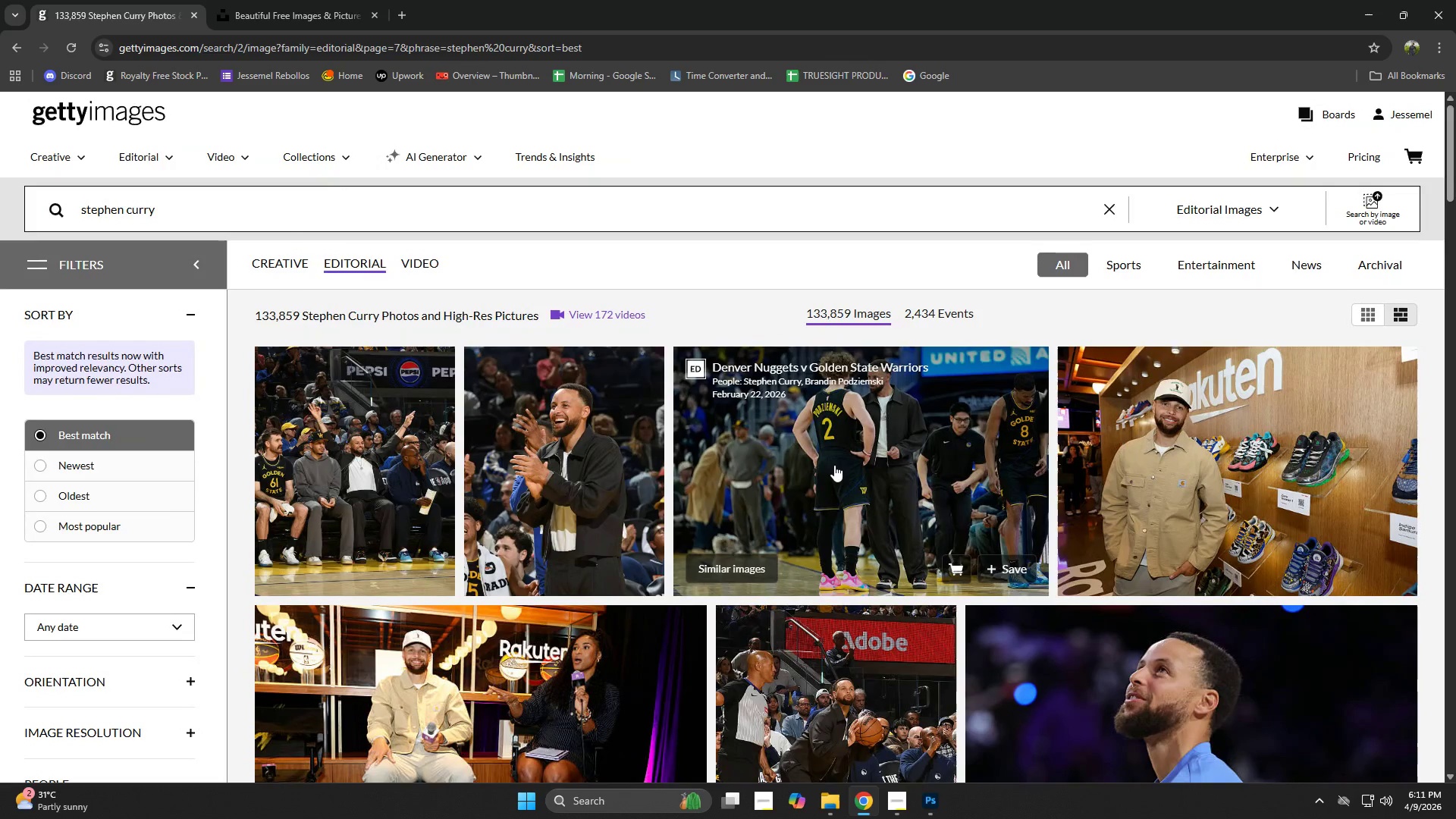 
scroll: coordinate [835, 458], scroll_direction: down, amount: 15.0
 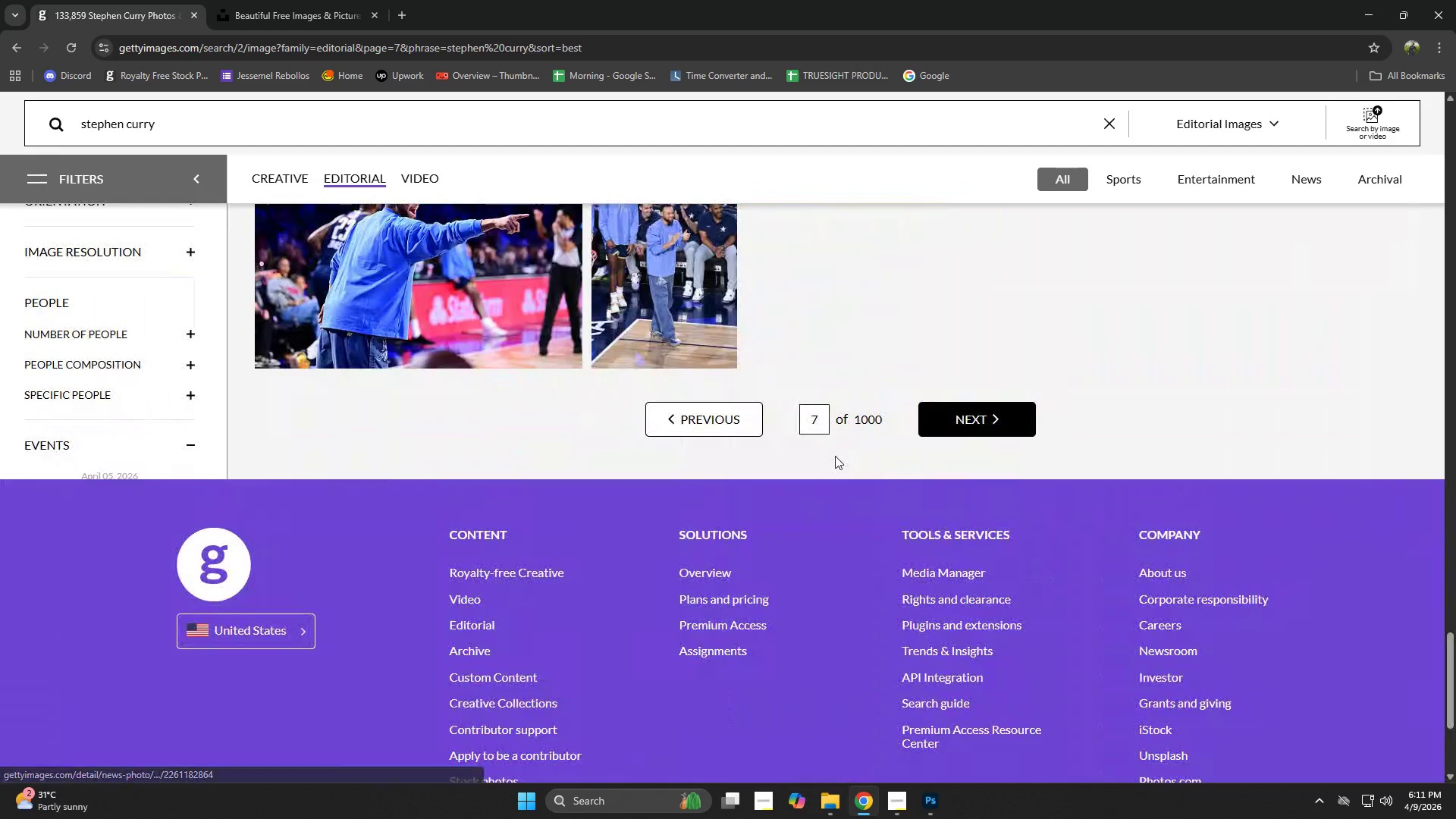 
key(NumpadEnter)
 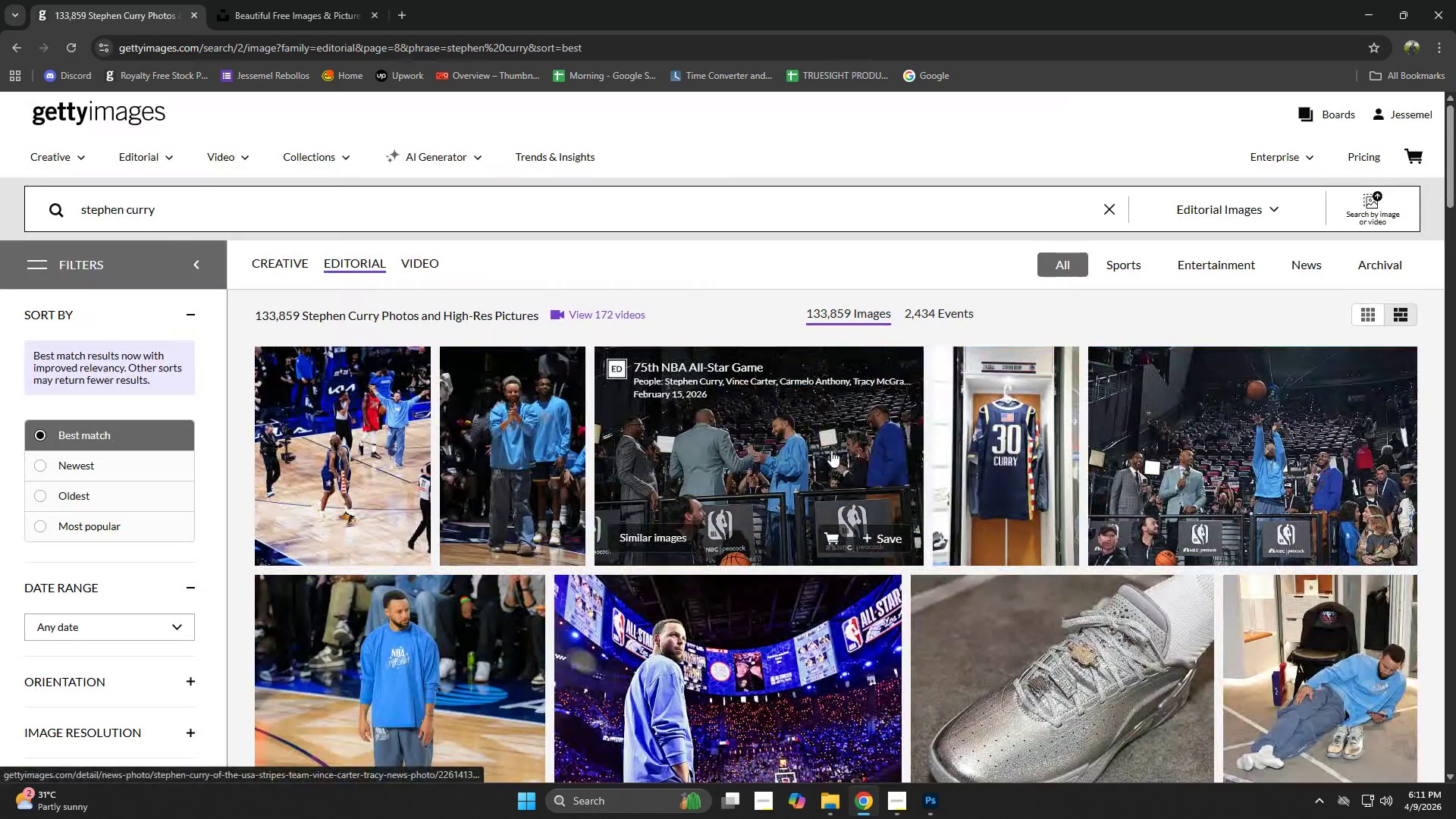 
scroll: coordinate [846, 460], scroll_direction: down, amount: 13.0
 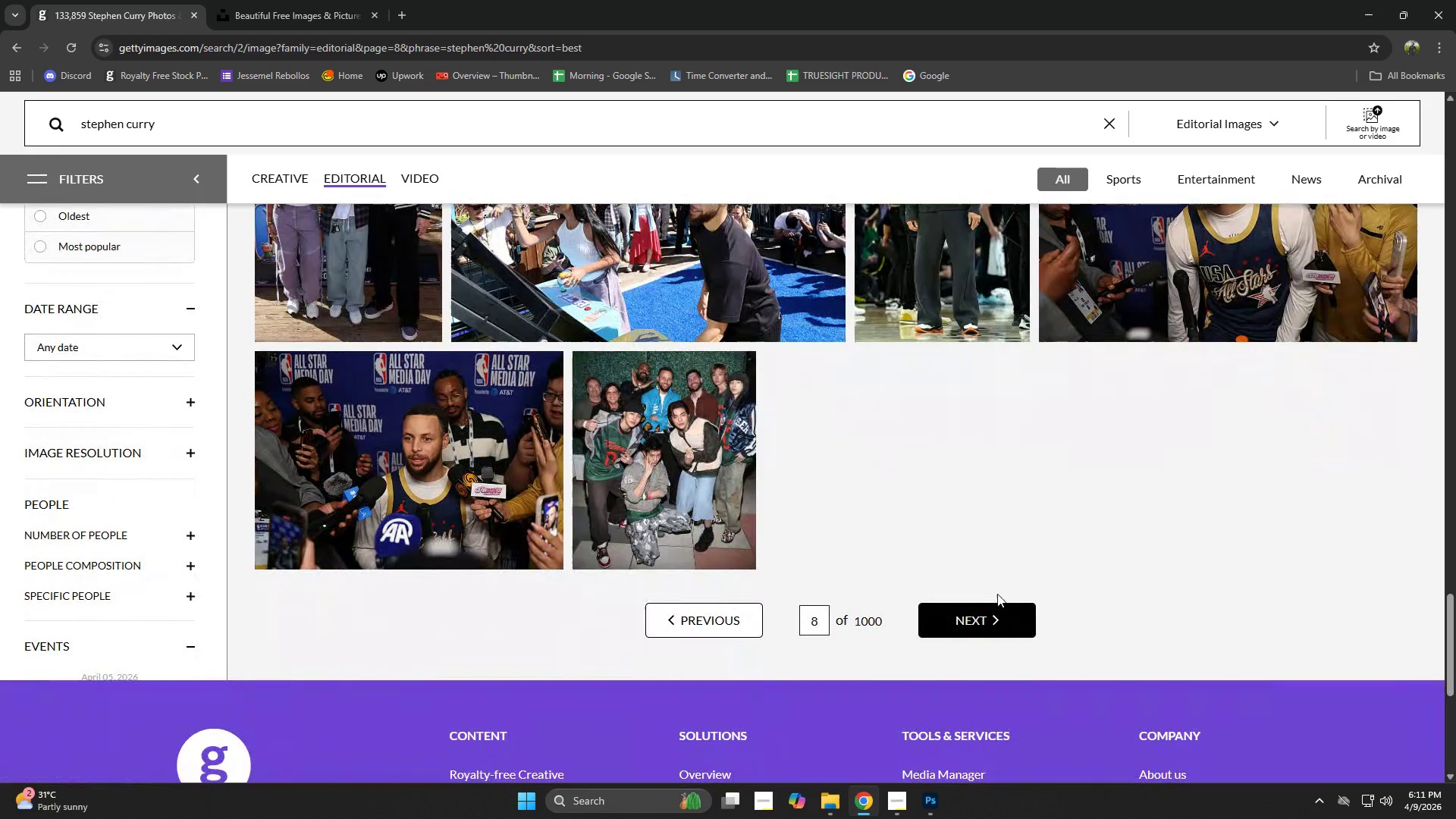 
left_click([993, 610])
 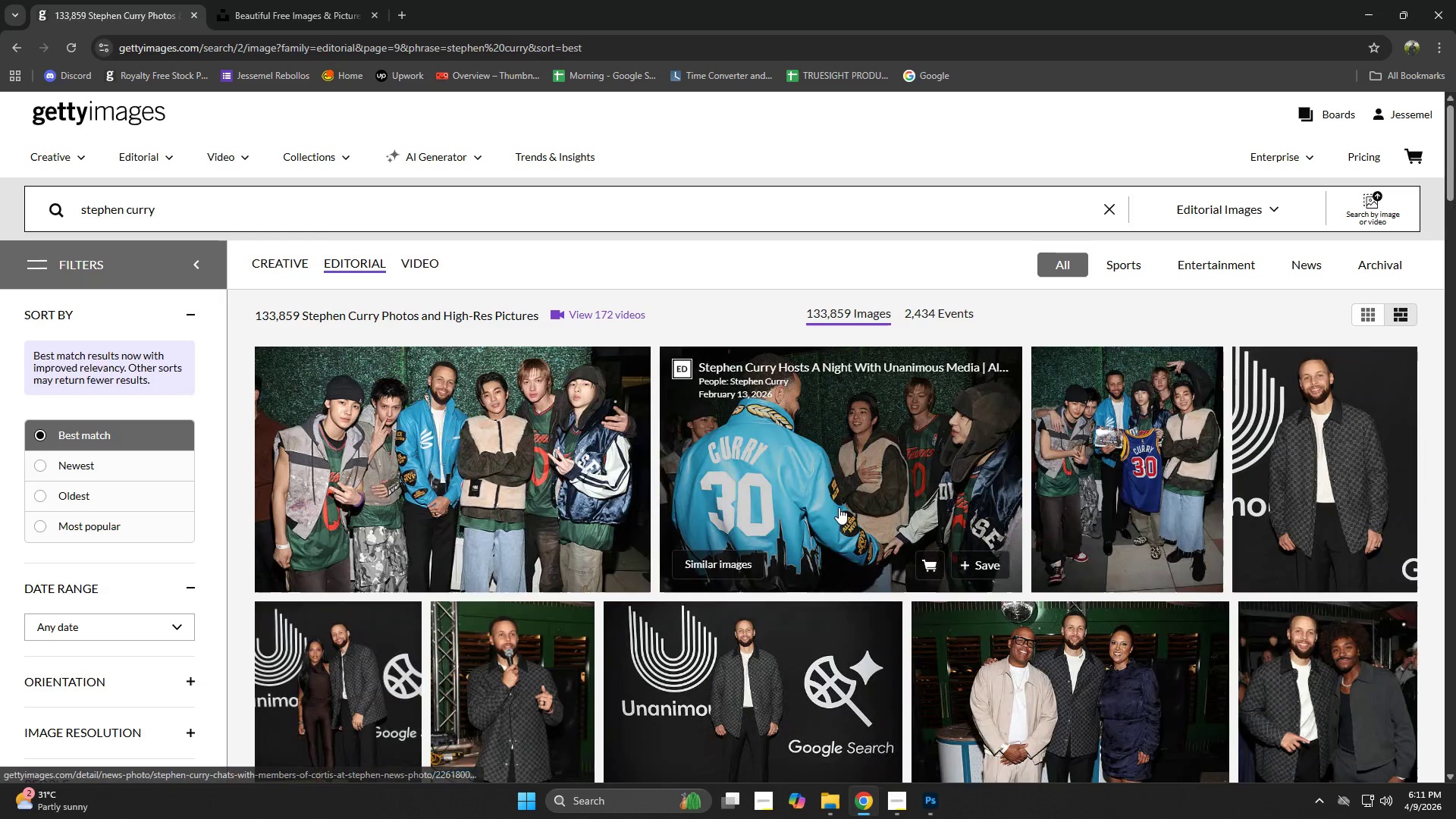 
scroll: coordinate [893, 481], scroll_direction: down, amount: 13.0
 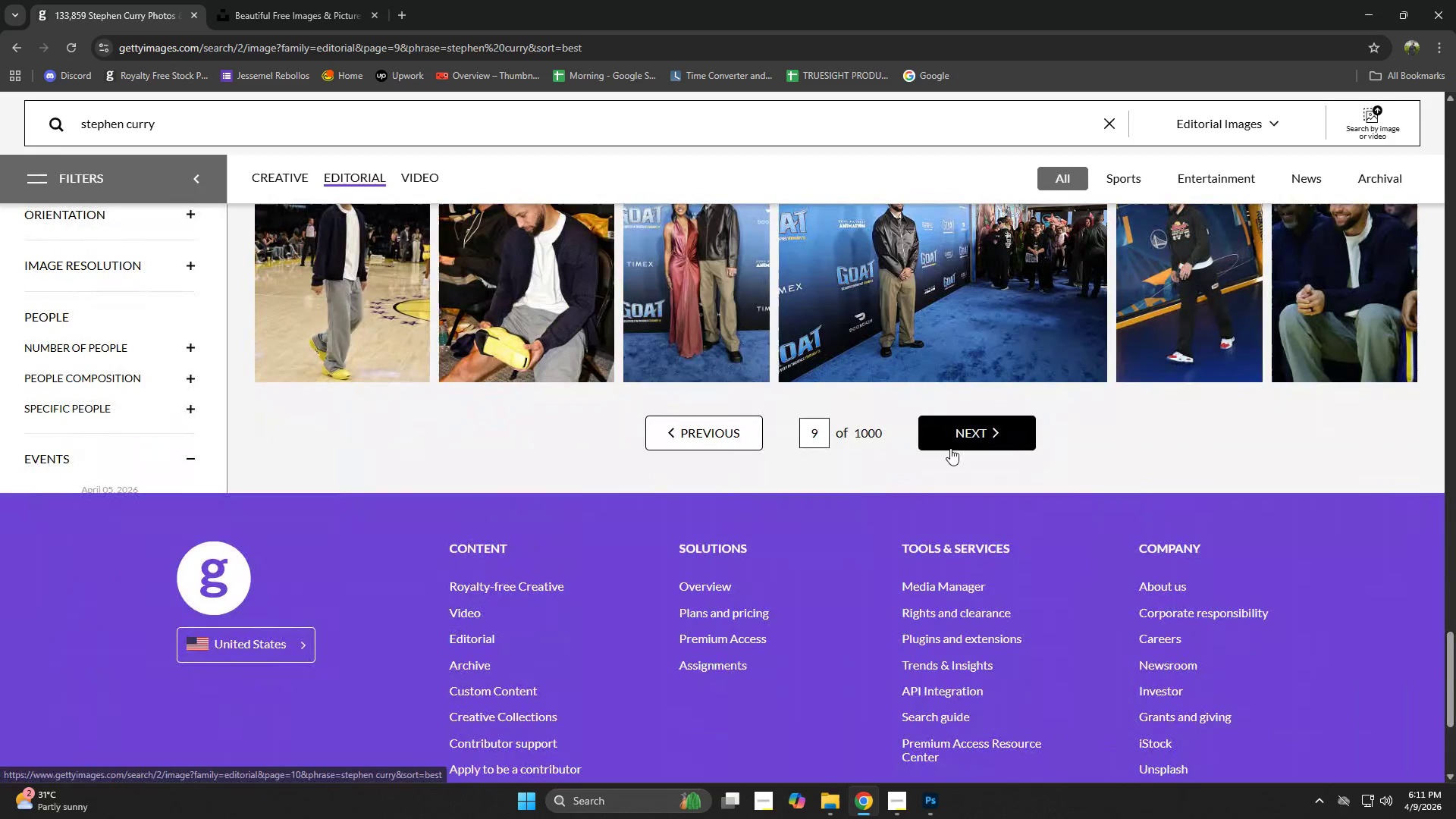 
left_click([950, 448])
 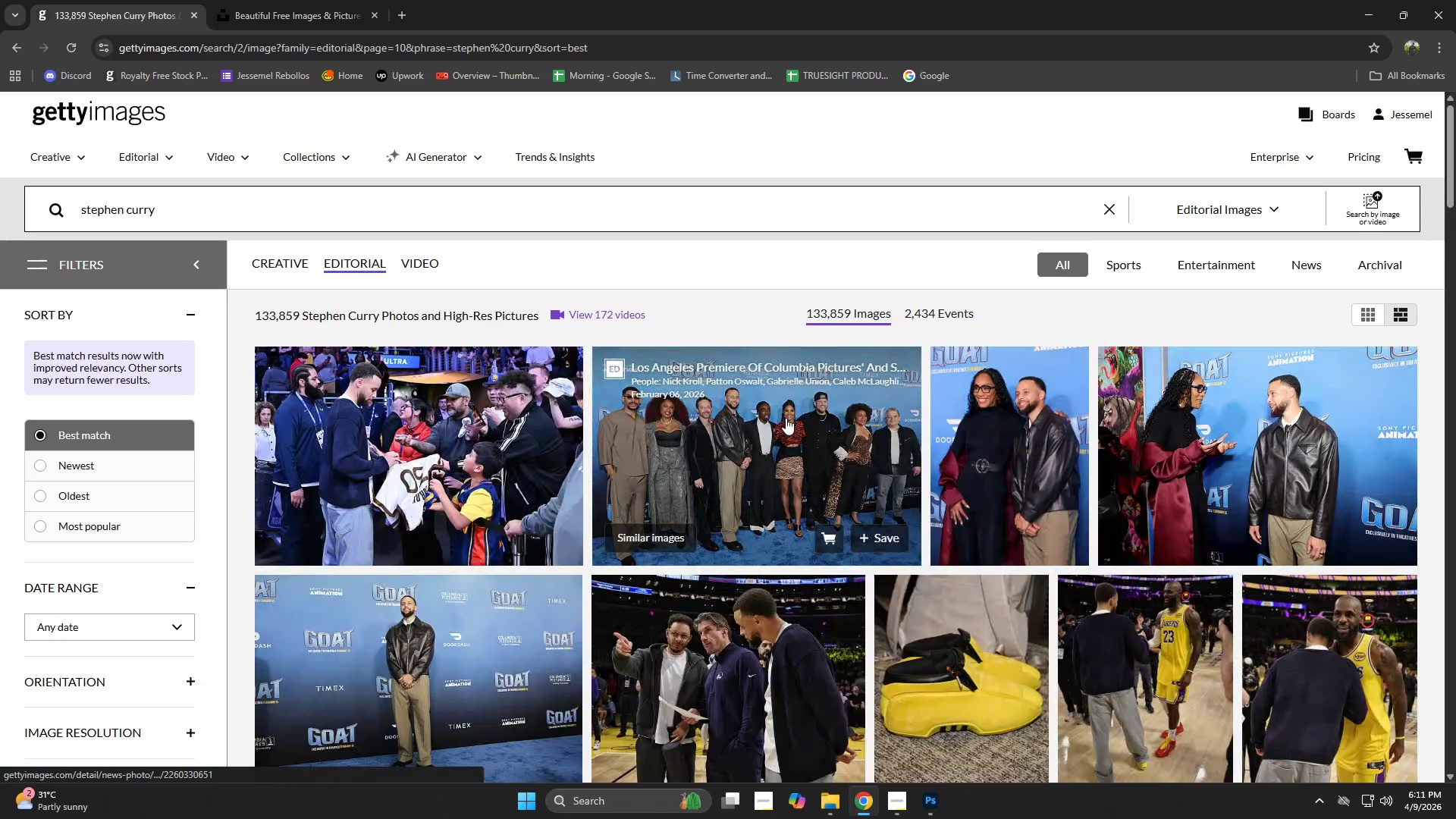 
scroll: coordinate [888, 444], scroll_direction: down, amount: 13.0
 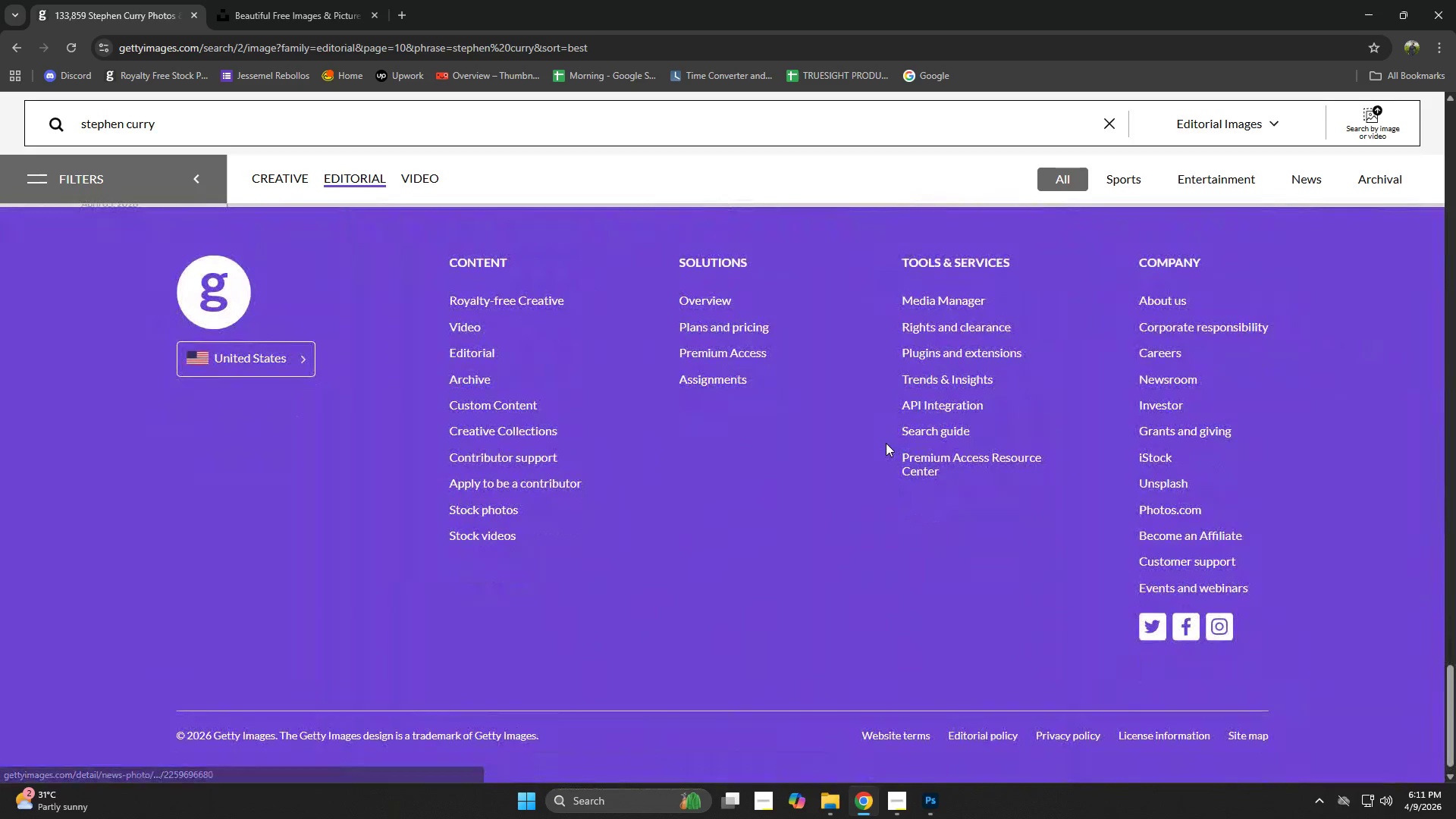 
key(NumpadEnter)
 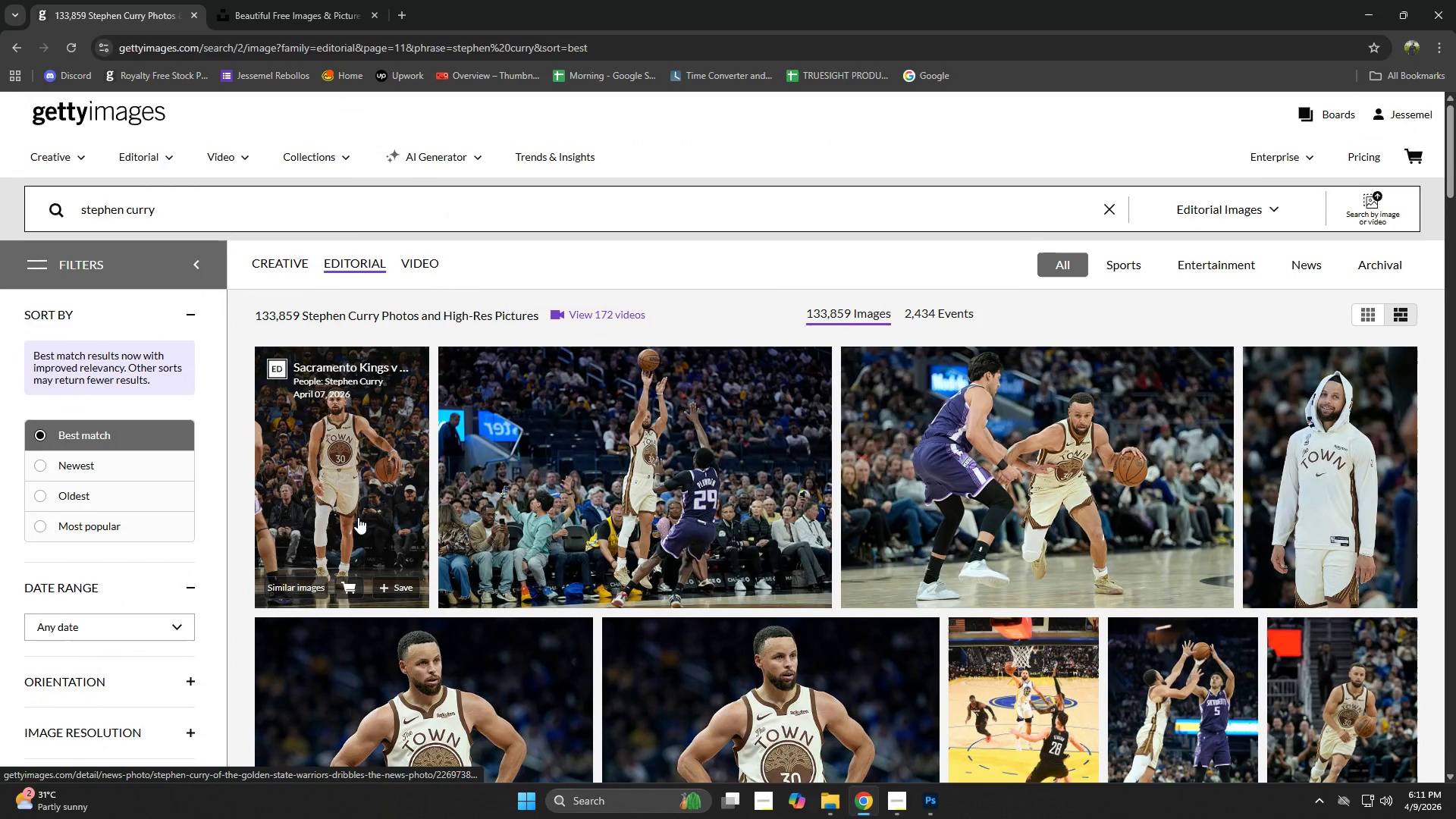 
scroll: coordinate [864, 447], scroll_direction: down, amount: 7.0
 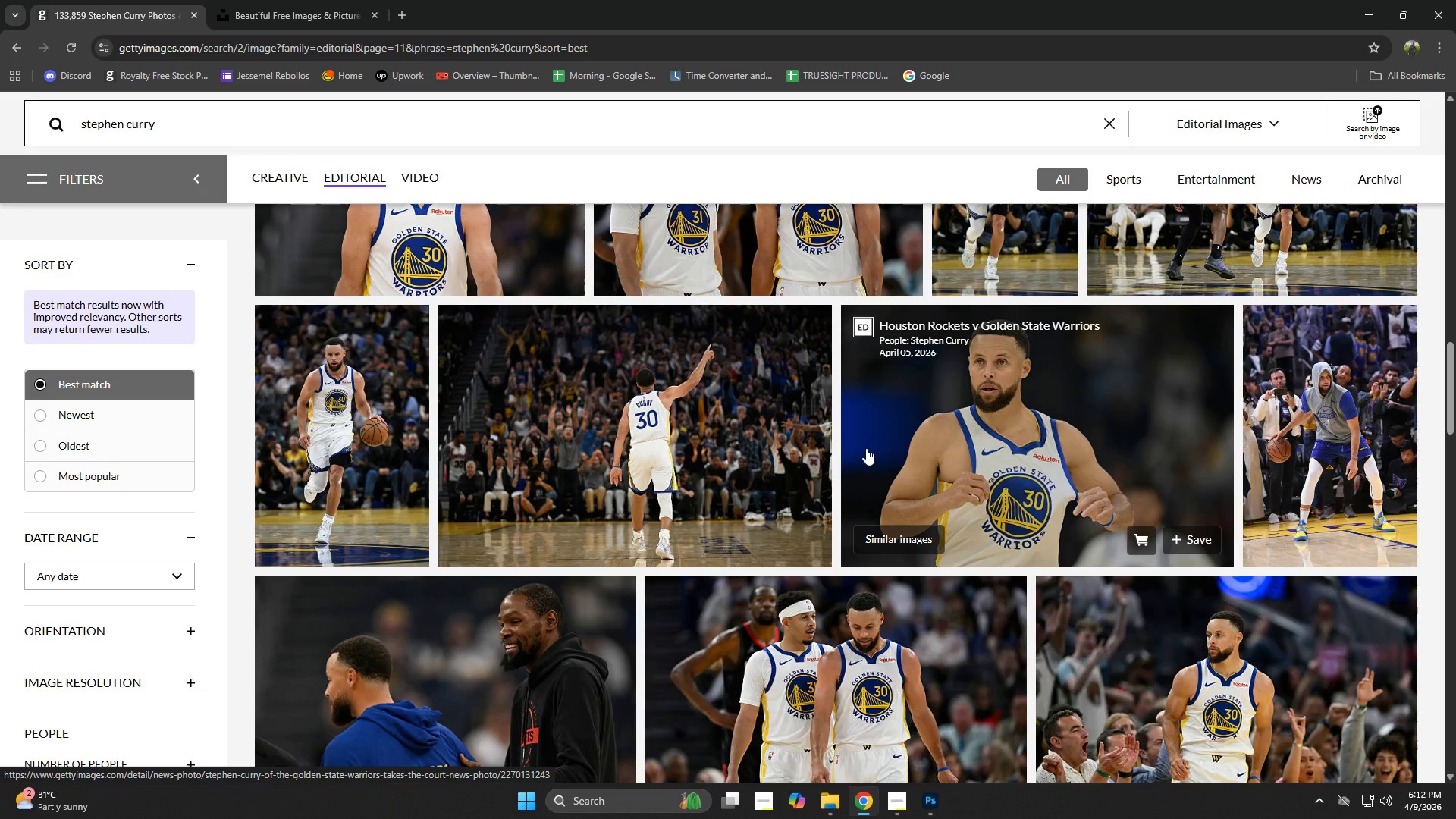 
scroll: coordinate [874, 450], scroll_direction: down, amount: 1.0
 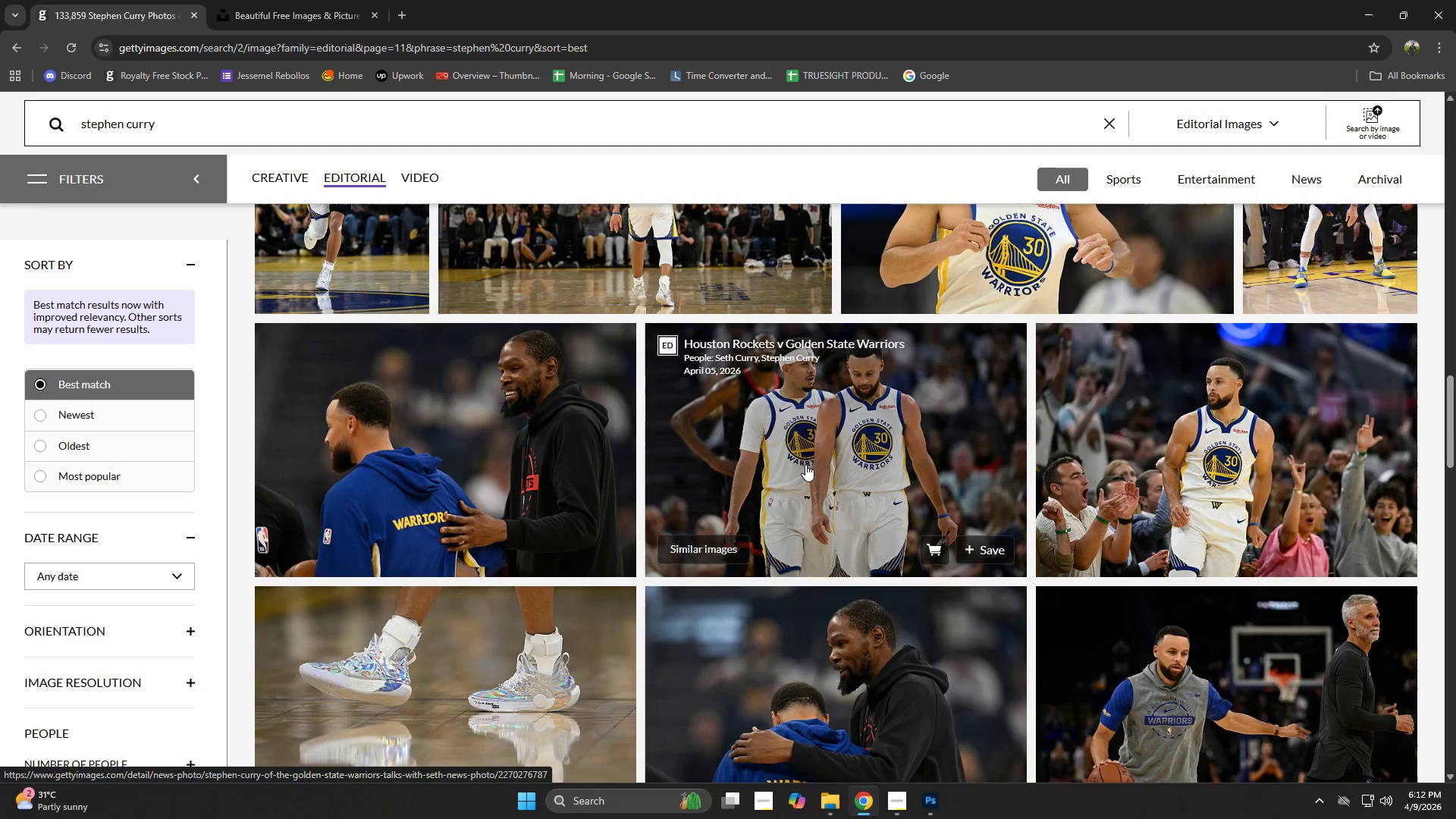 
scroll: coordinate [805, 463], scroll_direction: up, amount: 2.0
 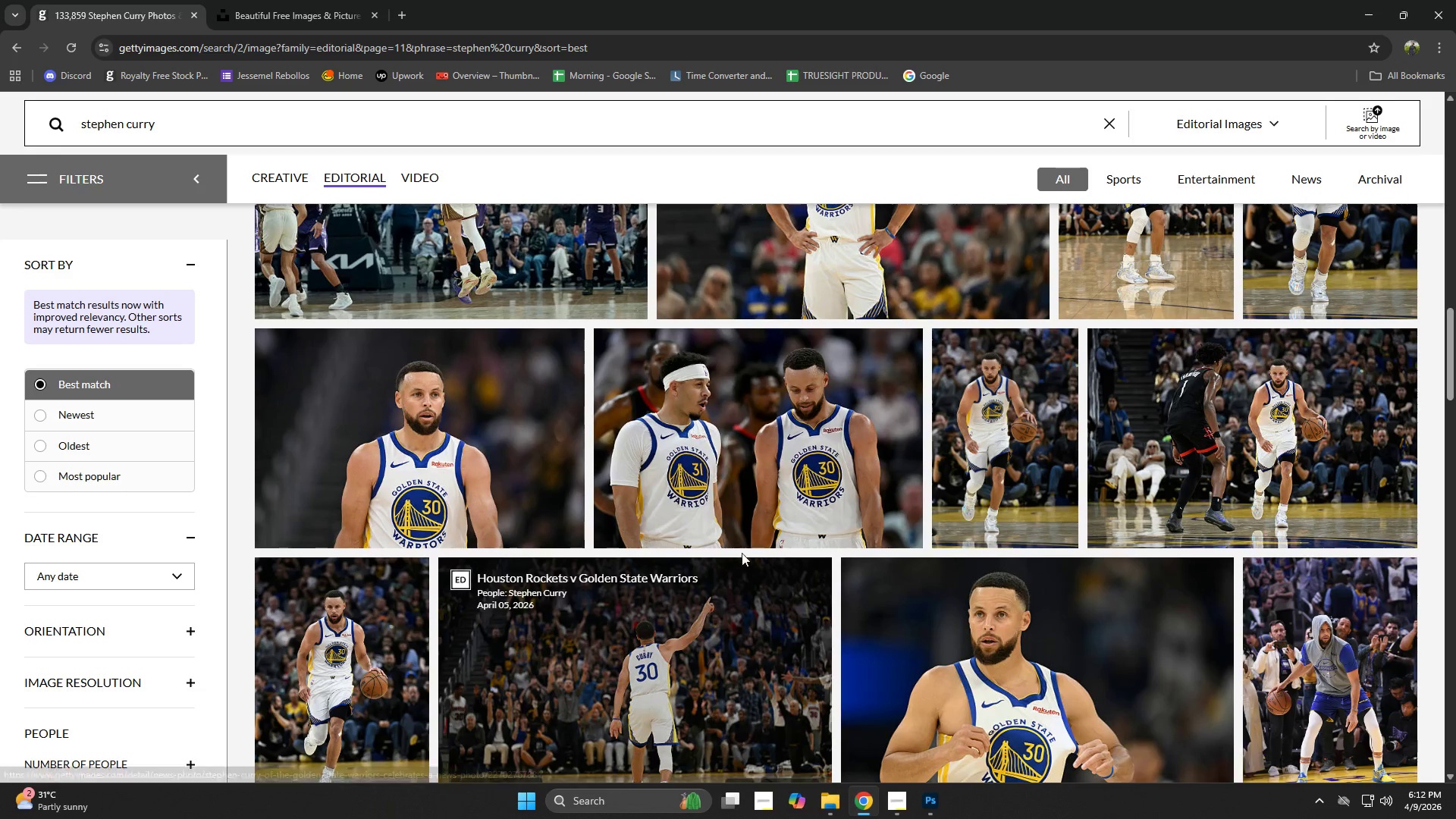 
scroll: coordinate [895, 475], scroll_direction: down, amount: 10.0
 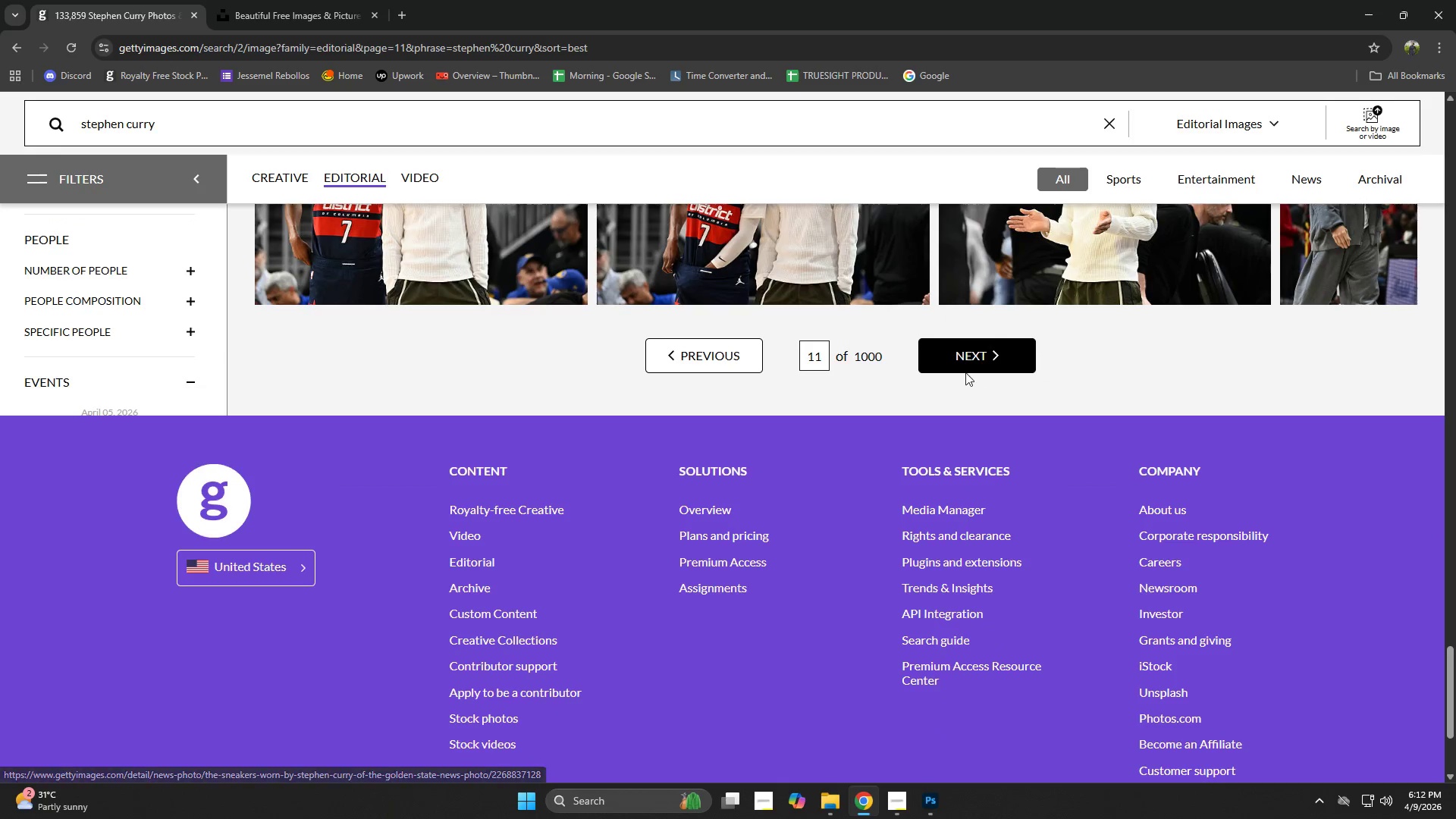 
left_click([965, 357])
 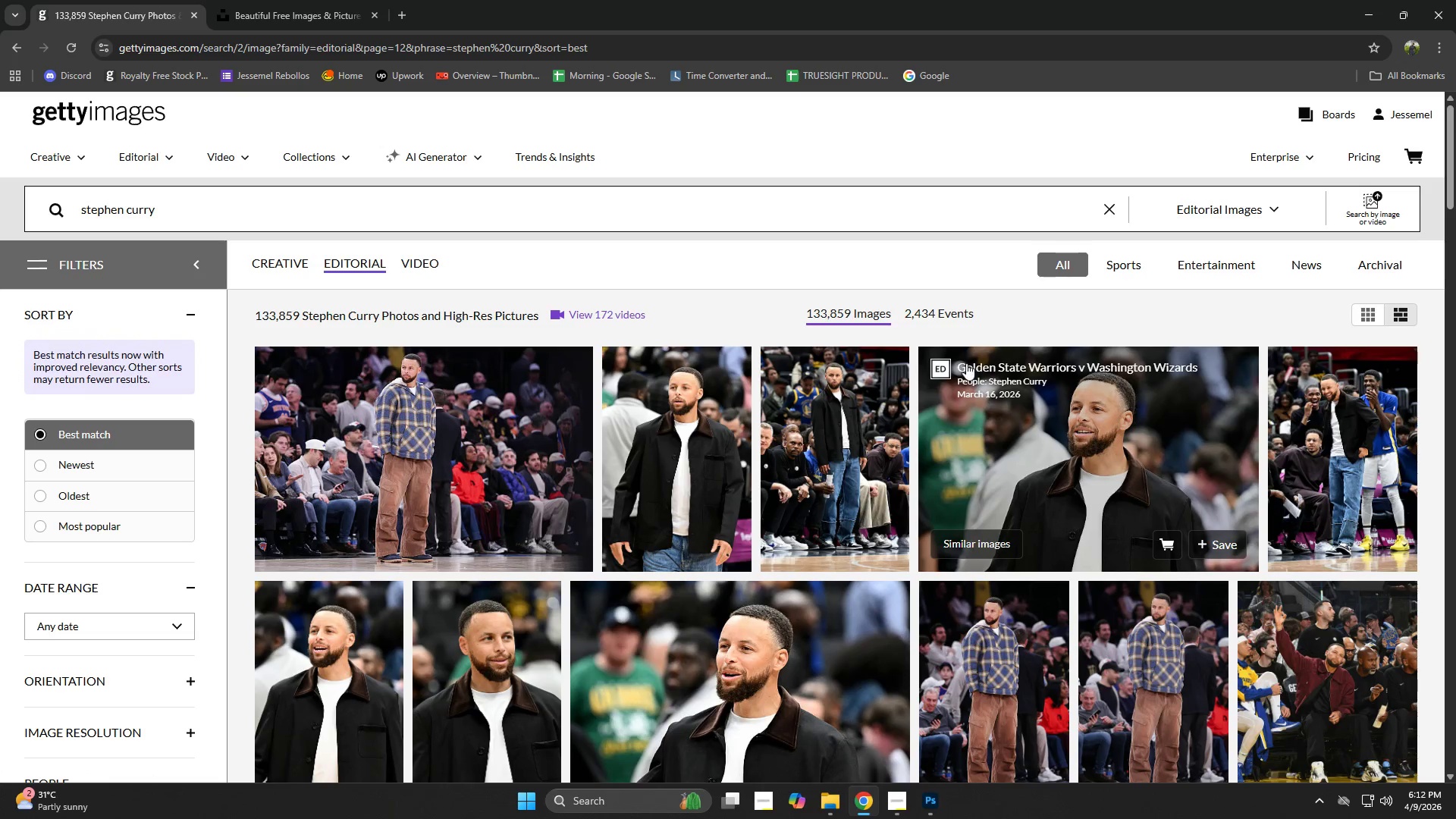 
scroll: coordinate [935, 481], scroll_direction: down, amount: 10.0
 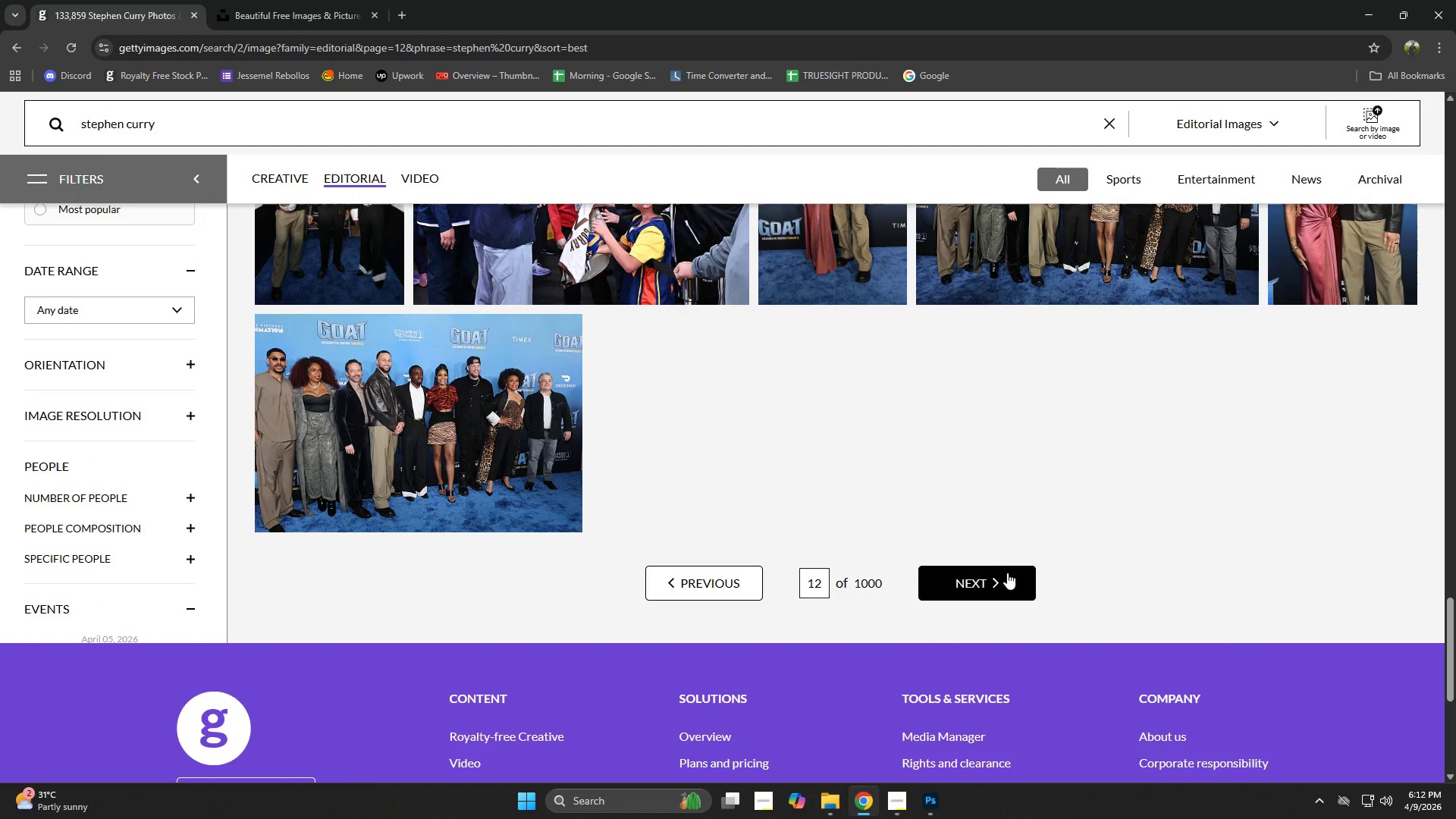 
left_click([1005, 574])
 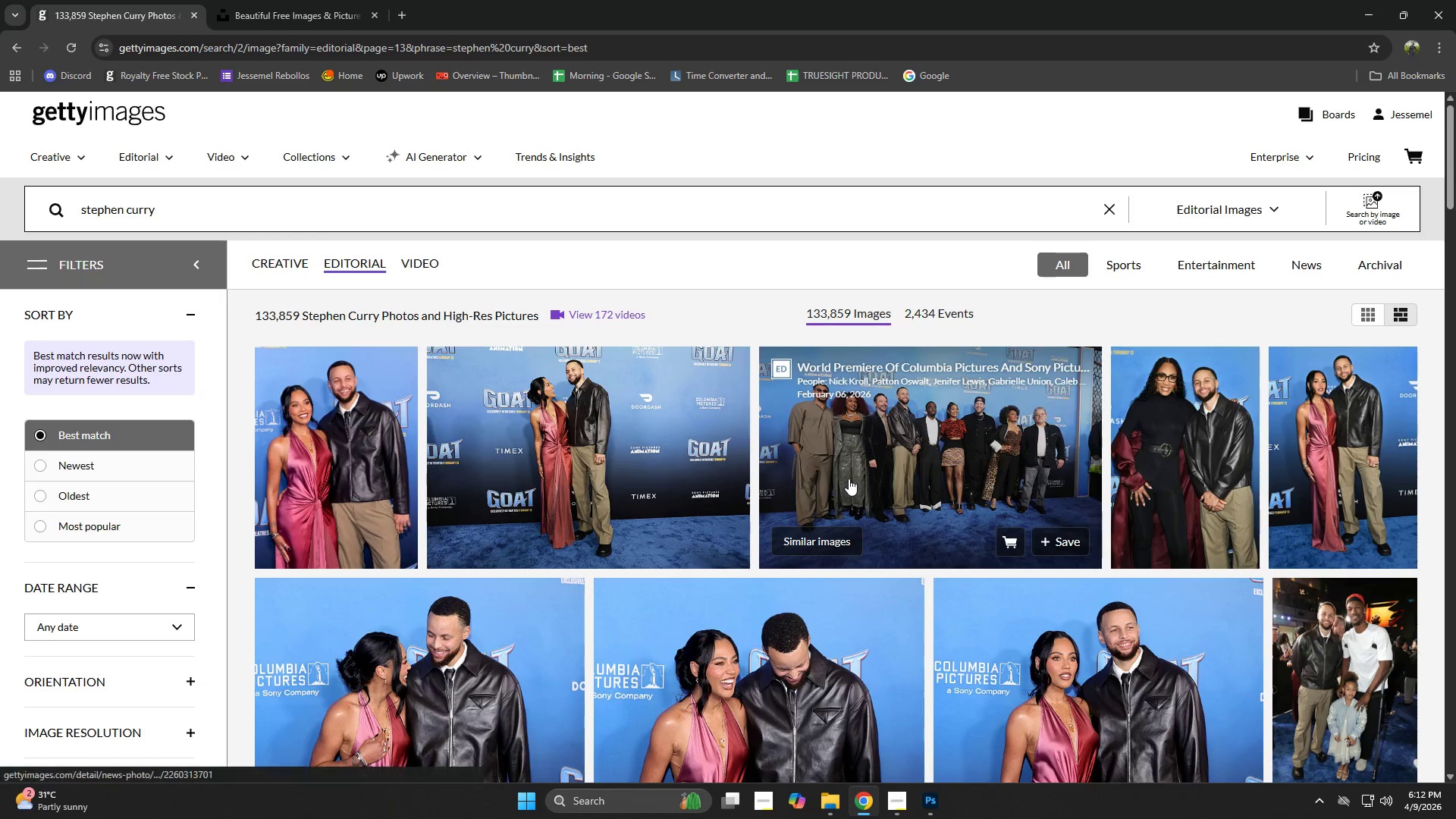 
scroll: coordinate [932, 488], scroll_direction: down, amount: 8.0
 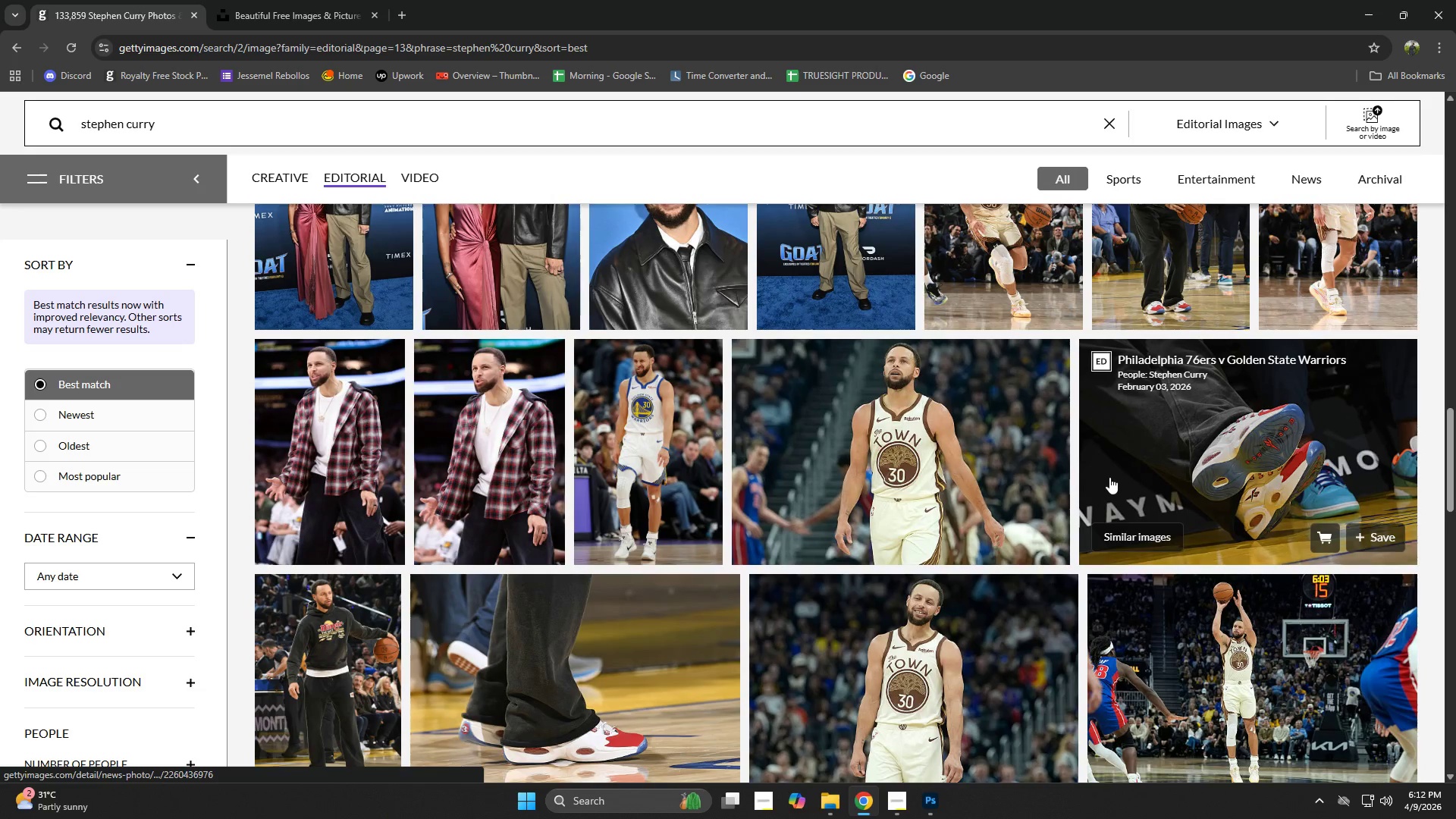 
scroll: coordinate [1119, 470], scroll_direction: up, amount: 1.0
 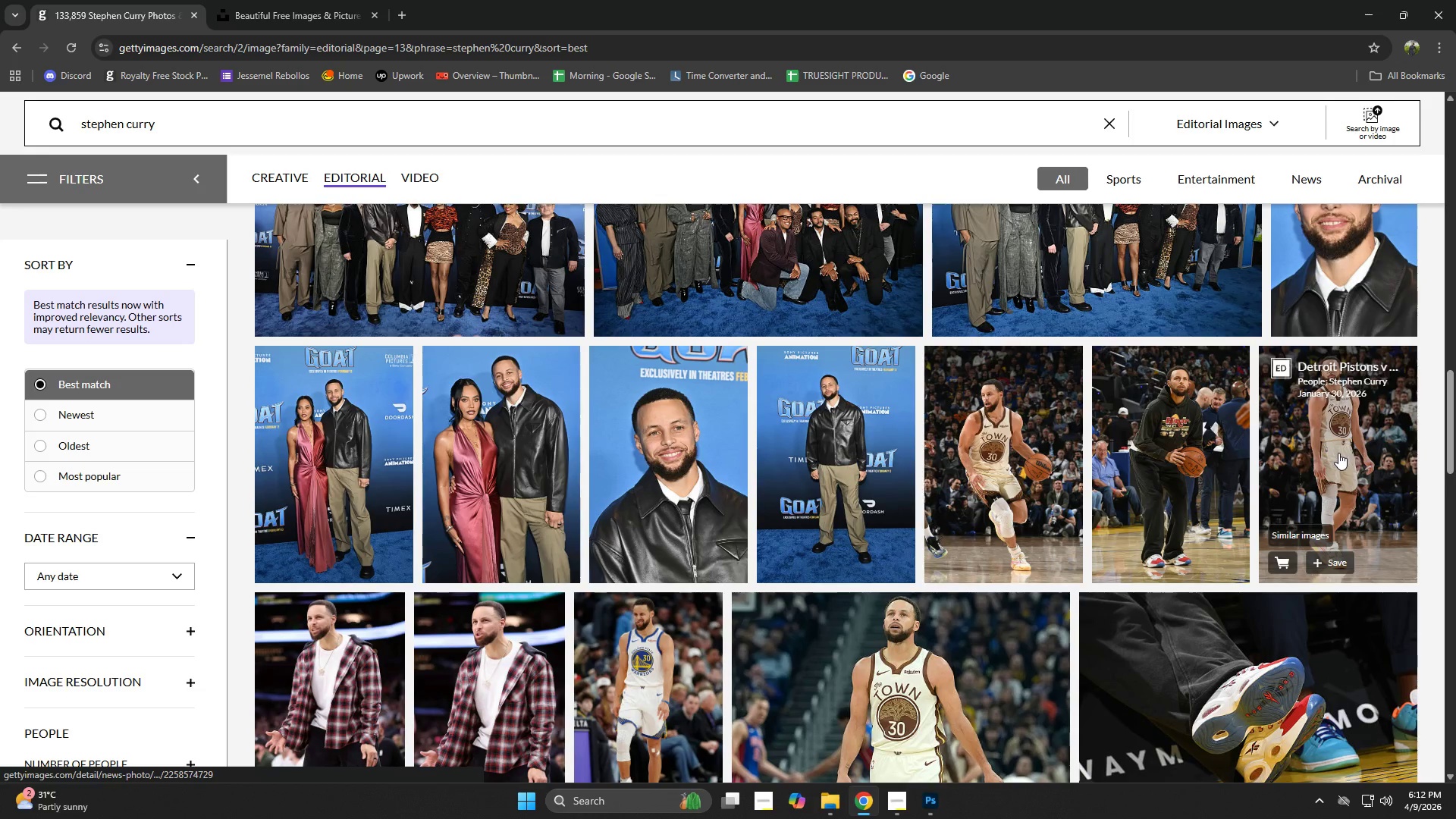 
left_click([1338, 453])
 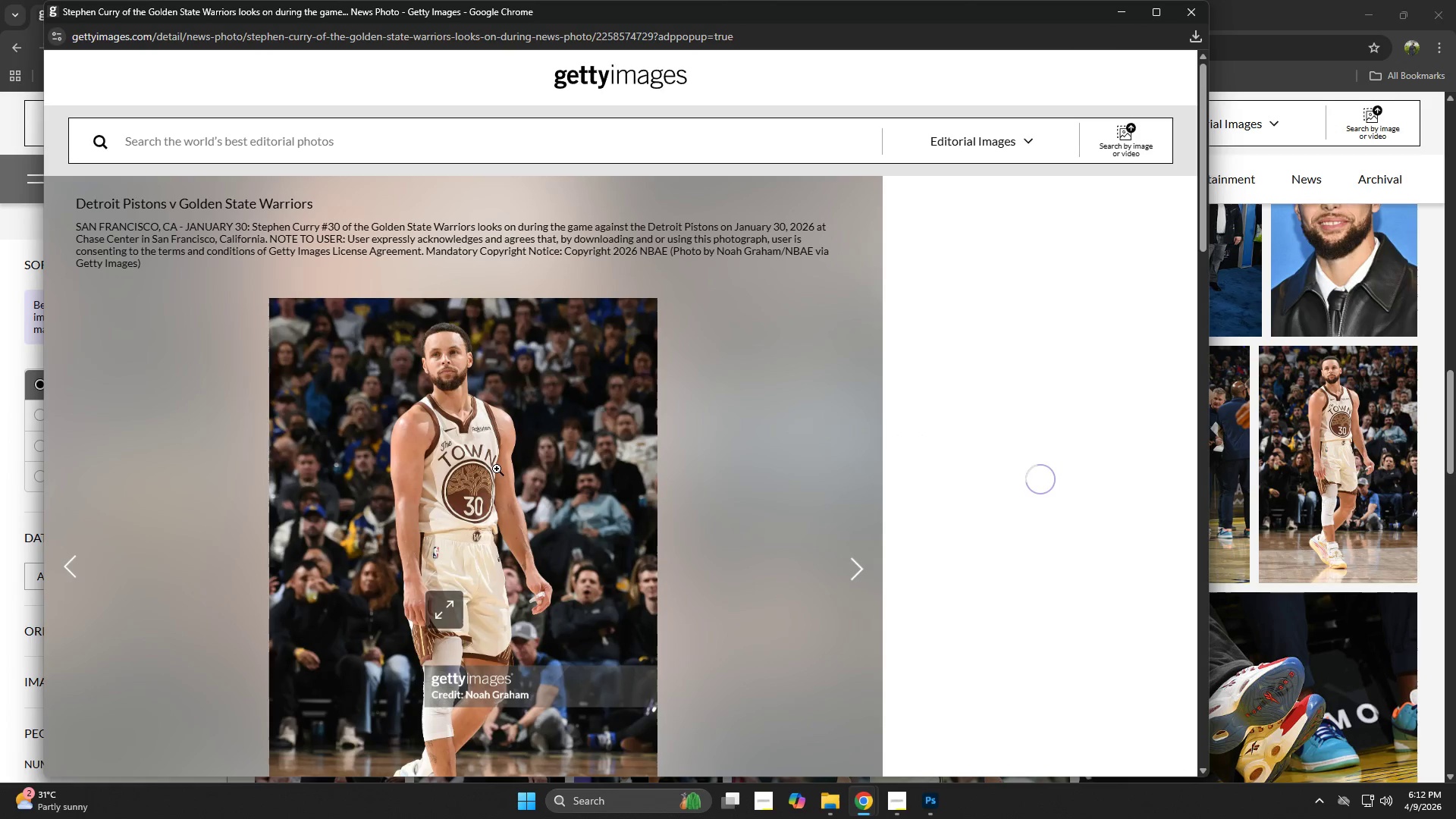 
left_click([1189, 16])
 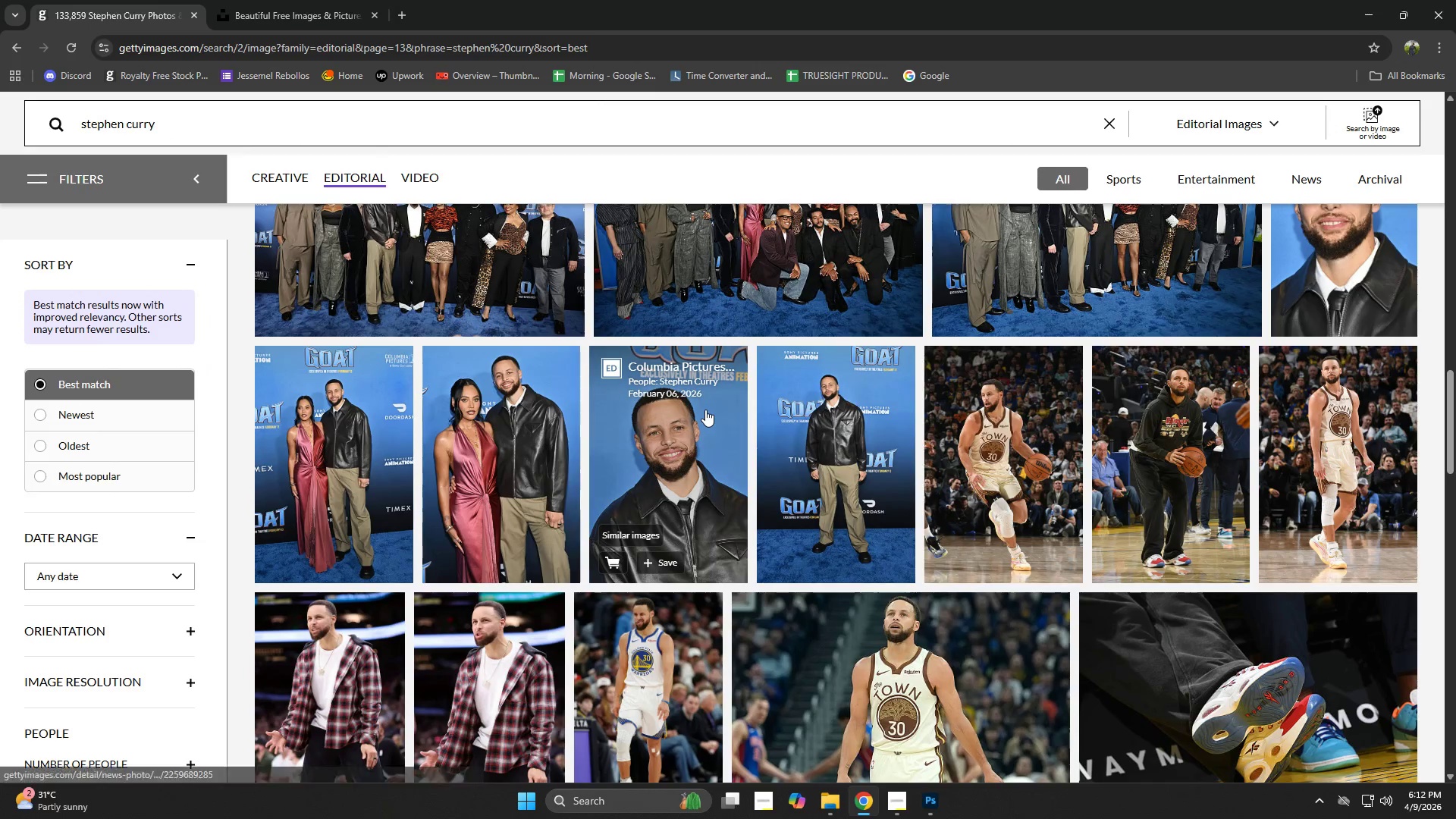 
scroll: coordinate [706, 410], scroll_direction: down, amount: 1.0
 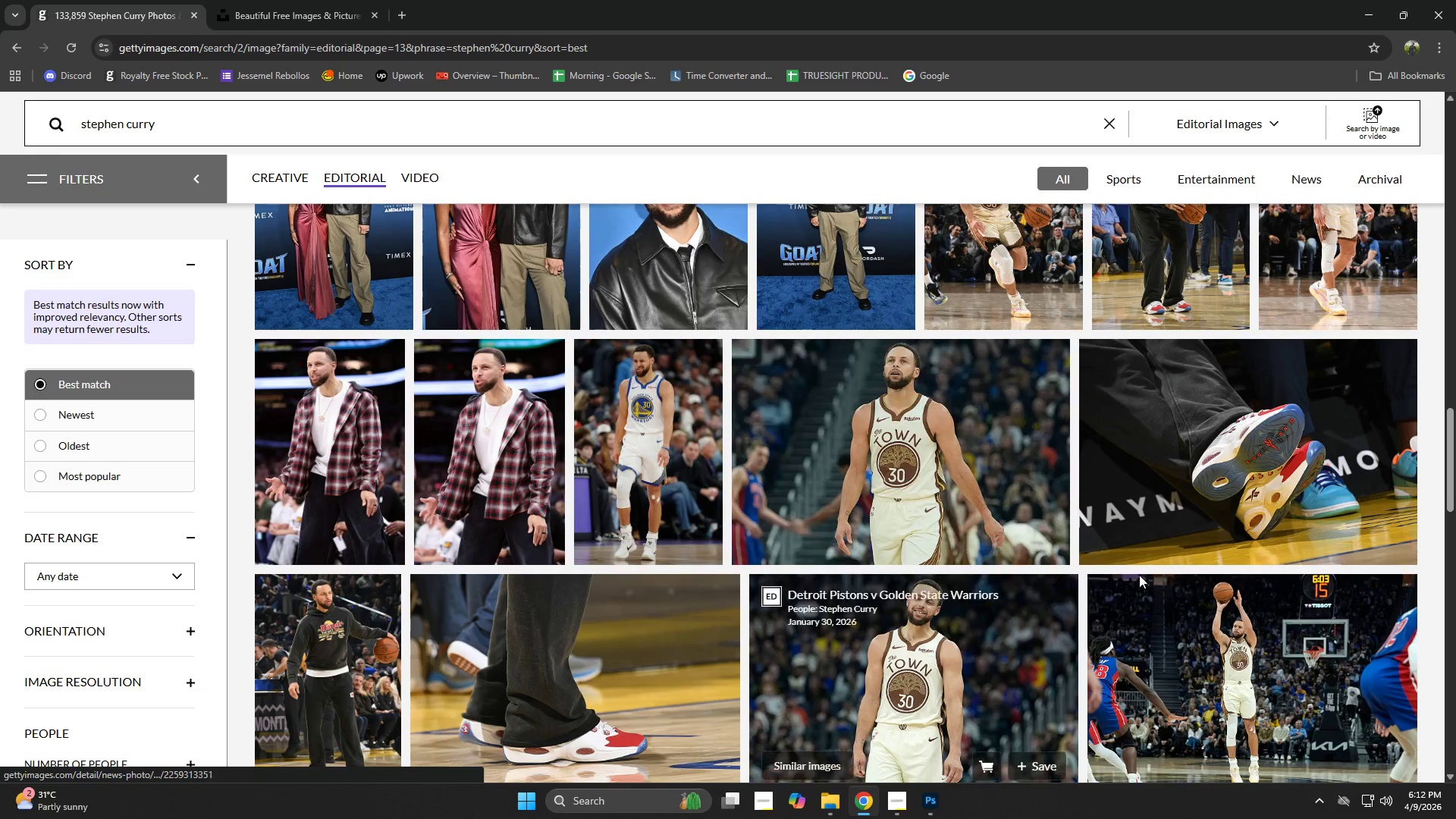 
mouse_move([1073, 544])
 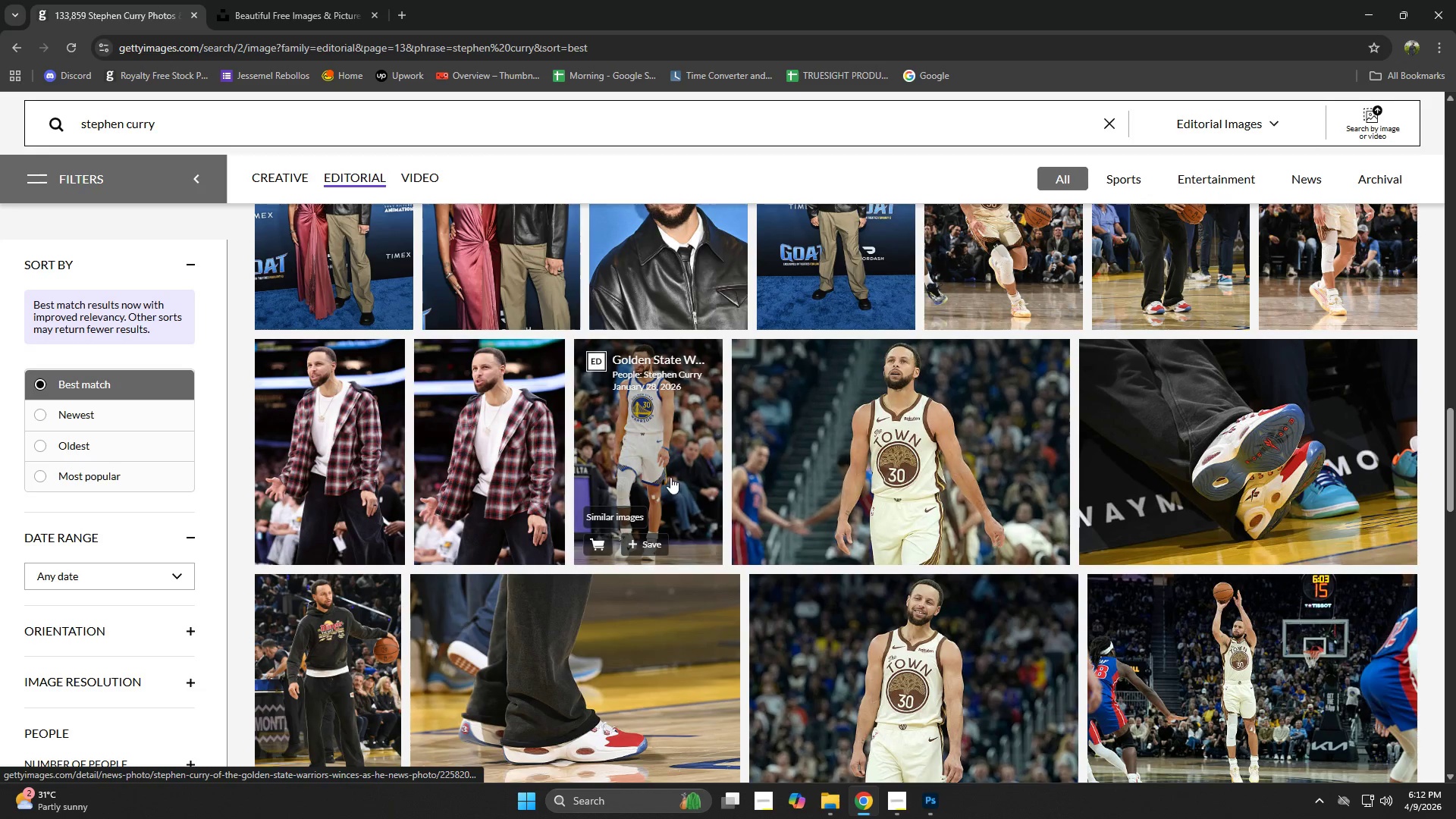 
left_click([667, 473])
 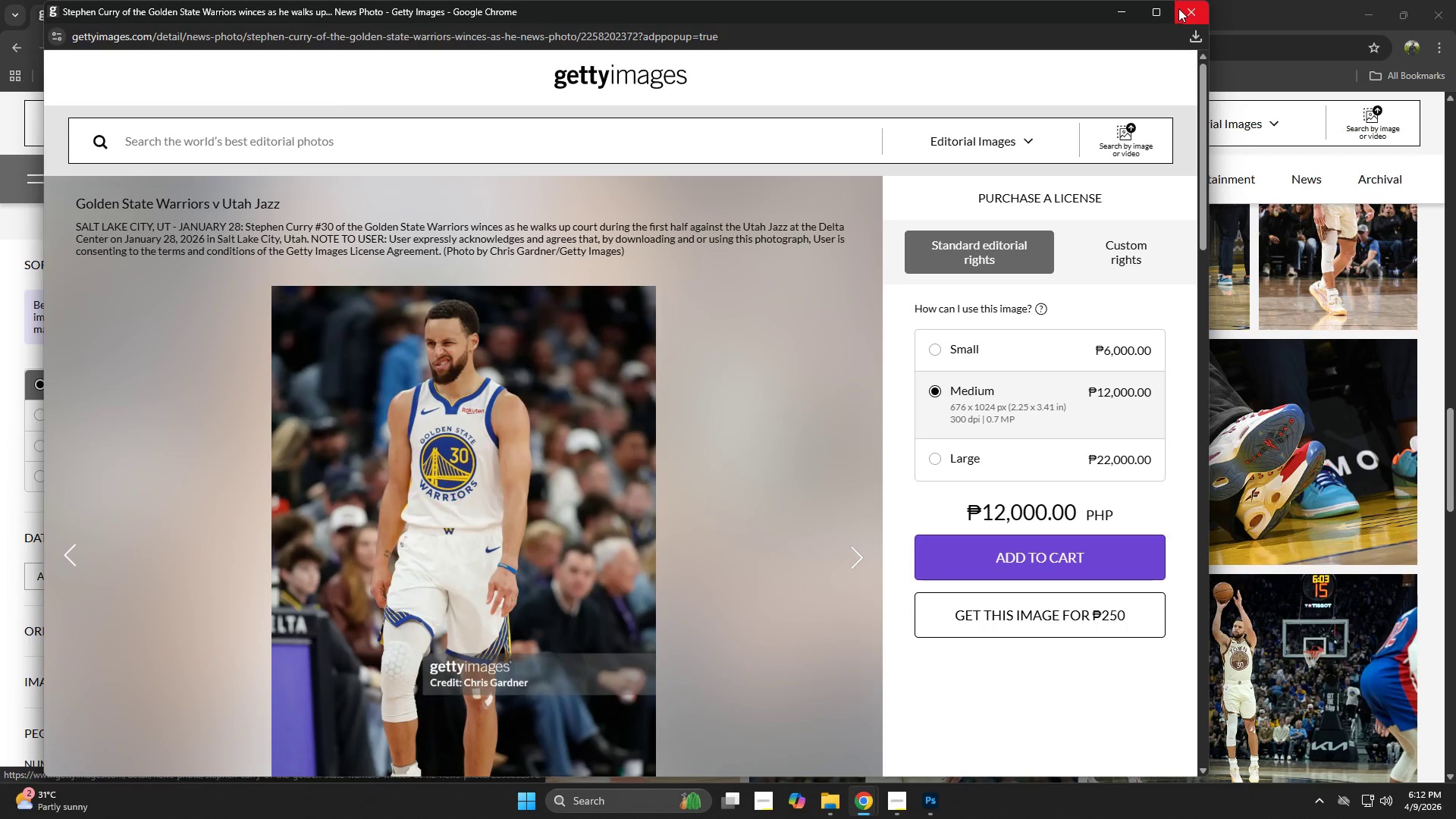 
left_click([1178, 8])
 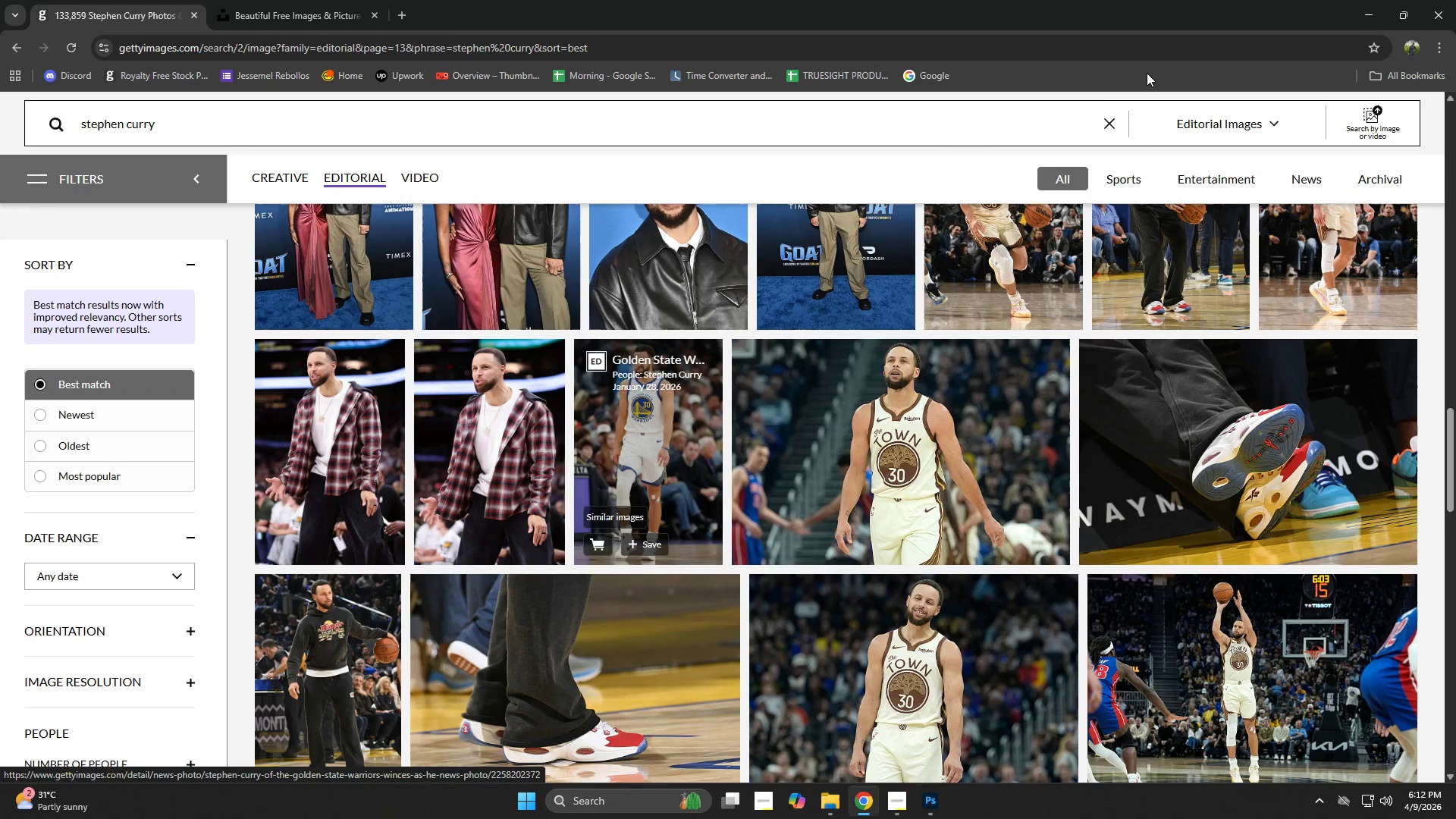 
scroll: coordinate [839, 284], scroll_direction: down, amount: 2.0
 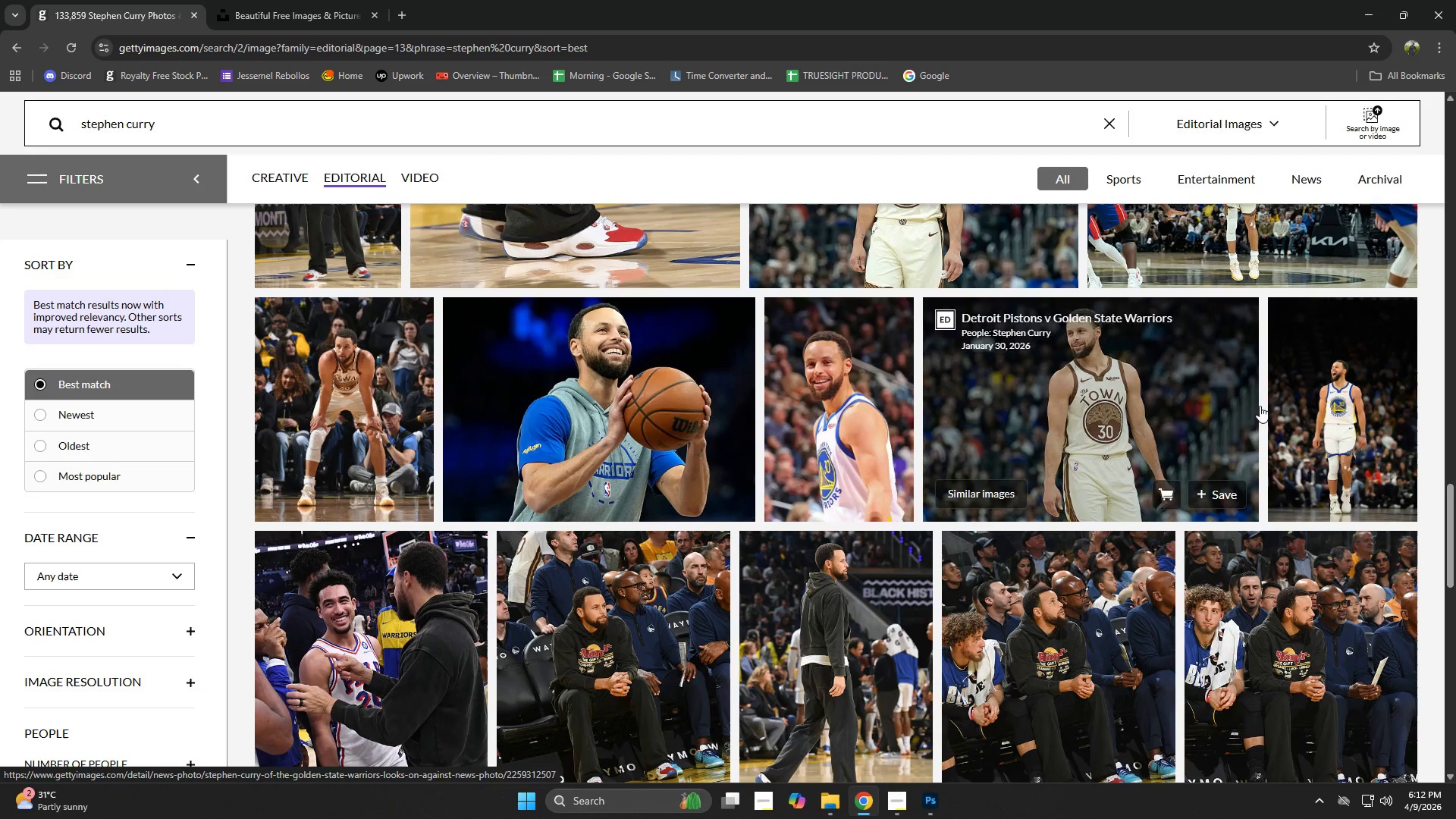 
left_click([1332, 412])
 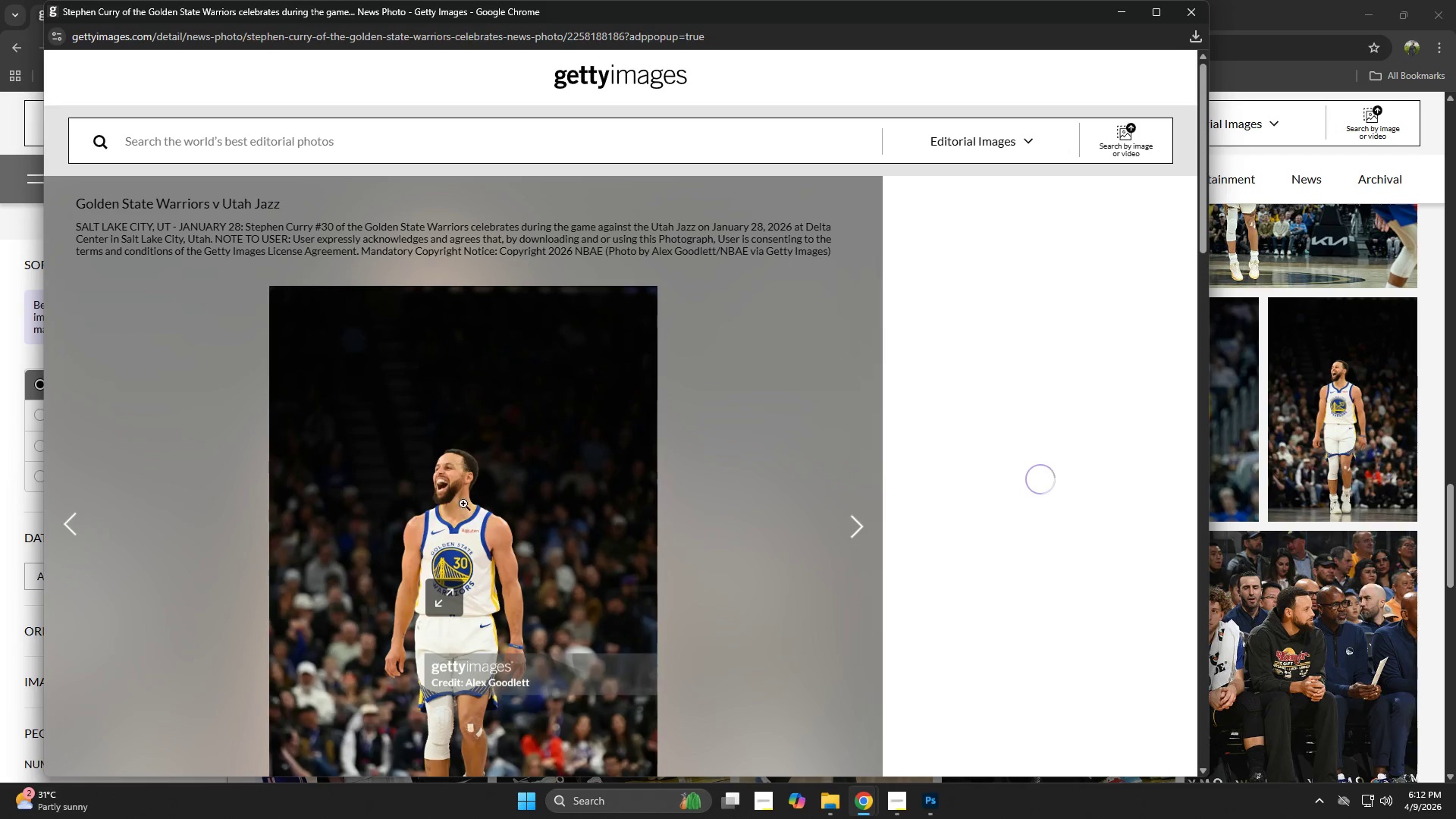 
left_click([485, 339])
 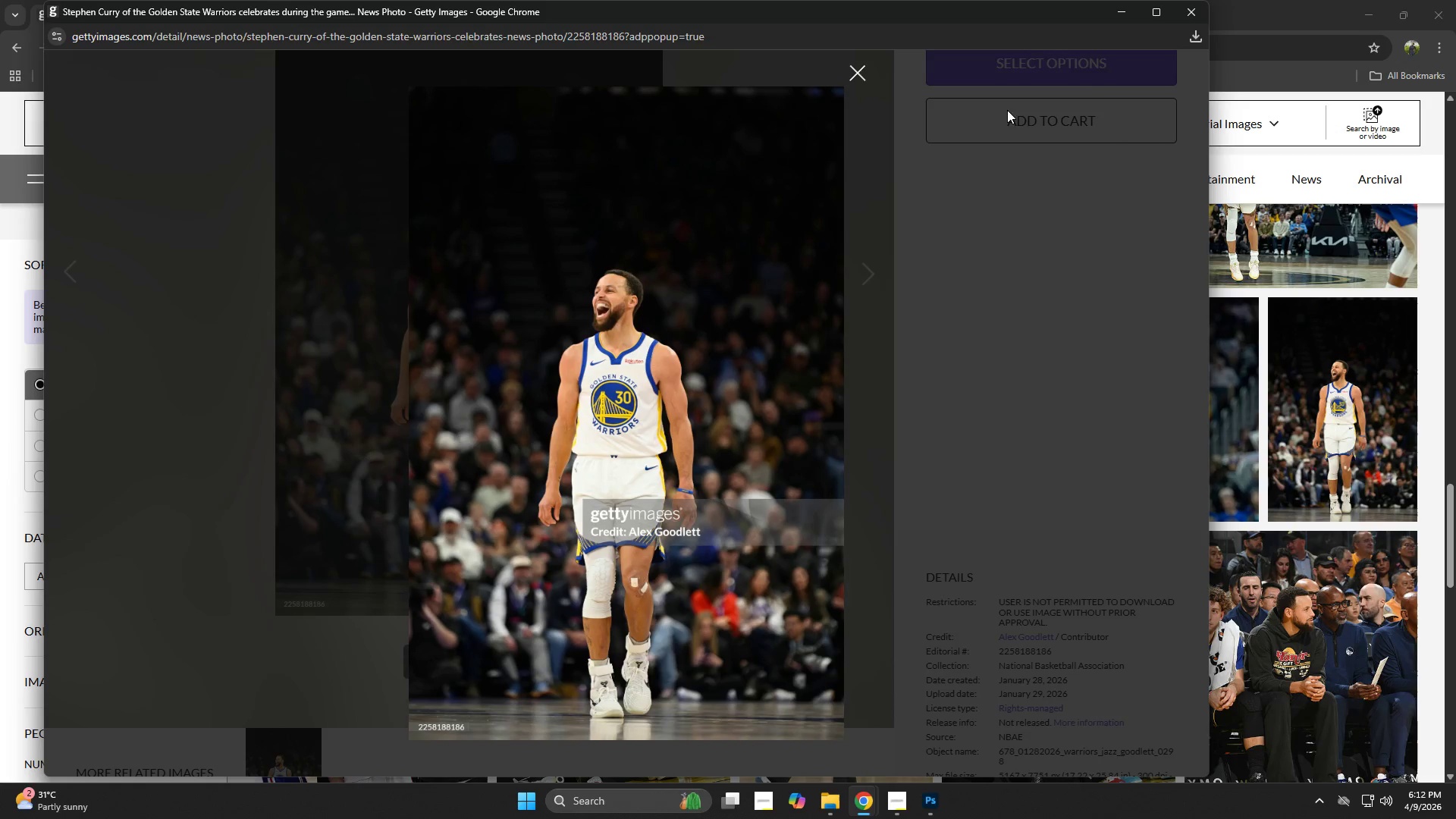 
scroll: coordinate [502, 501], scroll_direction: down, amount: 1.0
 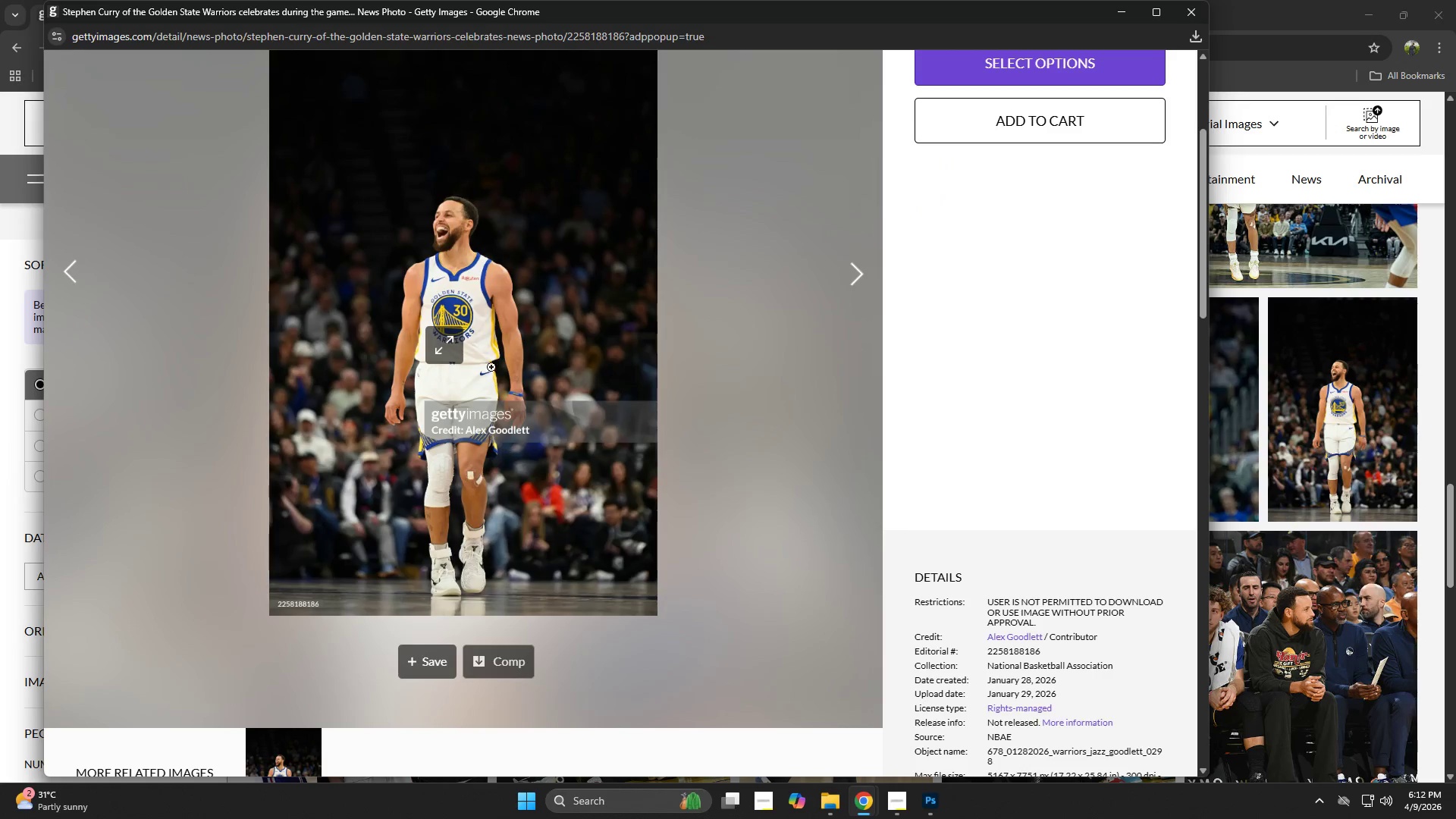 
left_click([1191, 11])
 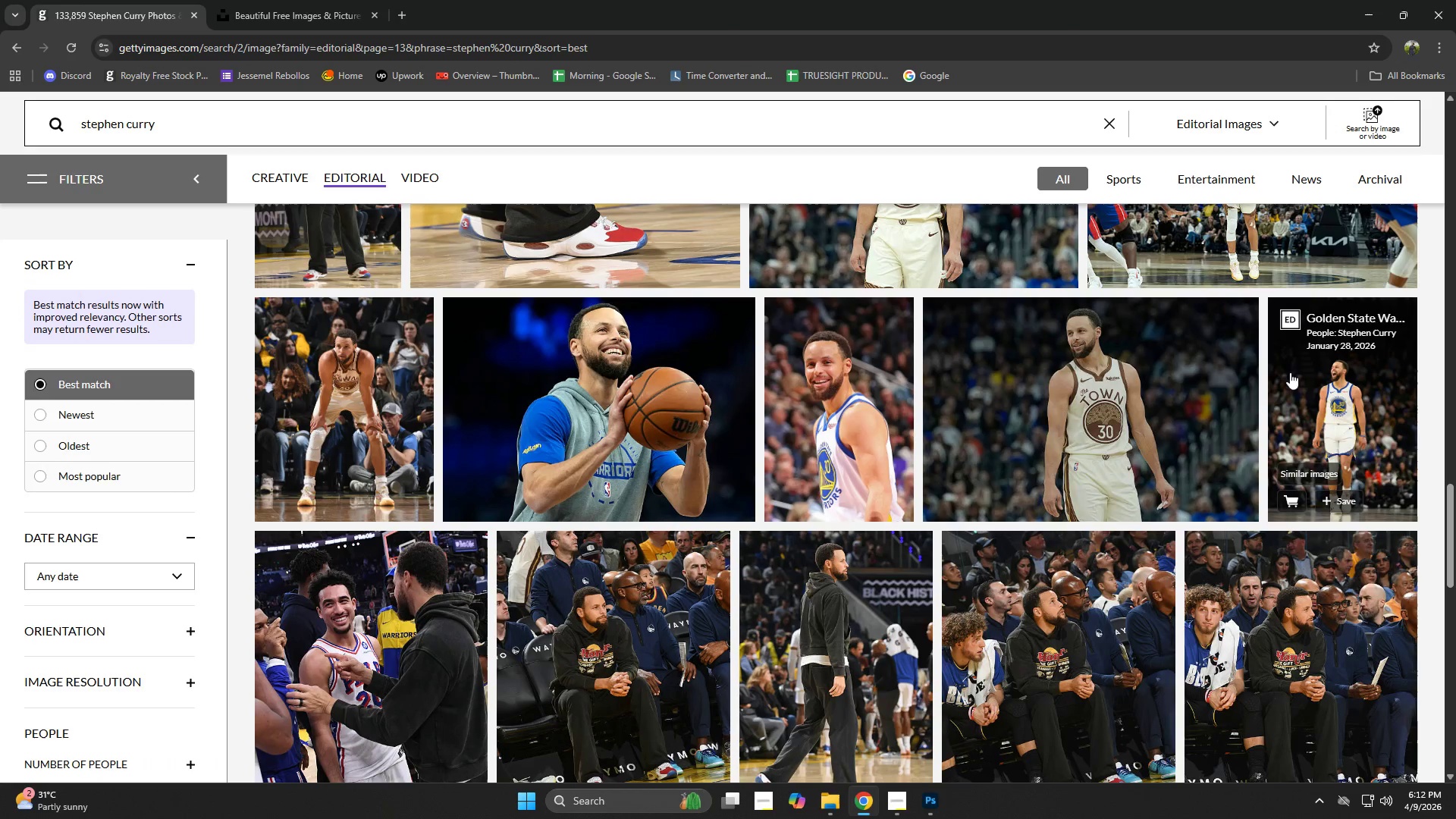 
left_click([1320, 411])
 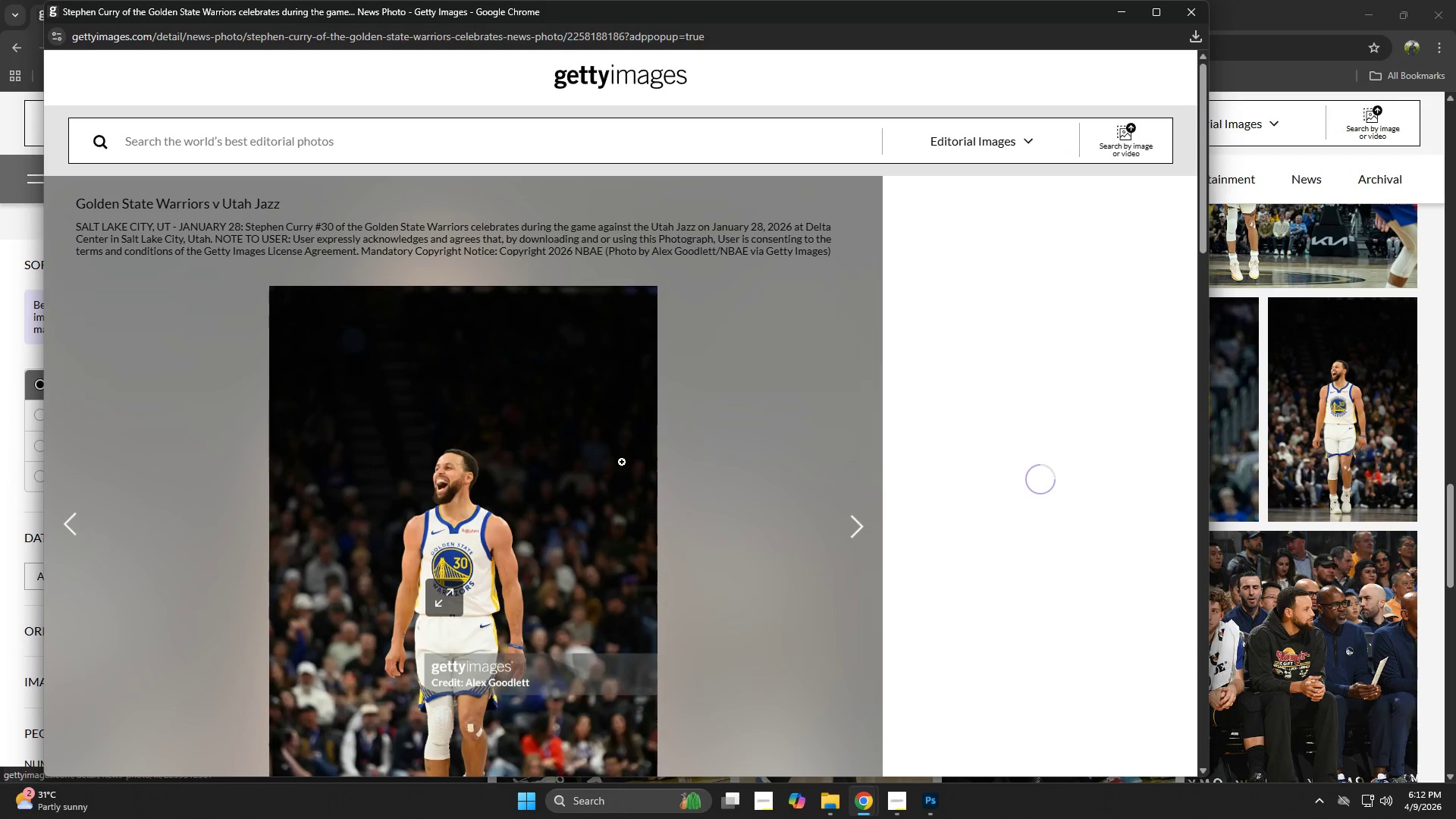 
scroll: coordinate [532, 461], scroll_direction: down, amount: 1.0
 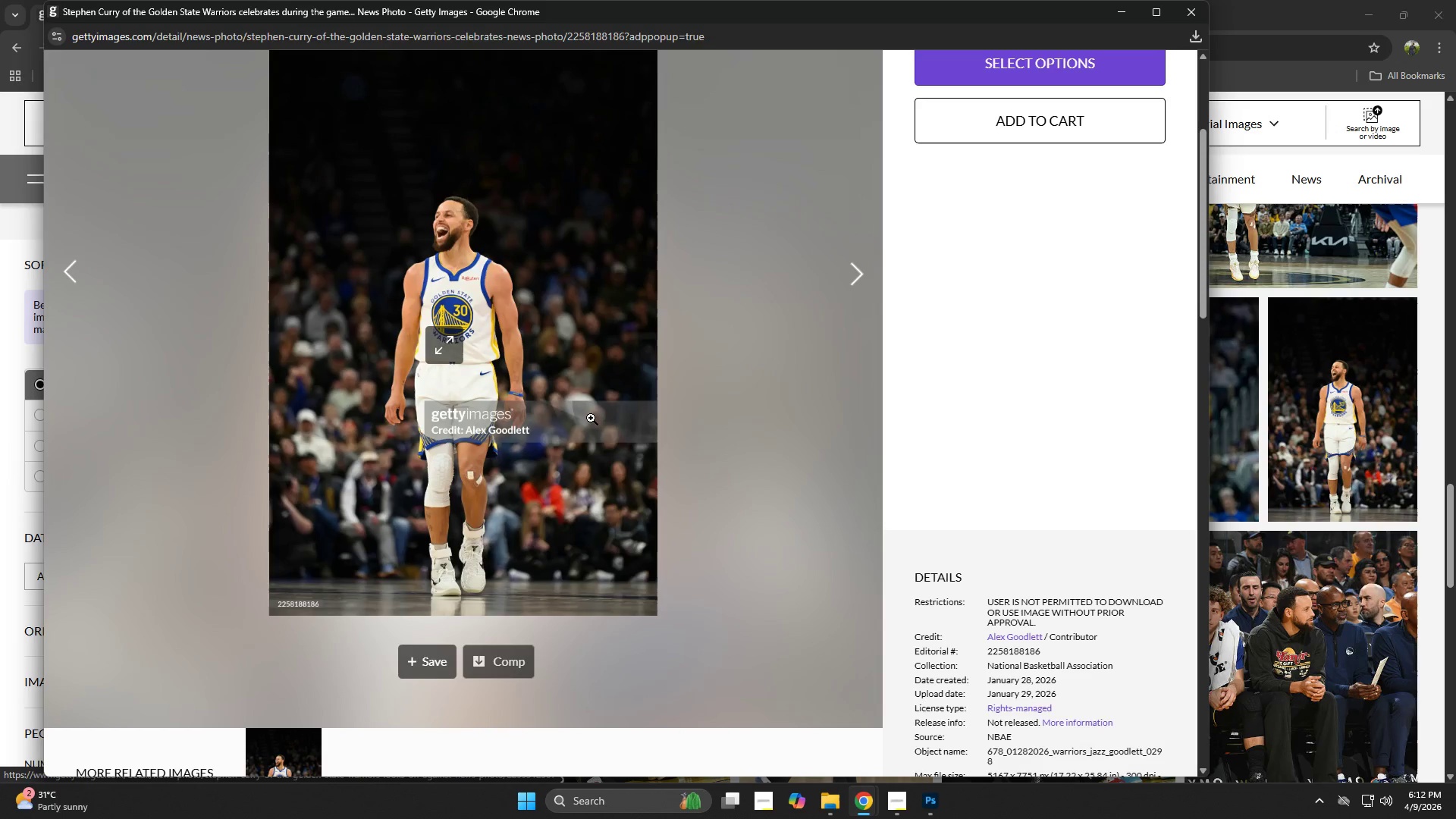 
scroll: coordinate [583, 385], scroll_direction: up, amount: 1.0
 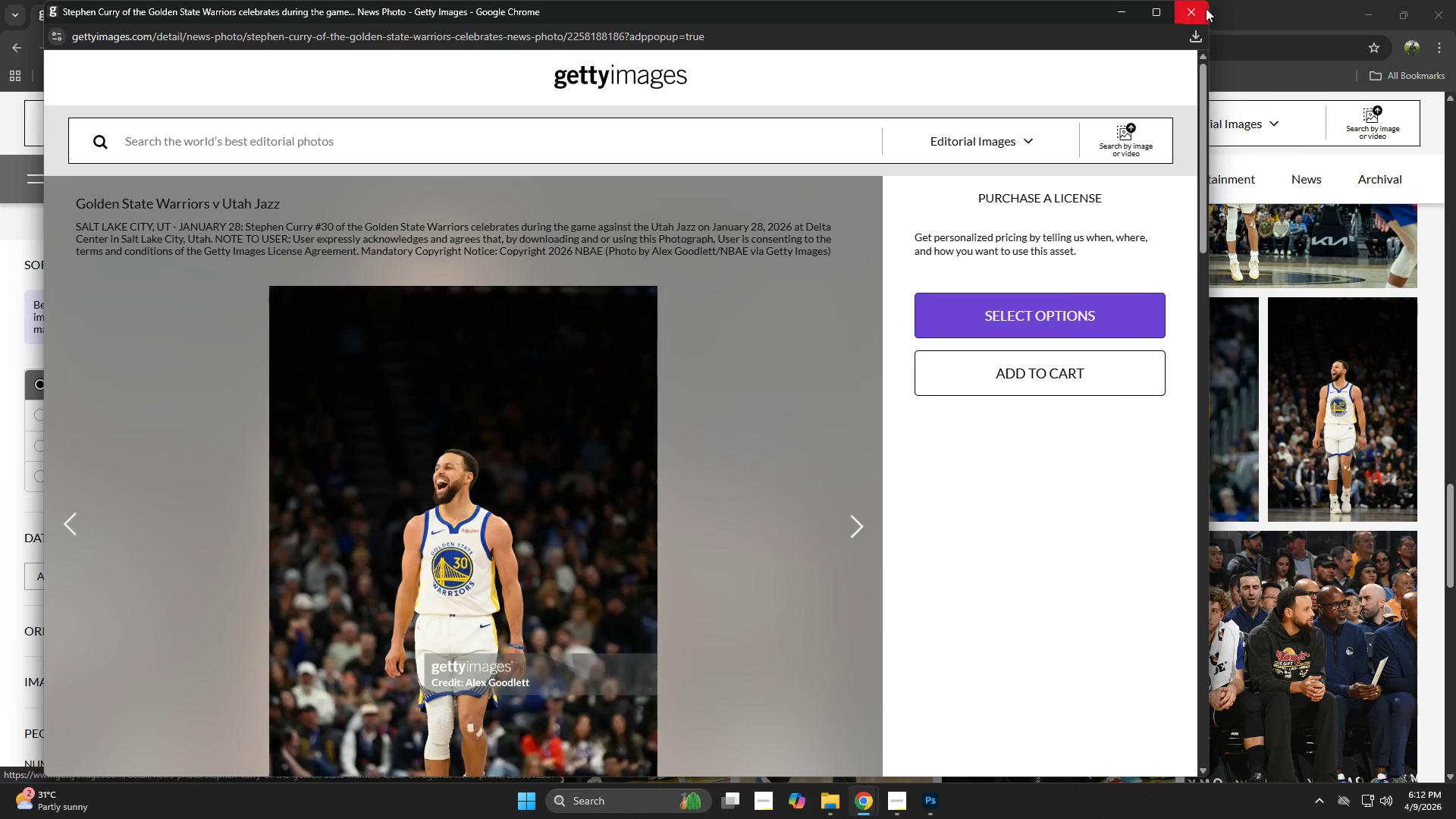 
left_click([1199, 8])
 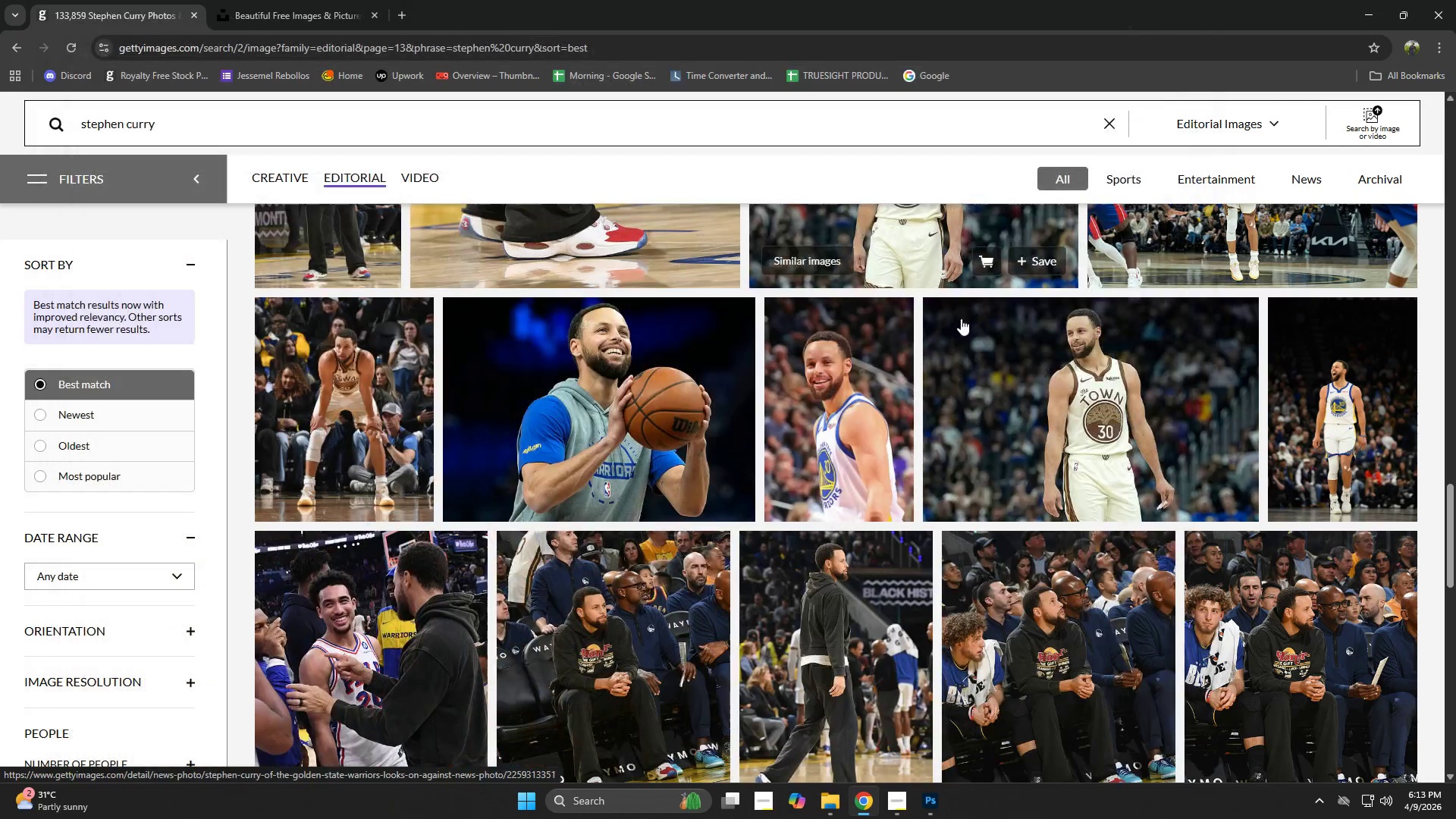 
scroll: coordinate [890, 406], scroll_direction: down, amount: 3.0
 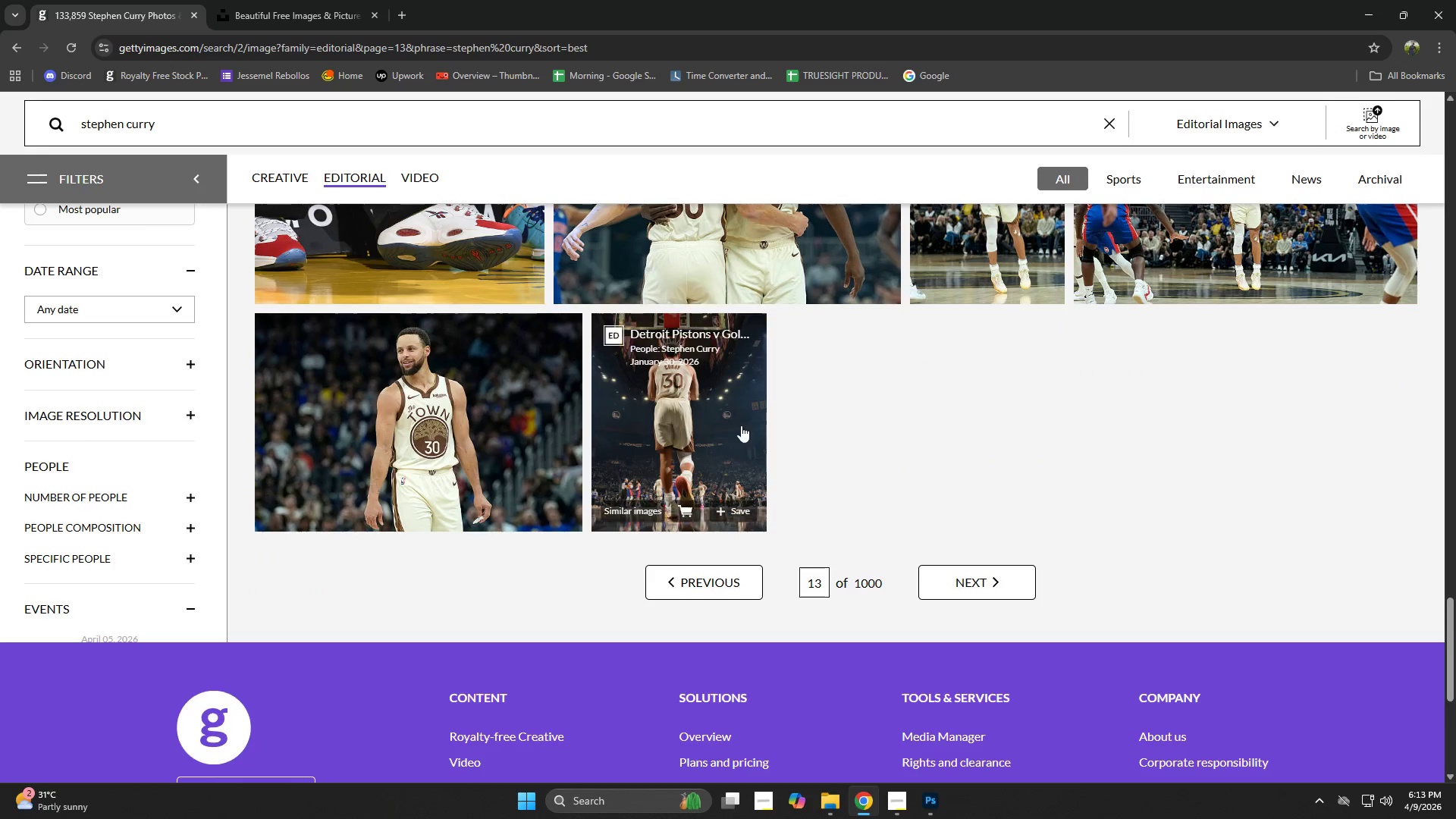 
left_click([971, 579])
 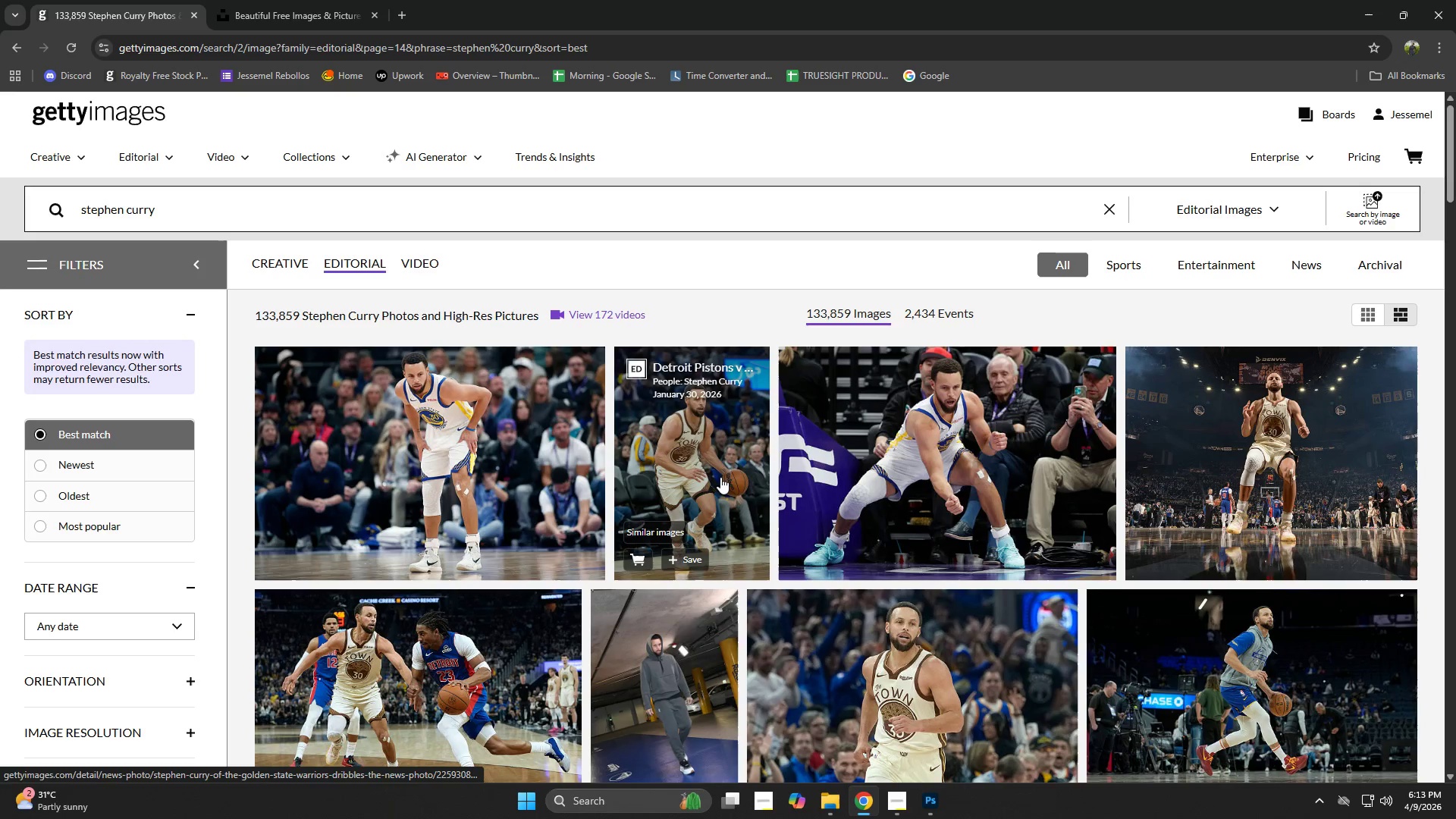 
scroll: coordinate [829, 451], scroll_direction: down, amount: 7.0
 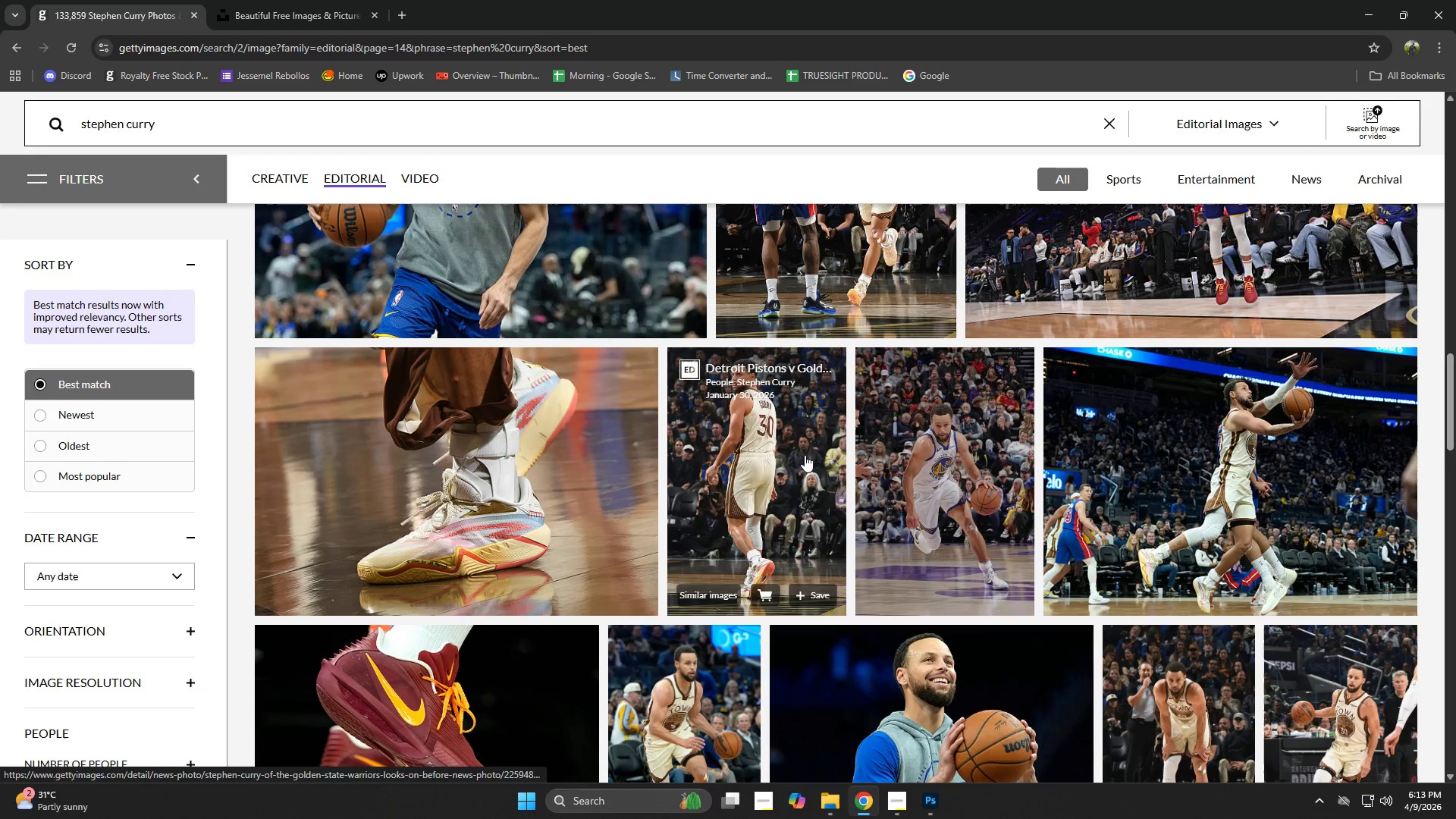 
left_click([781, 461])
 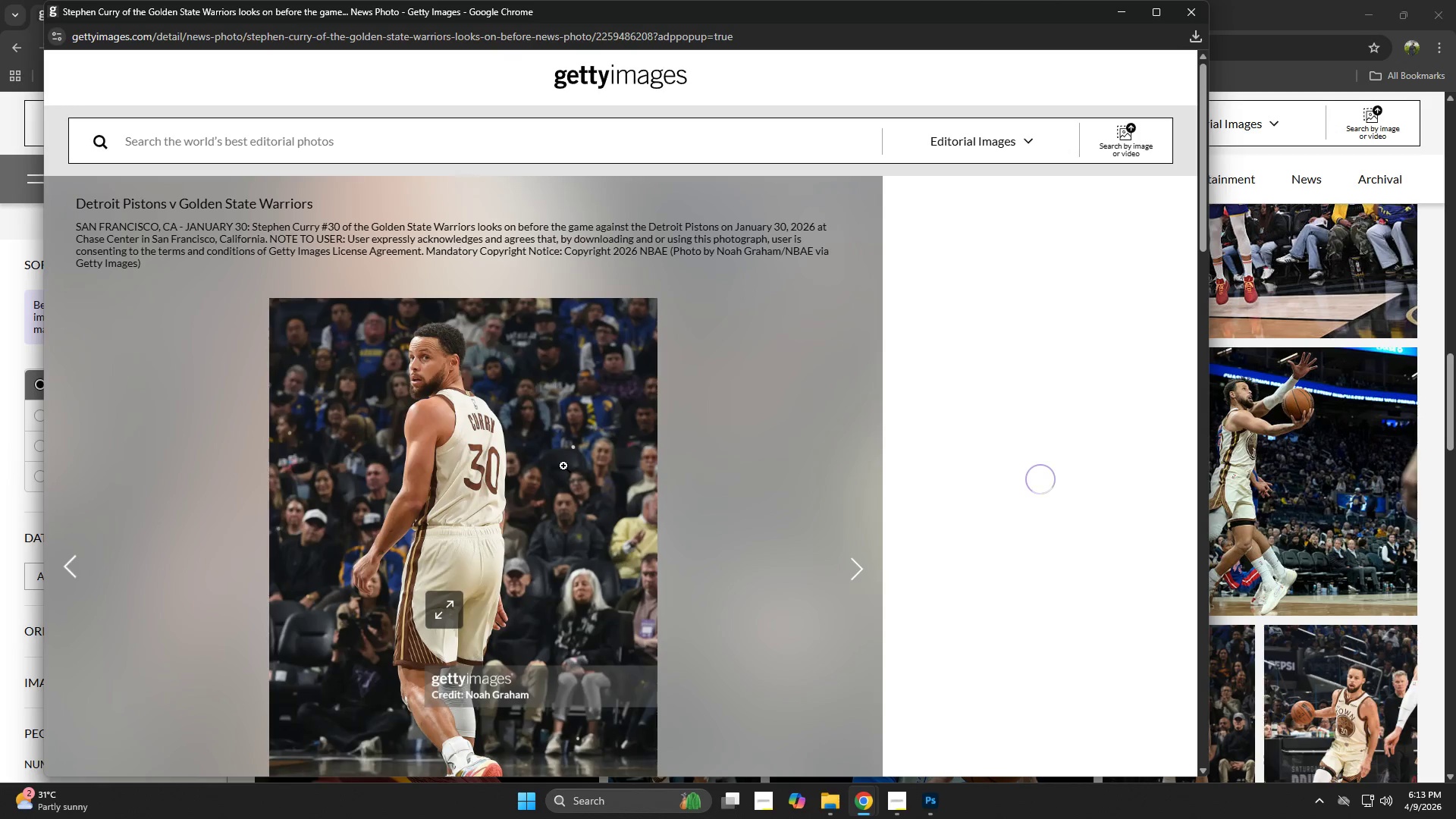 
scroll: coordinate [519, 463], scroll_direction: down, amount: 1.0
 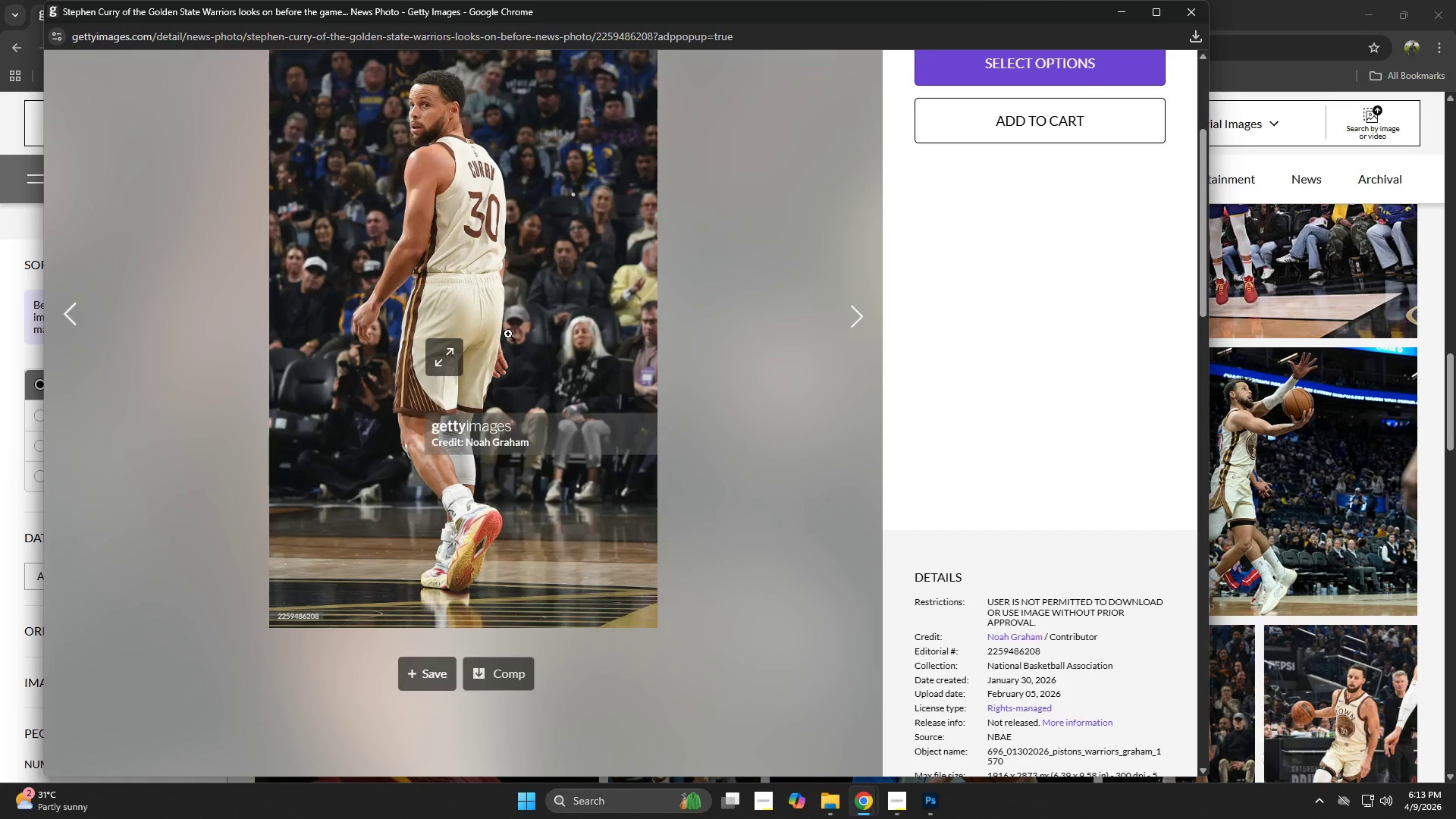 
left_click([482, 288])
 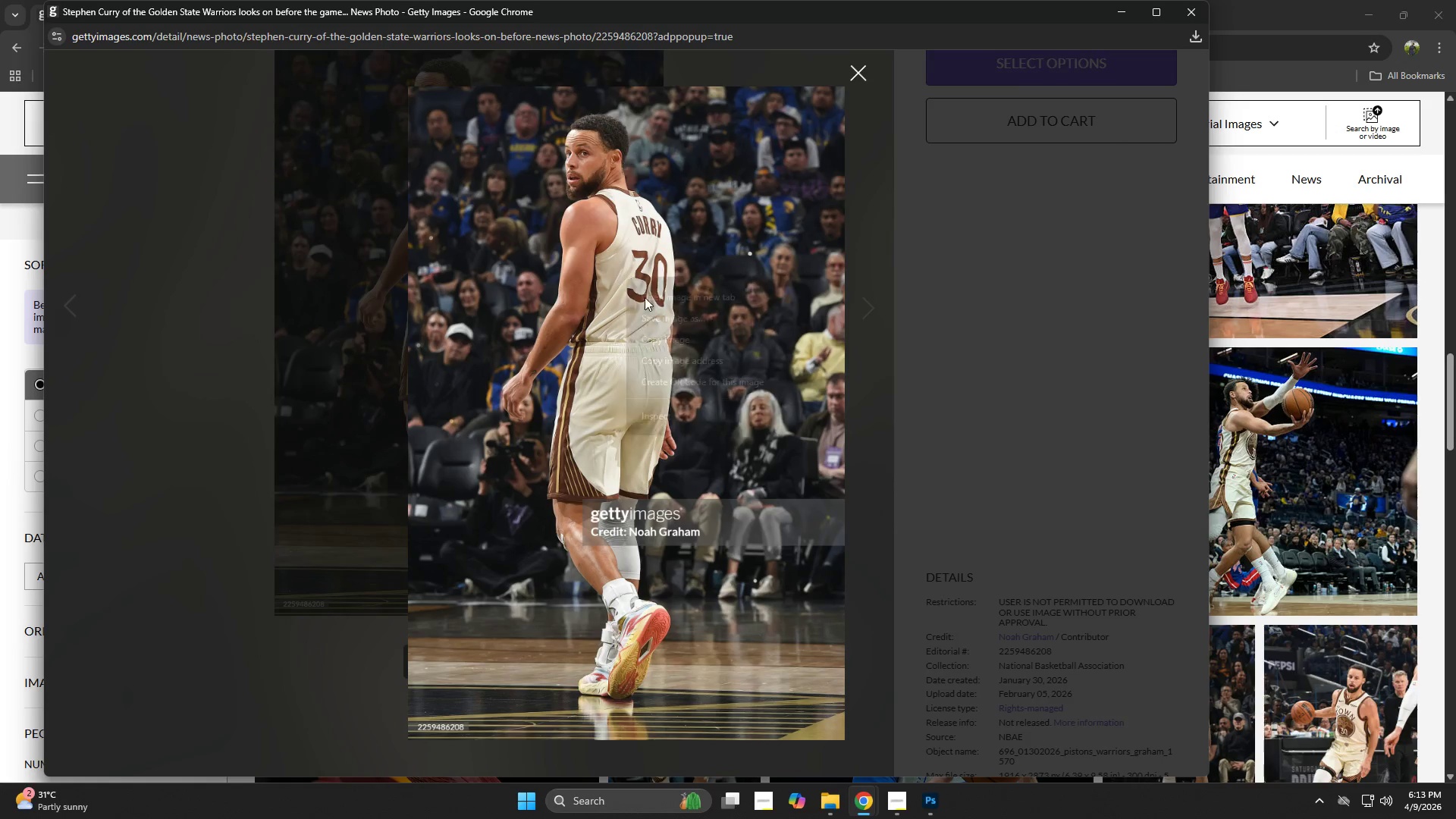 
left_click([685, 345])
 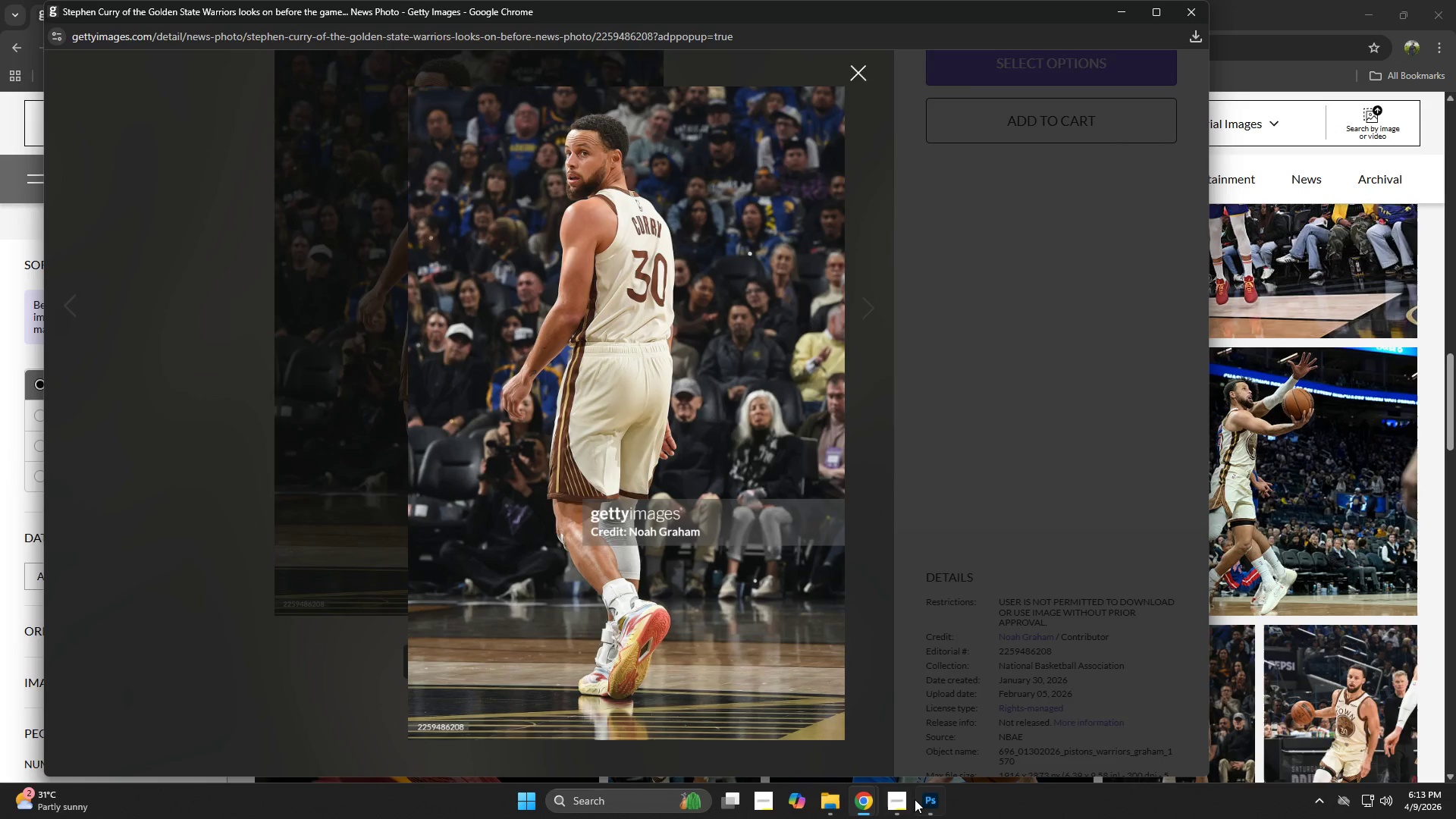 
left_click([924, 805])
 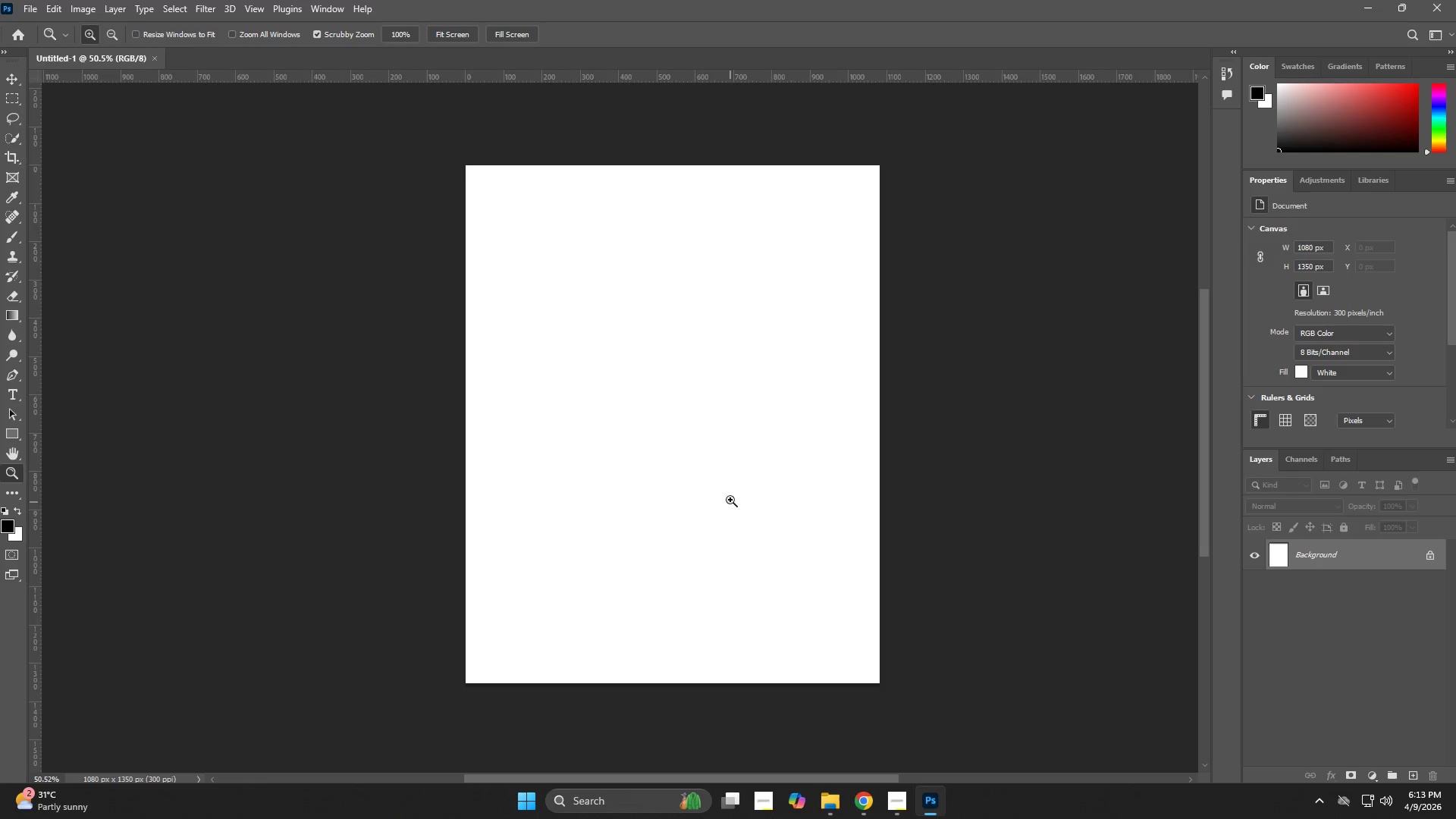 
key(Control+V)
 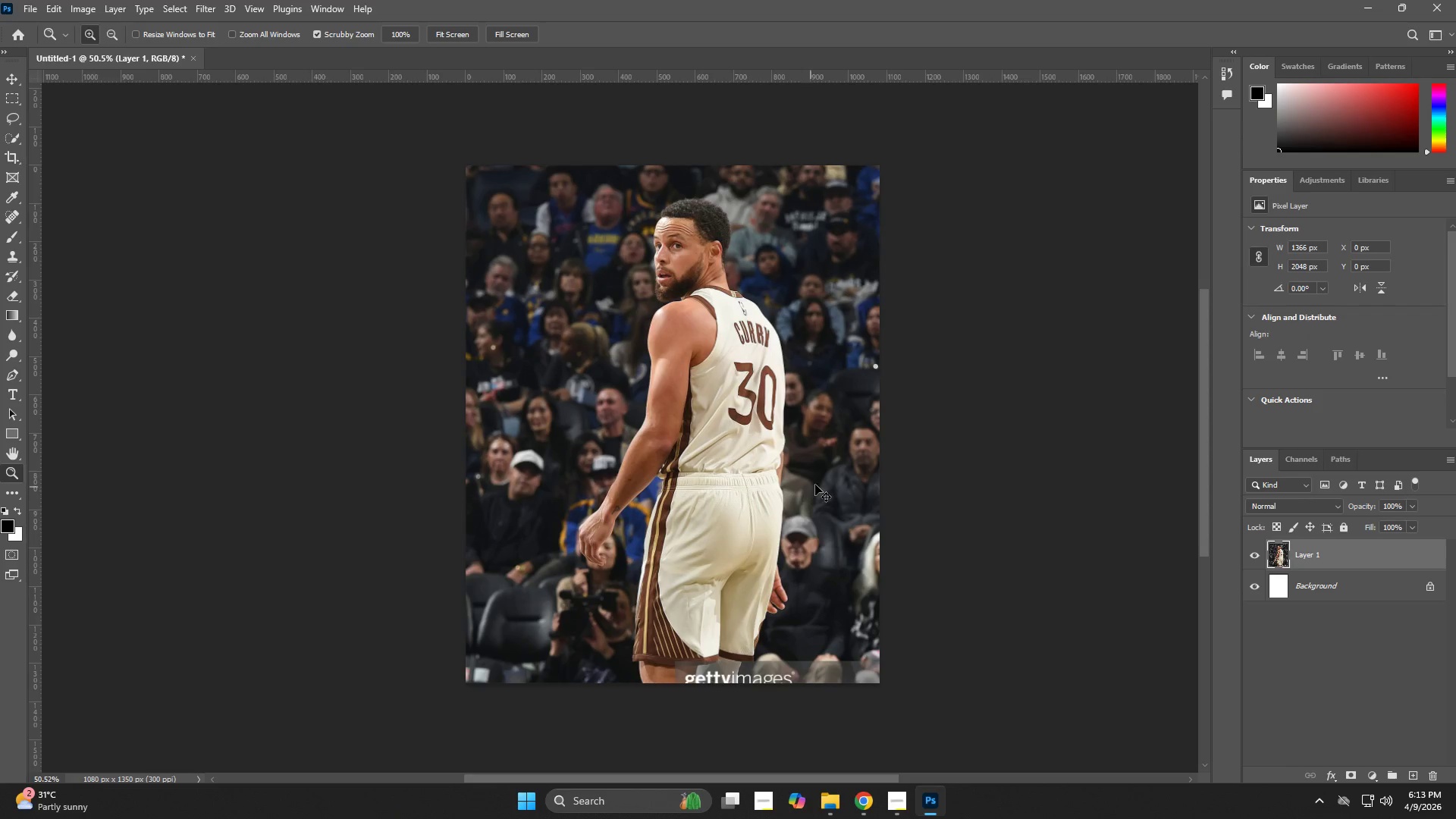 
key(Control+T)
 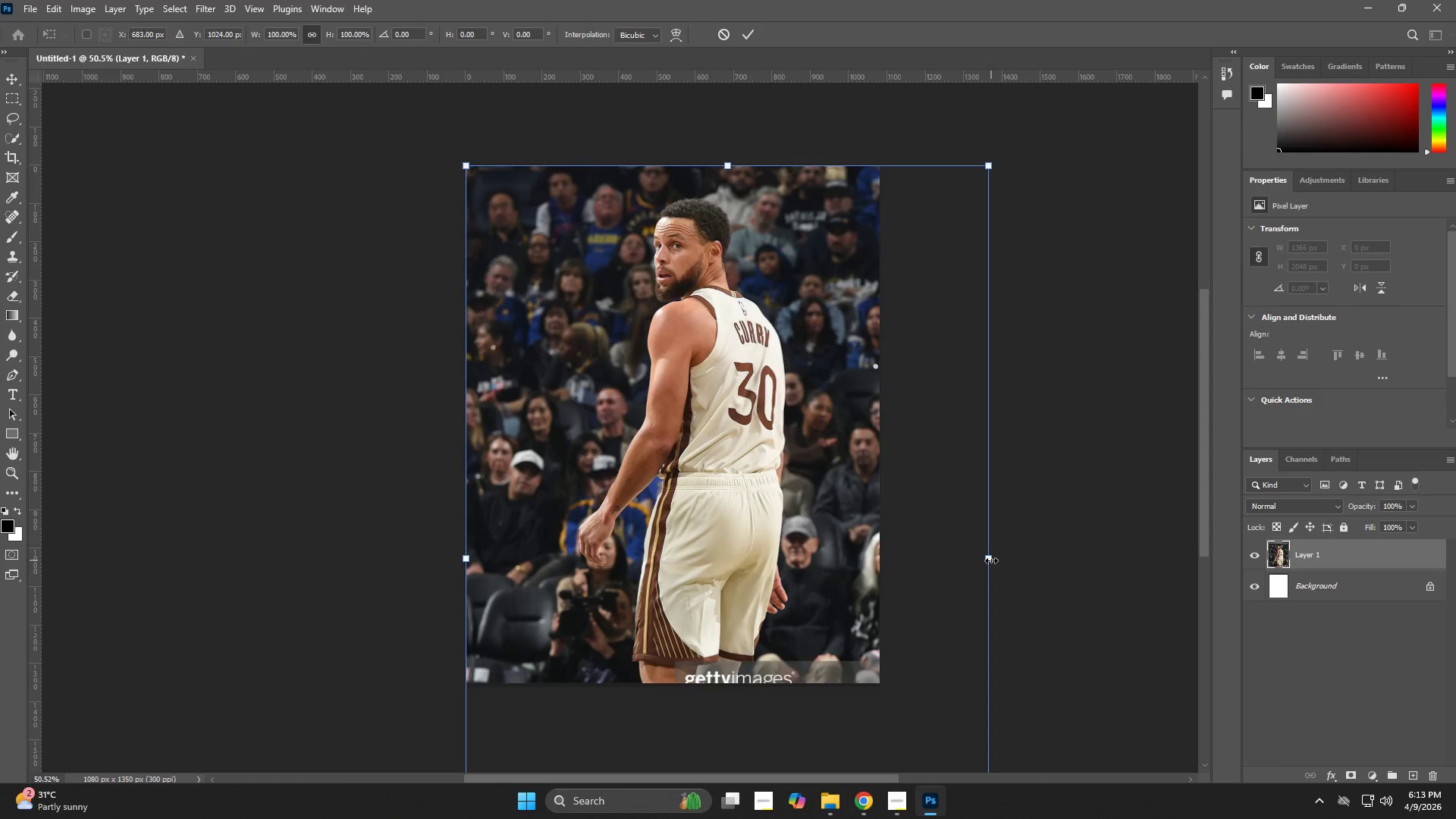 
left_click_drag(start_coordinate=[991, 560], to_coordinate=[883, 555])
 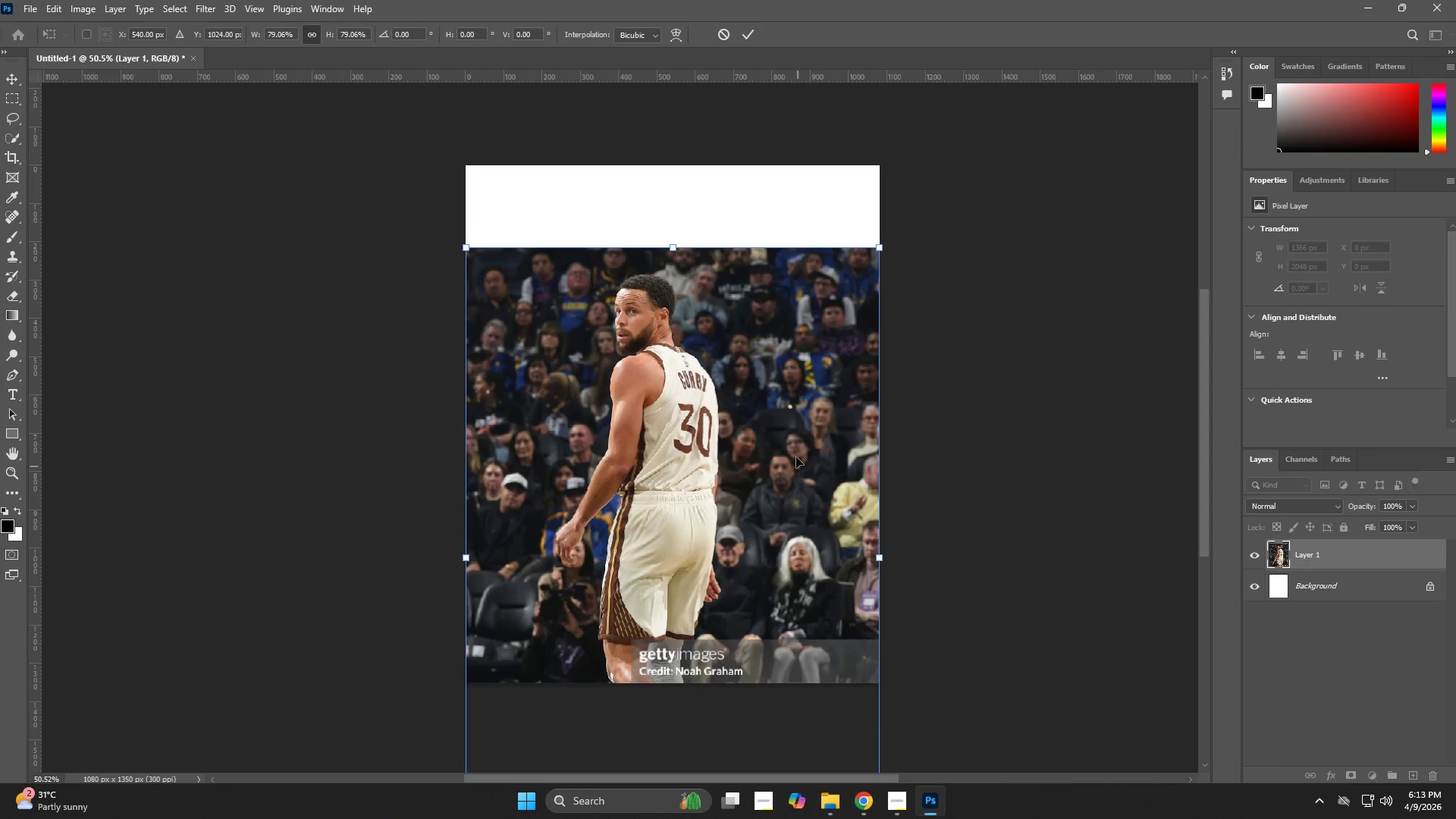 
left_click_drag(start_coordinate=[796, 457], to_coordinate=[793, 380])
 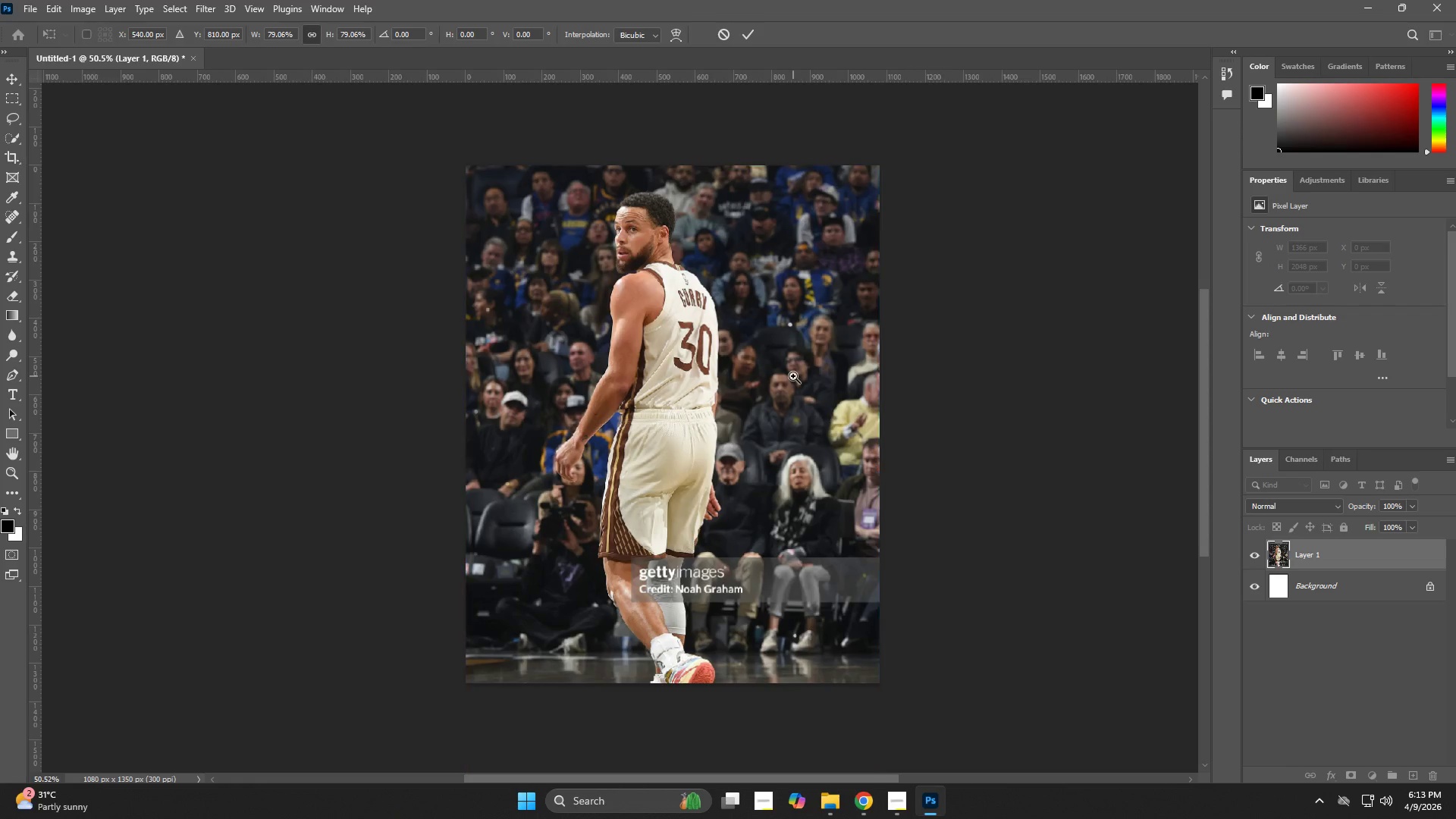 
key(NumpadEnter)
 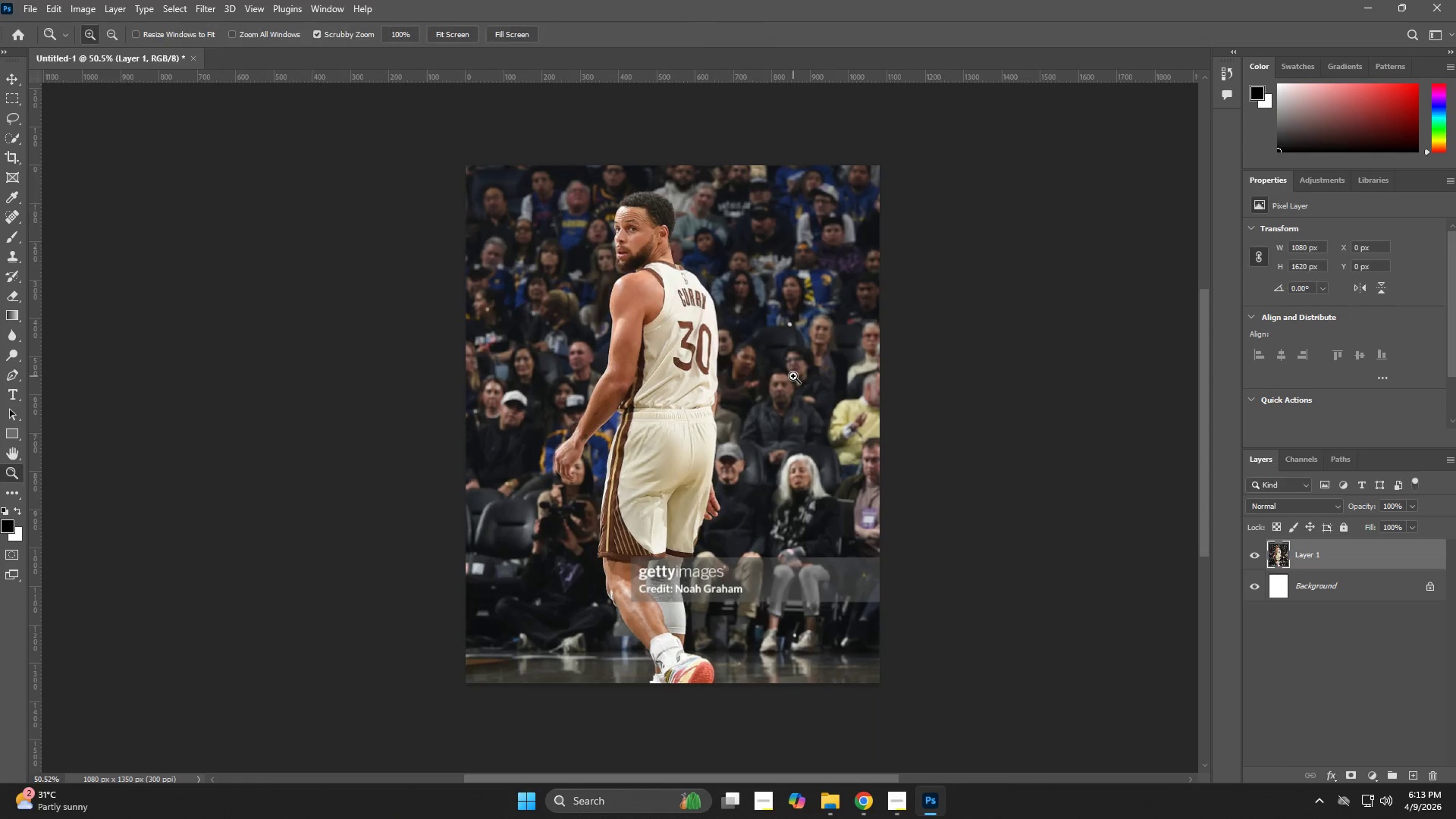 
key(Alt+AltLeft)
 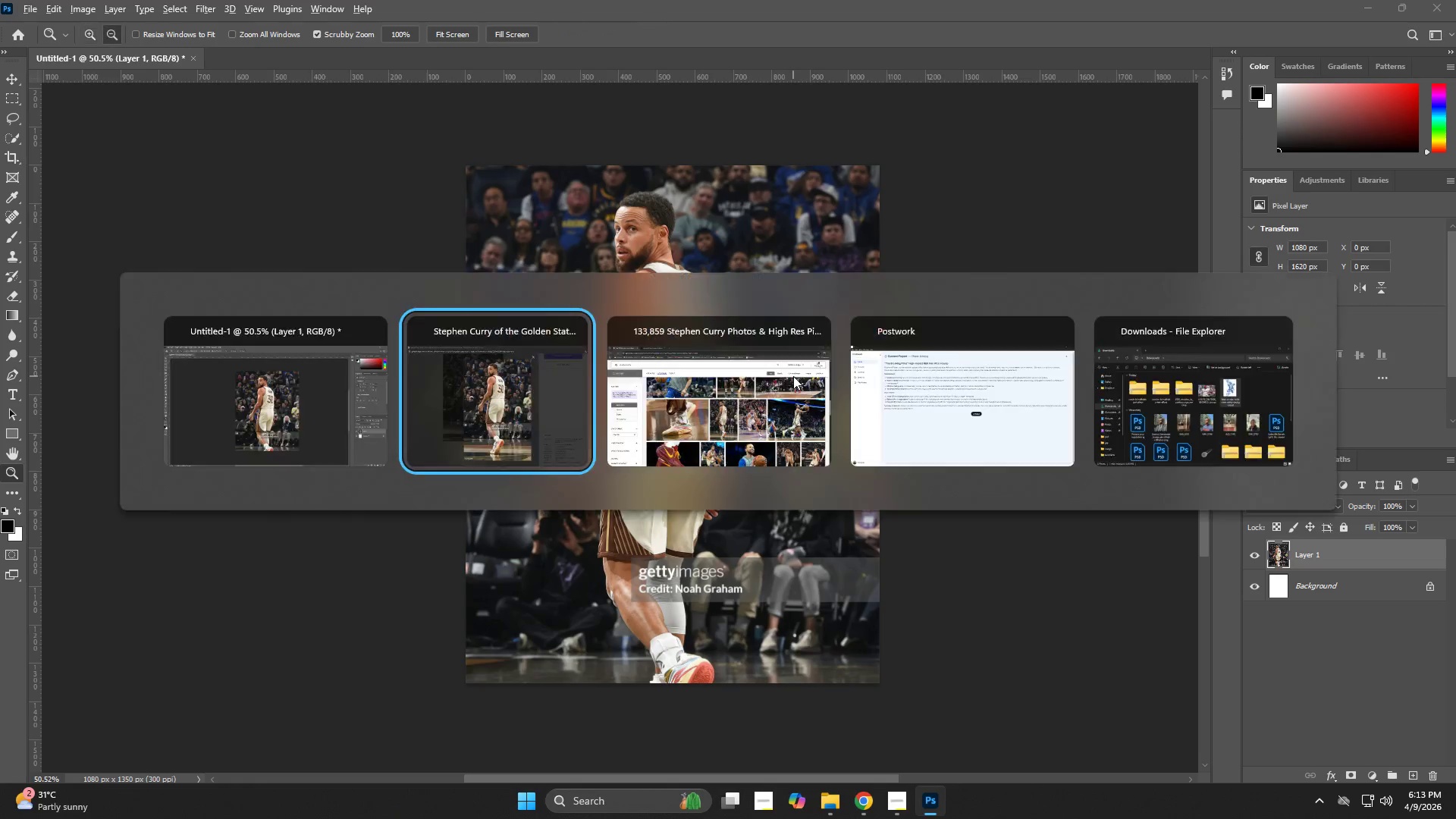 
key(Alt+Tab)
 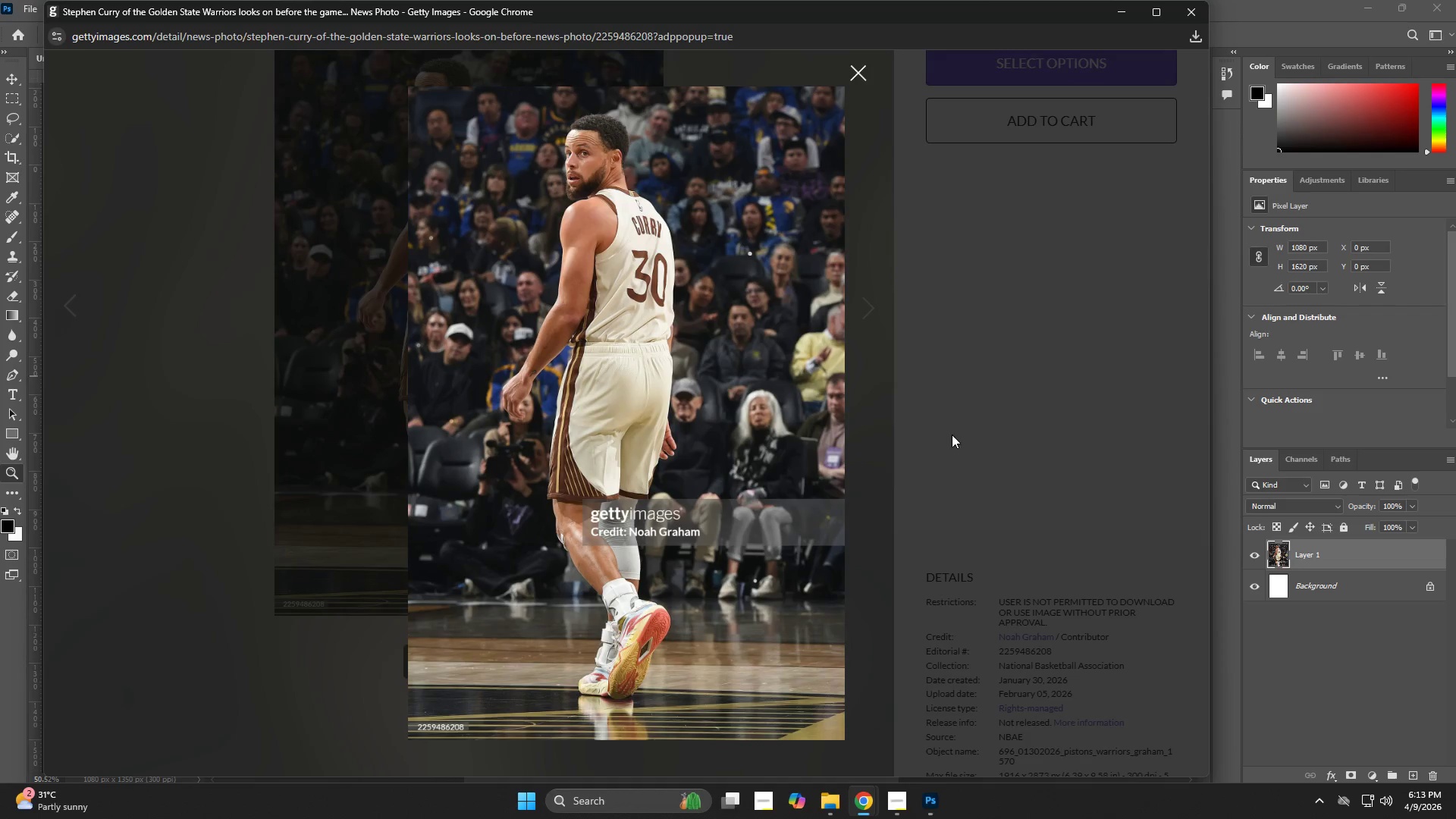 
key(Control+ControlLeft)
 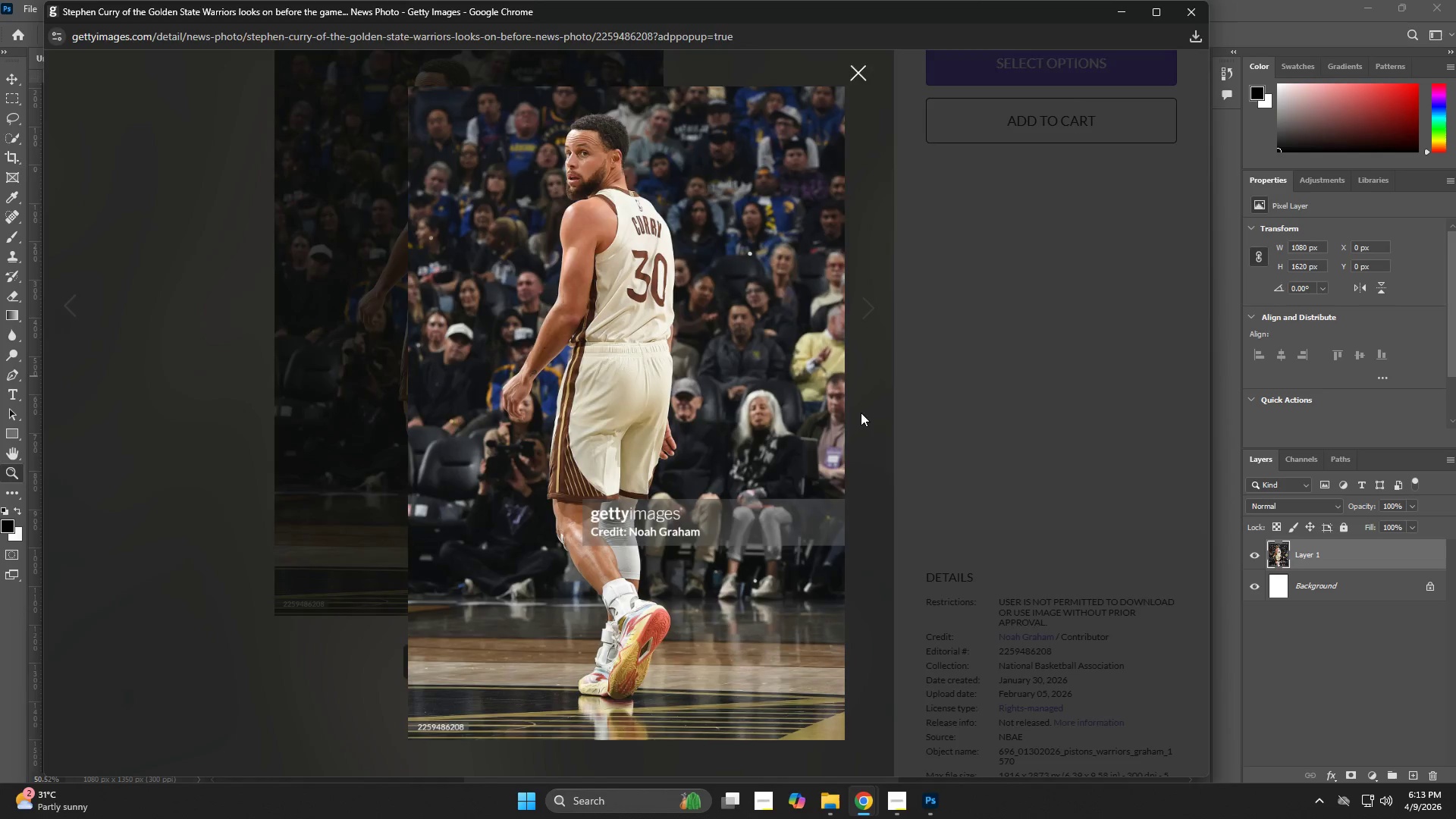 
key(Control+W)
 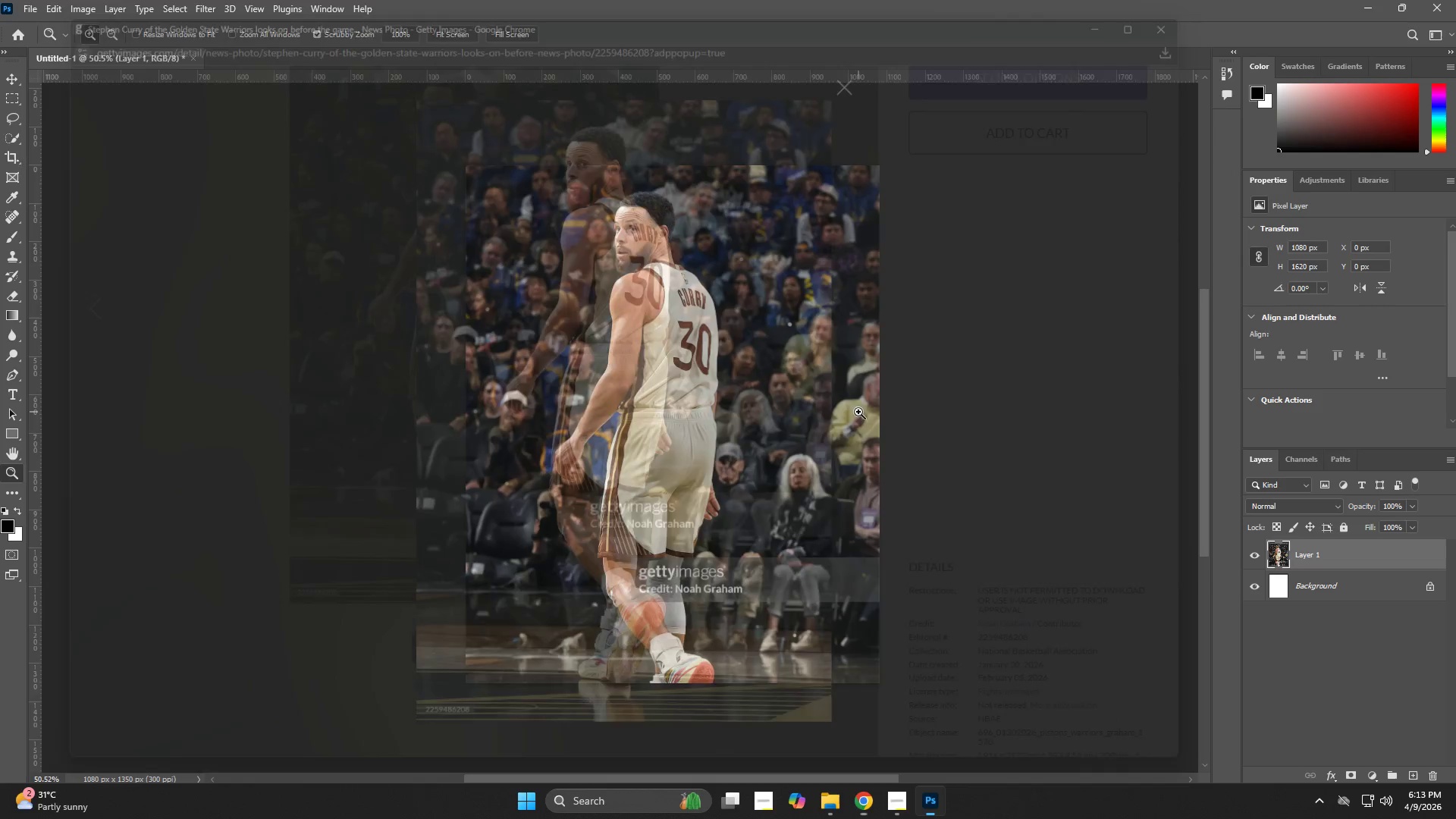 
key(Alt+AltLeft)
 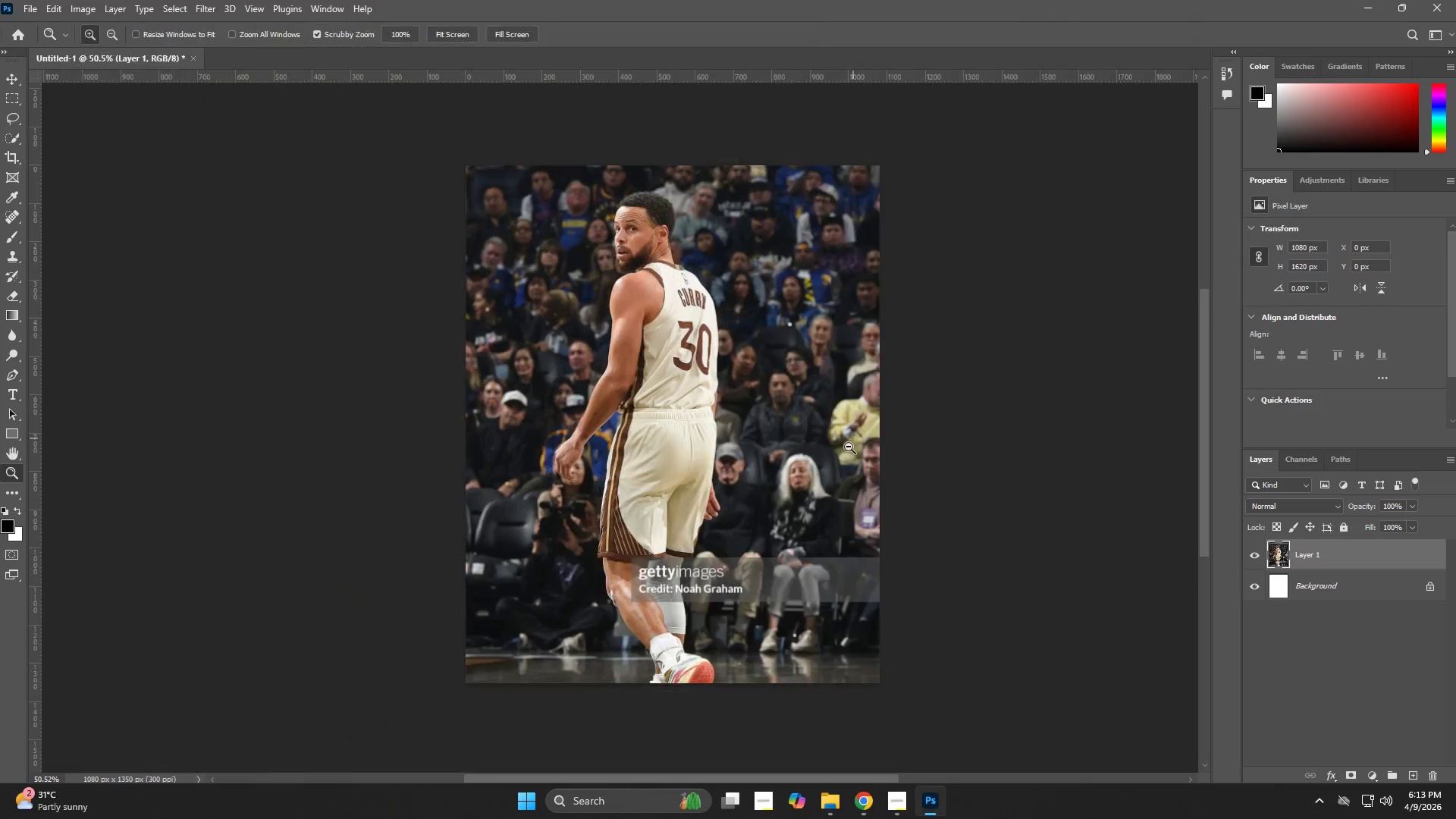 
key(Alt+Tab)
 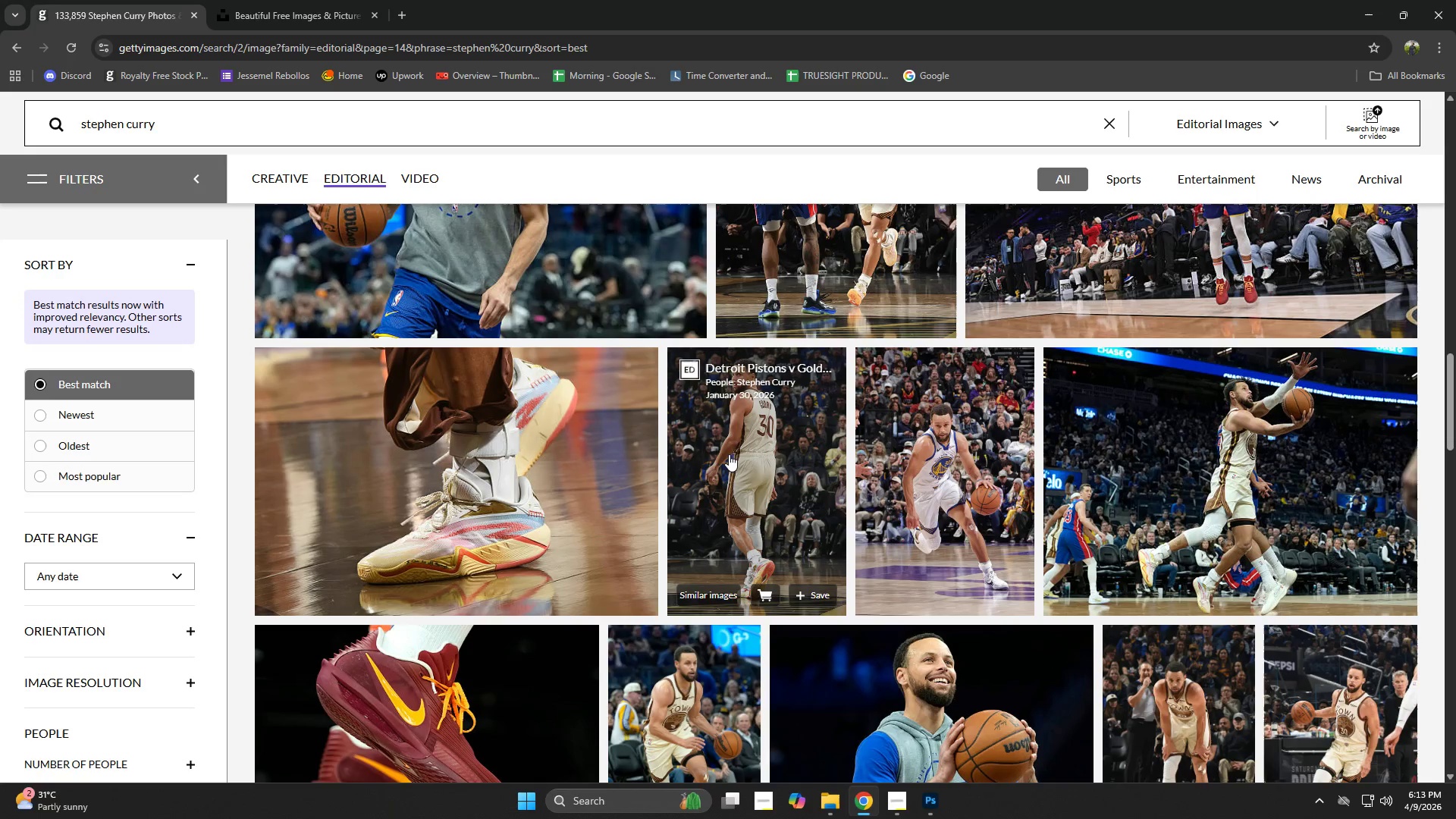 
right_click([727, 453])
 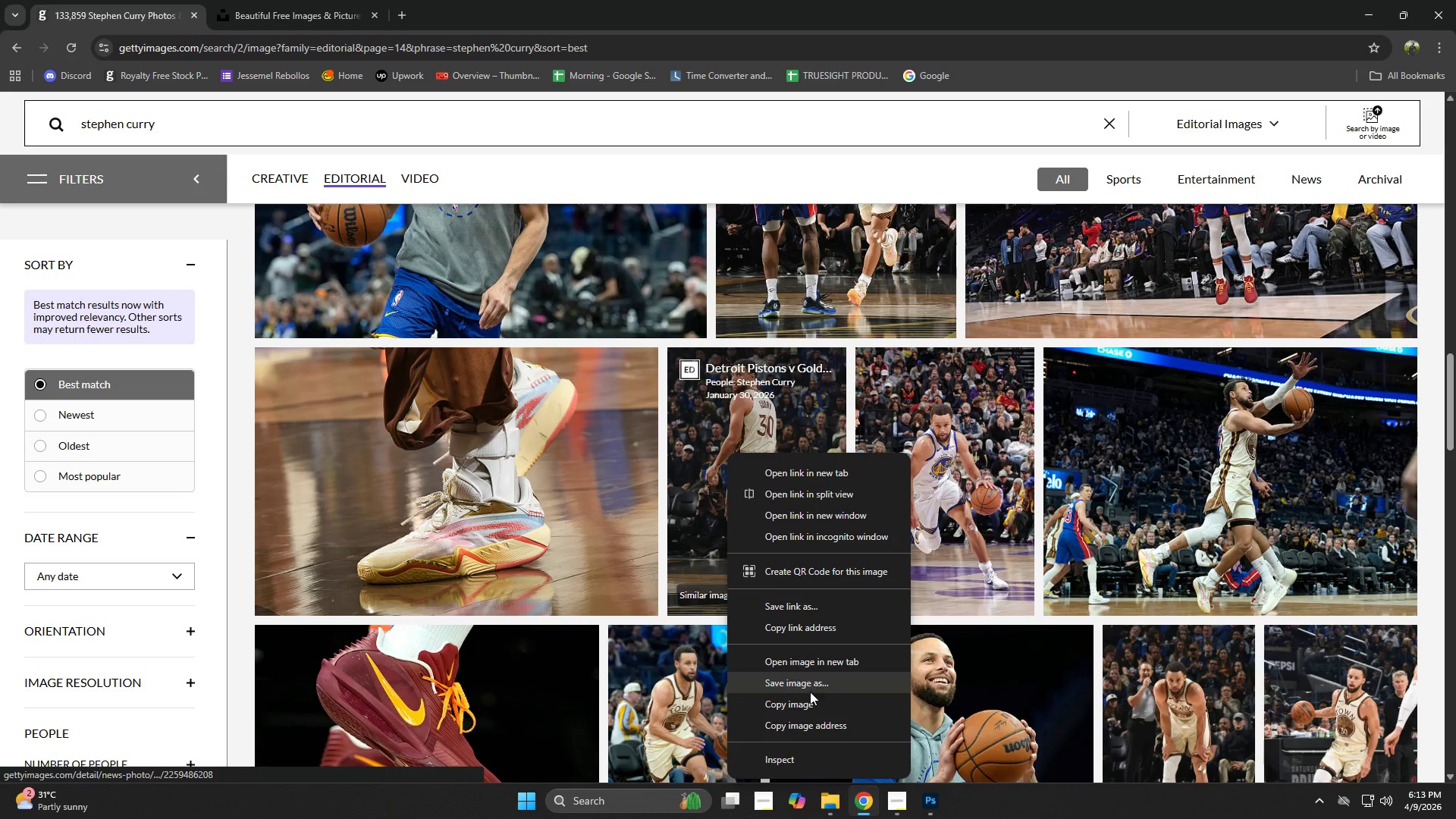 
left_click([811, 701])
 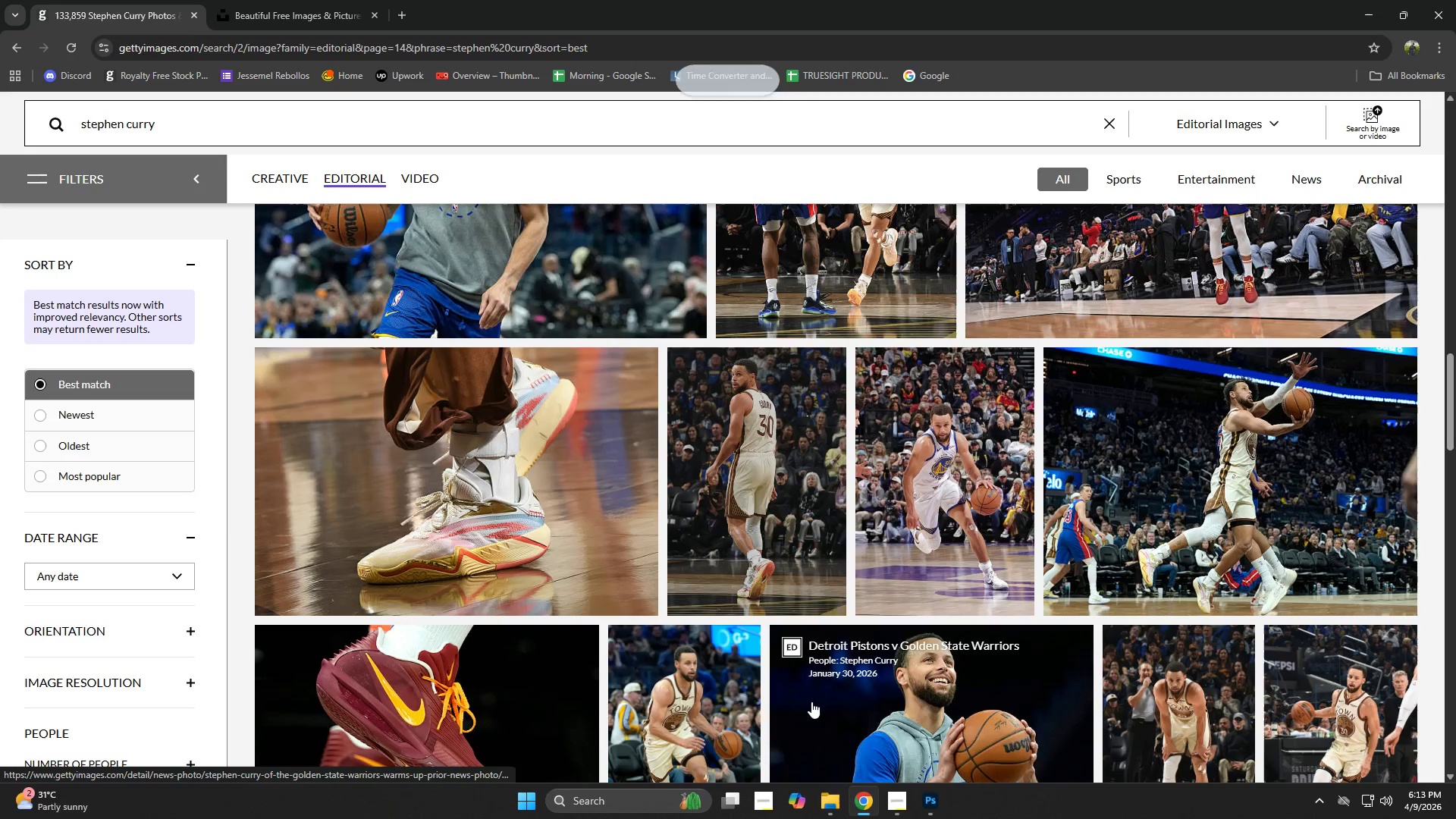 
key(Alt+AltLeft)
 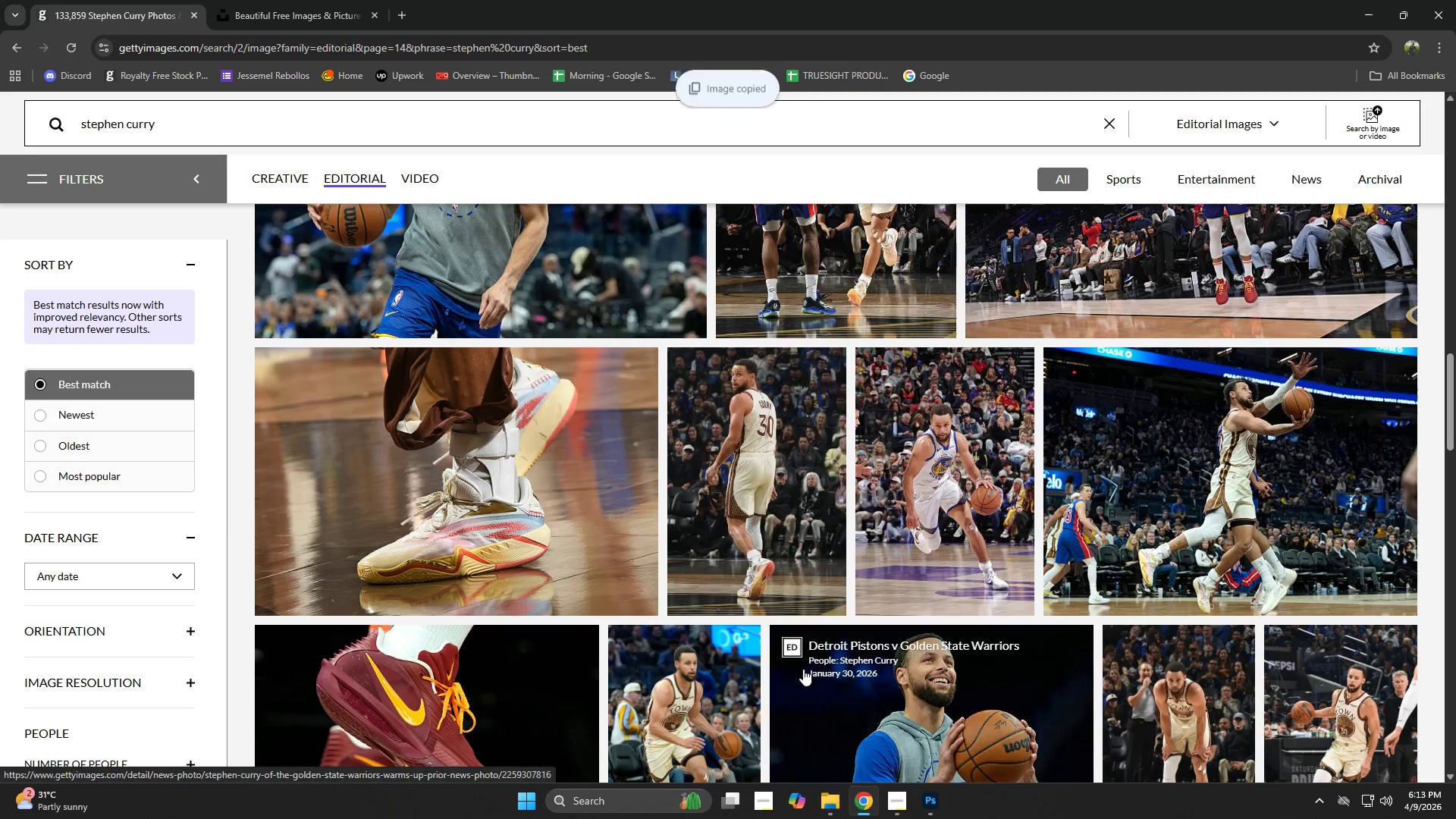 
key(Alt+Tab)
 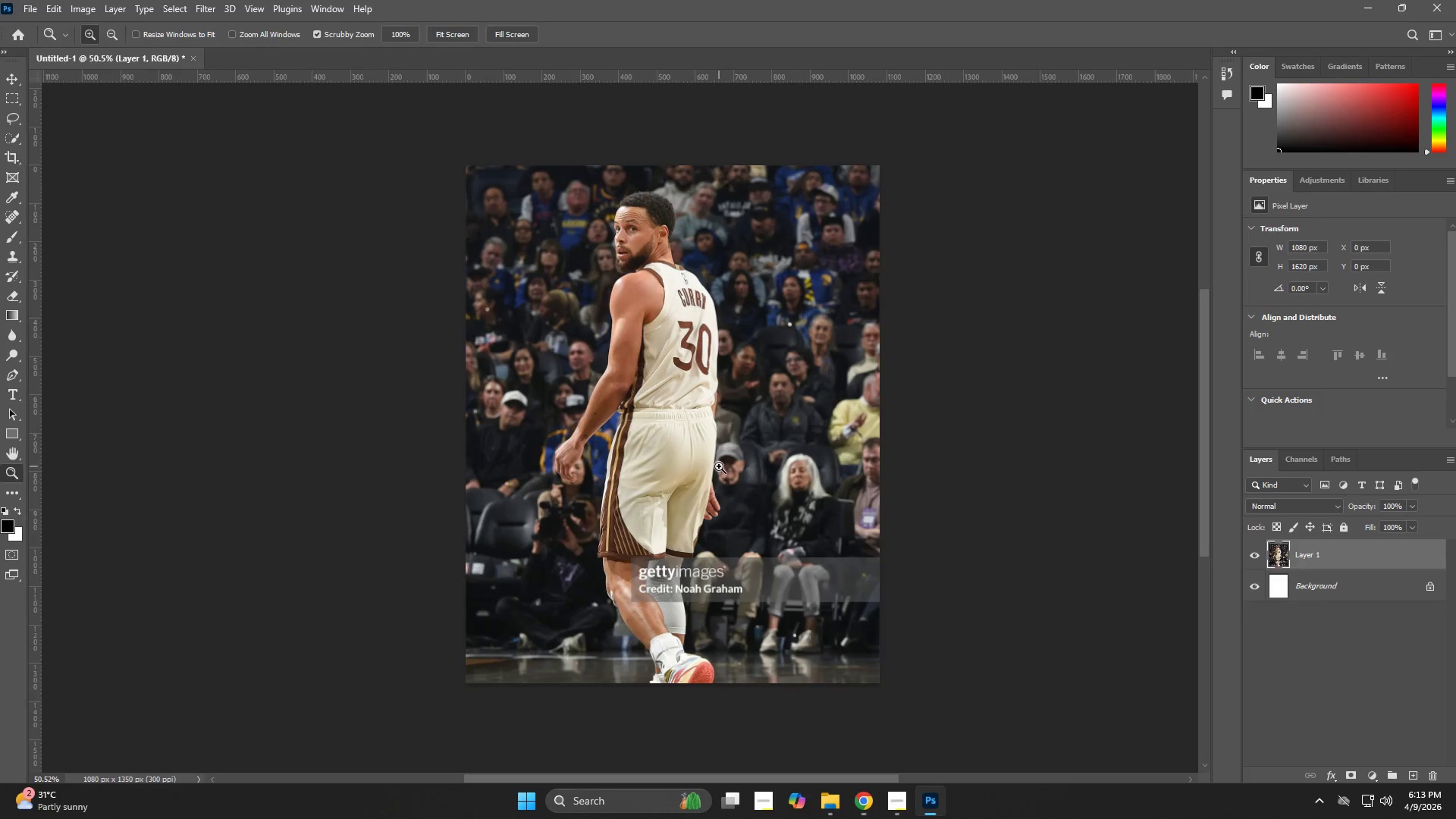 
key(Control+V)
 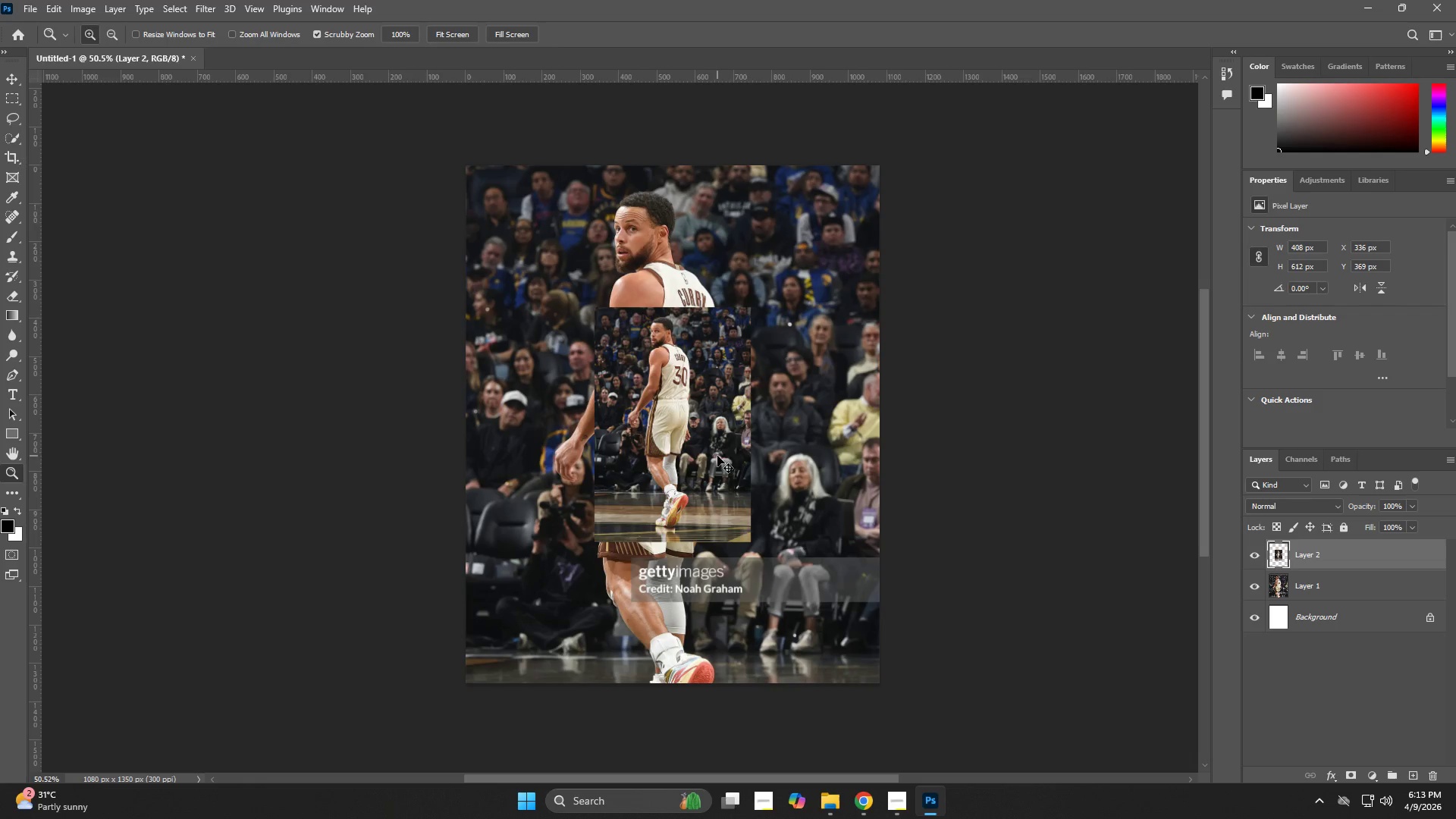 
key(Control+T)
 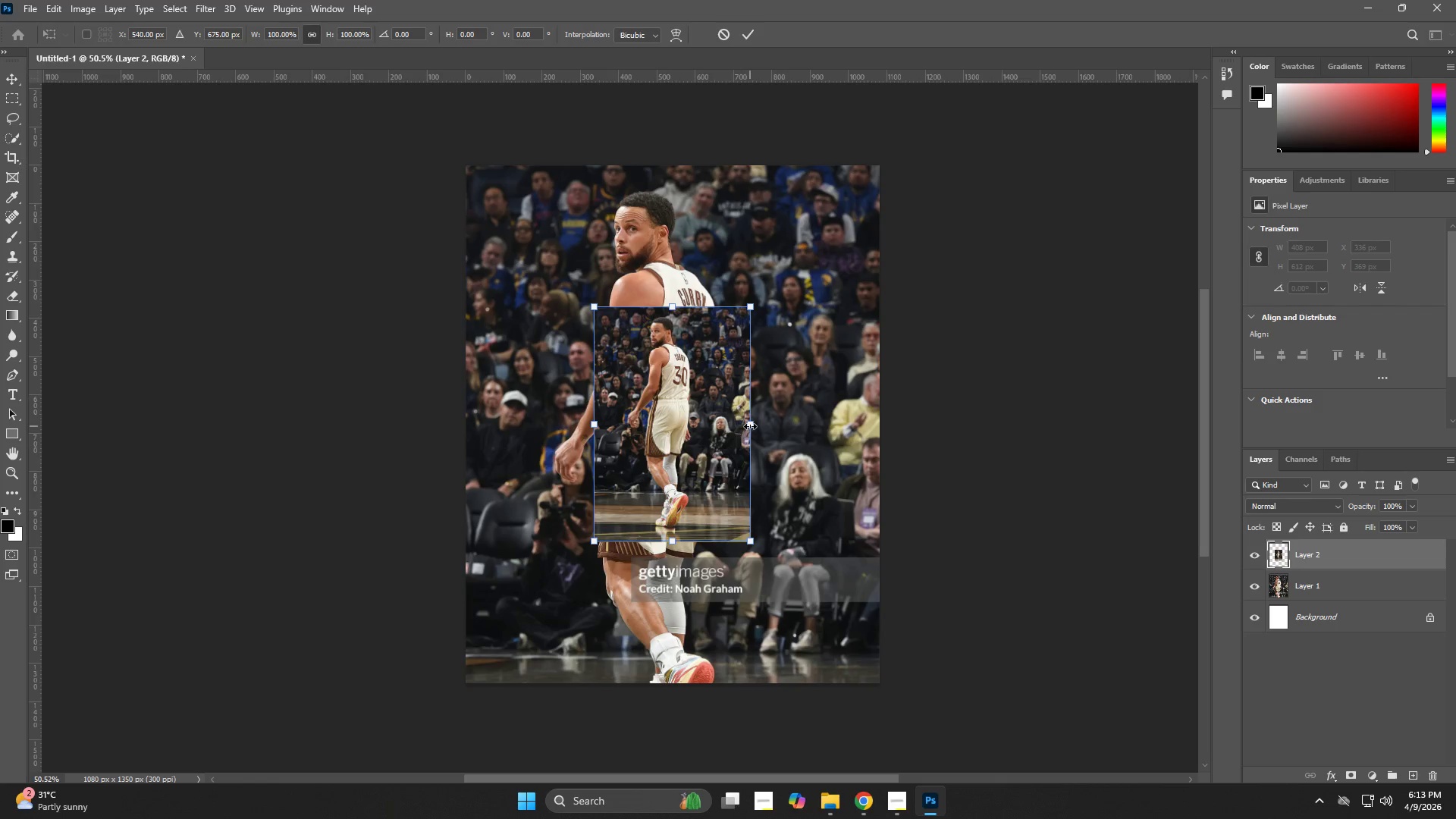 
hold_key(key=AltLeft, duration=0.97)
left_click_drag(start_coordinate=[750, 426], to_coordinate=[882, 450])
 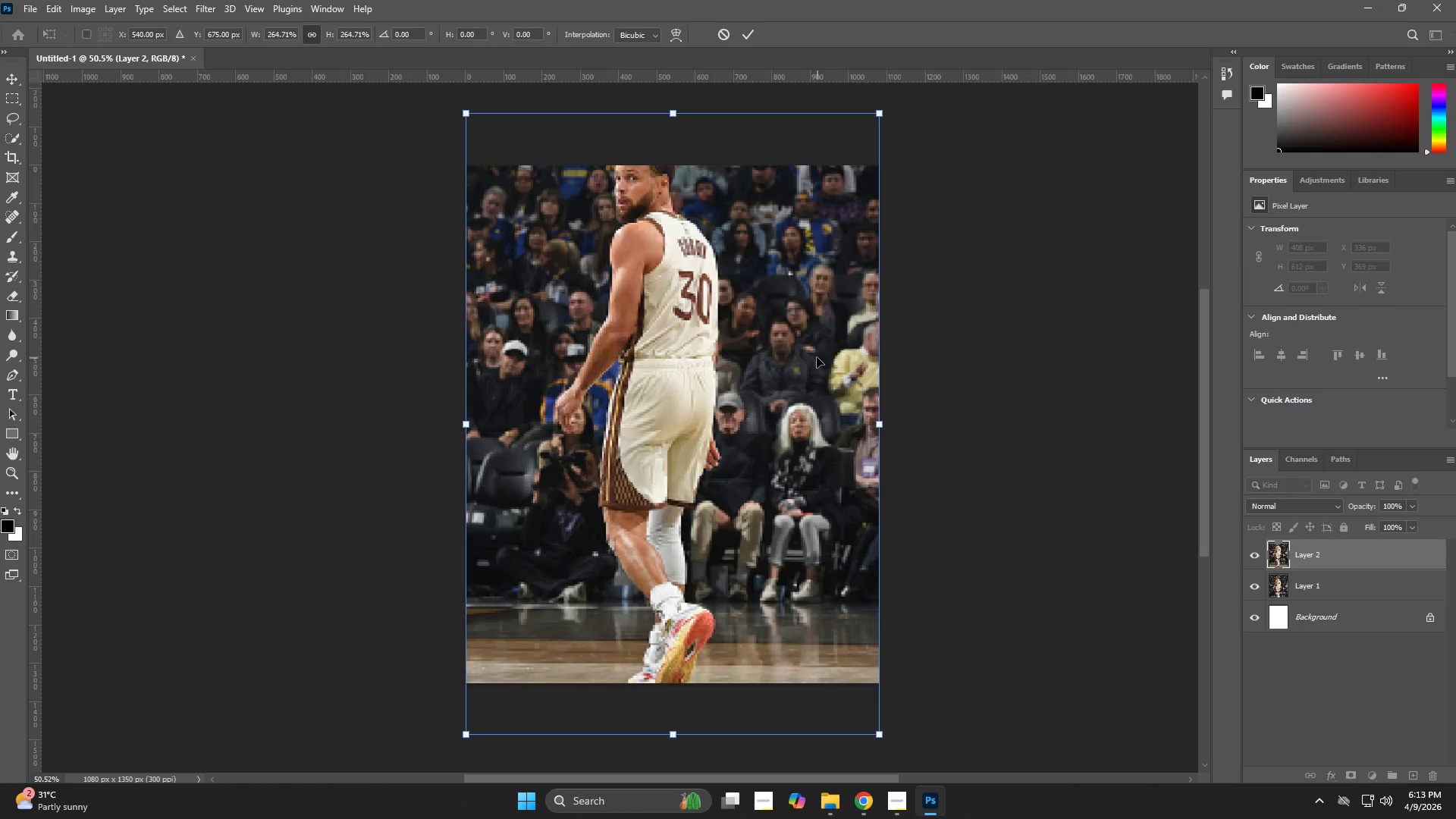 
left_click_drag(start_coordinate=[817, 357], to_coordinate=[817, 408])
 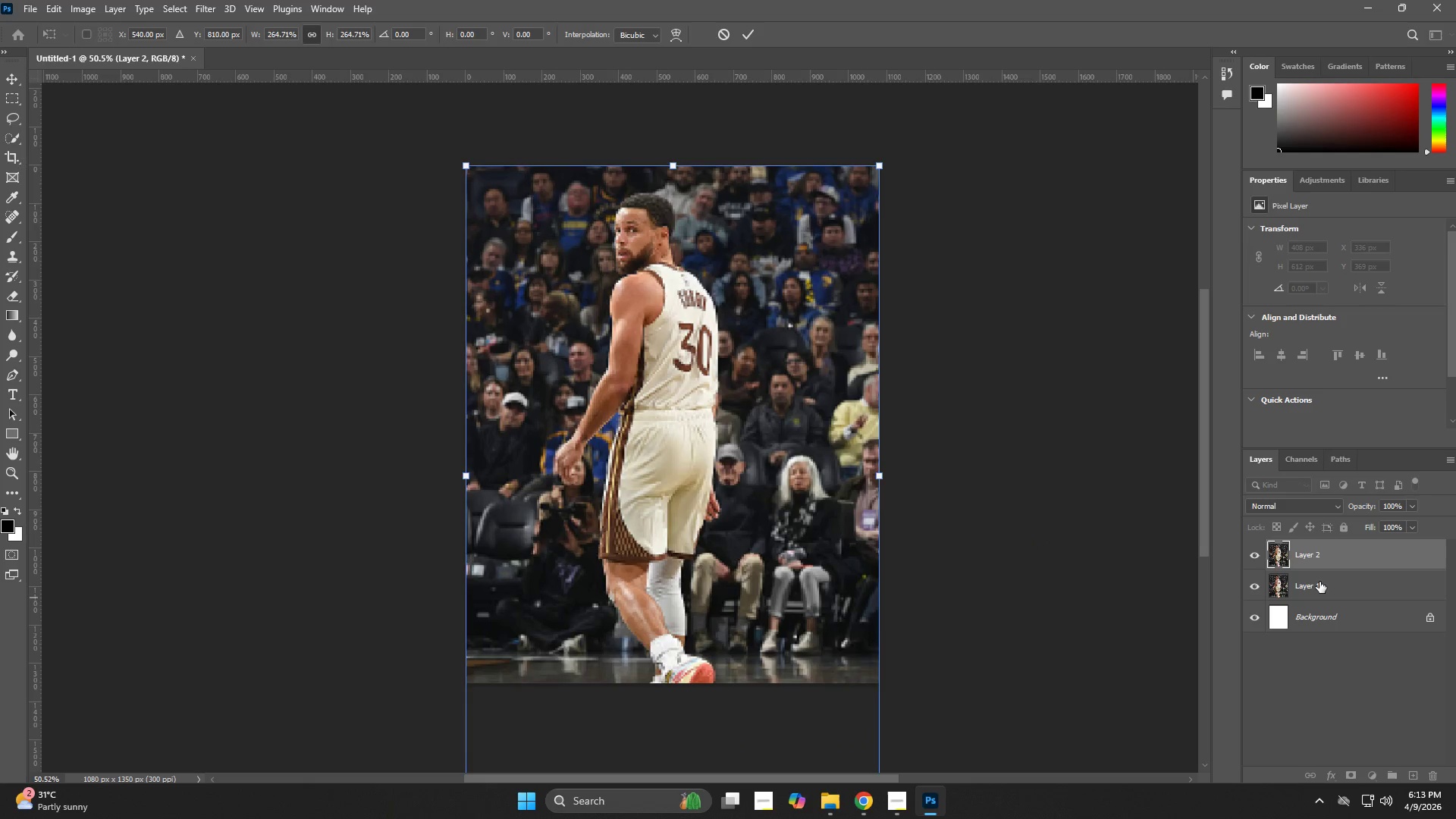 
left_click_drag(start_coordinate=[1320, 582], to_coordinate=[1324, 548])
 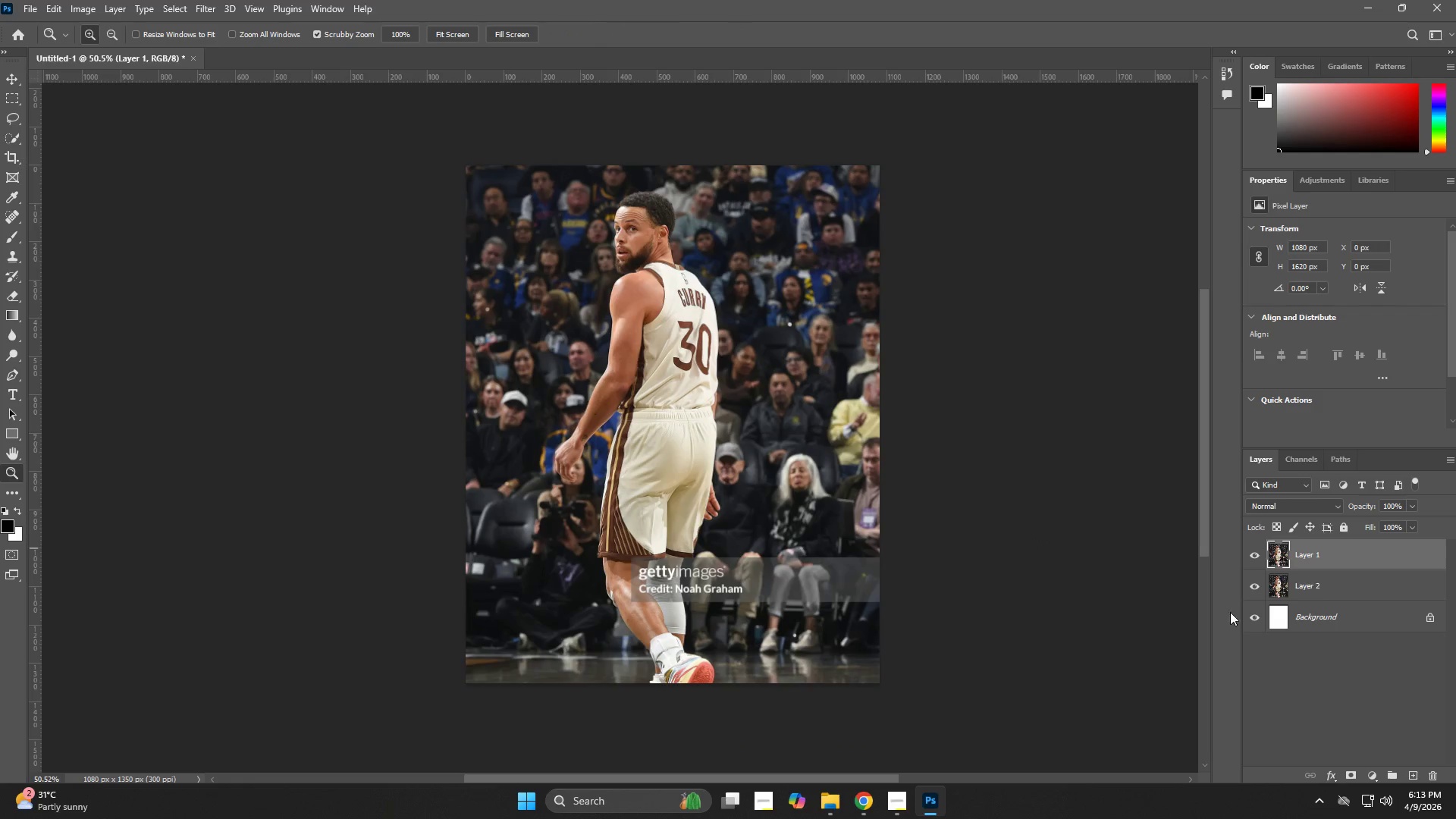 
hold_key(key=Z, duration=1.5)
 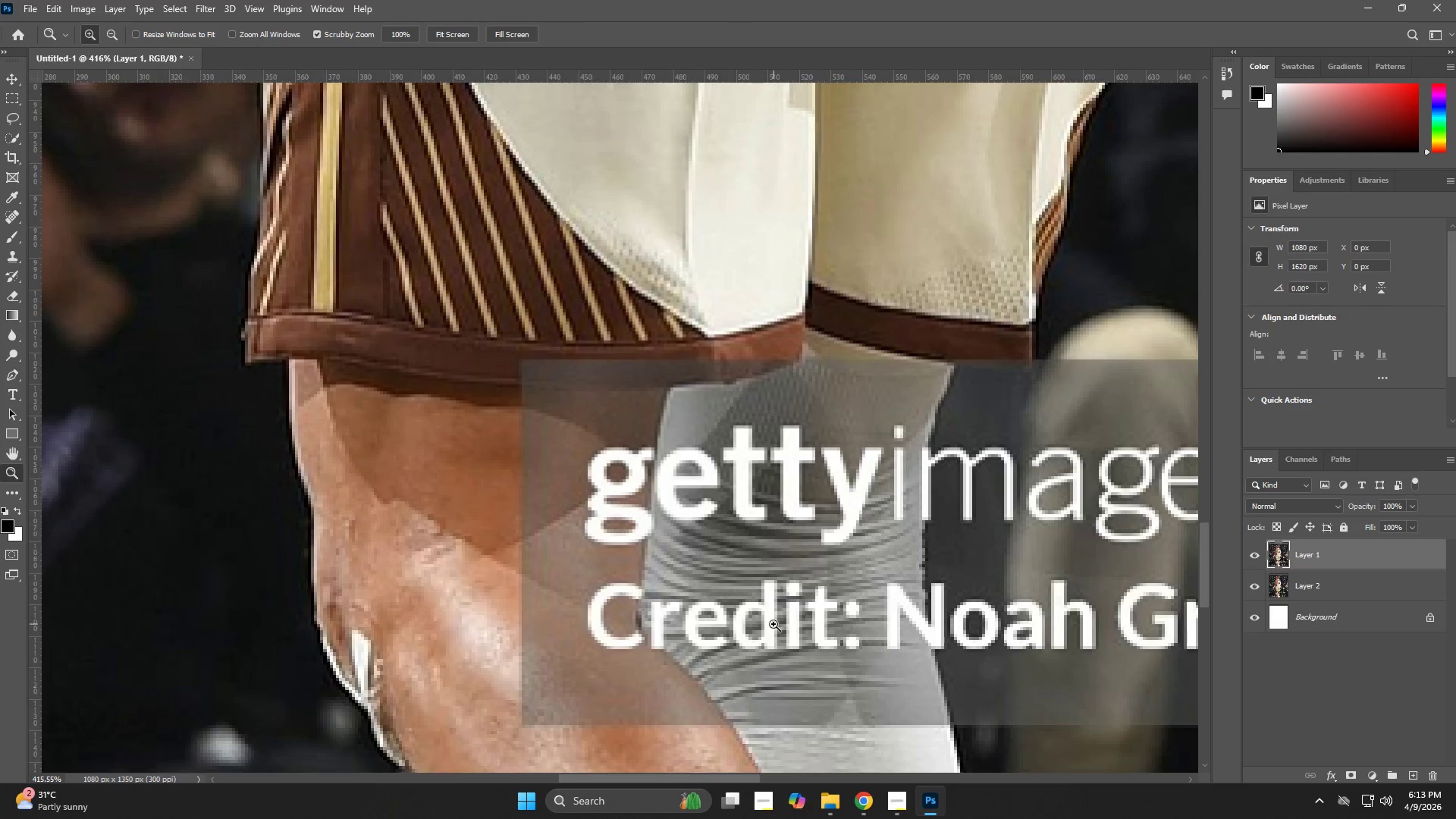 
left_click_drag(start_coordinate=[646, 585], to_coordinate=[774, 629])
 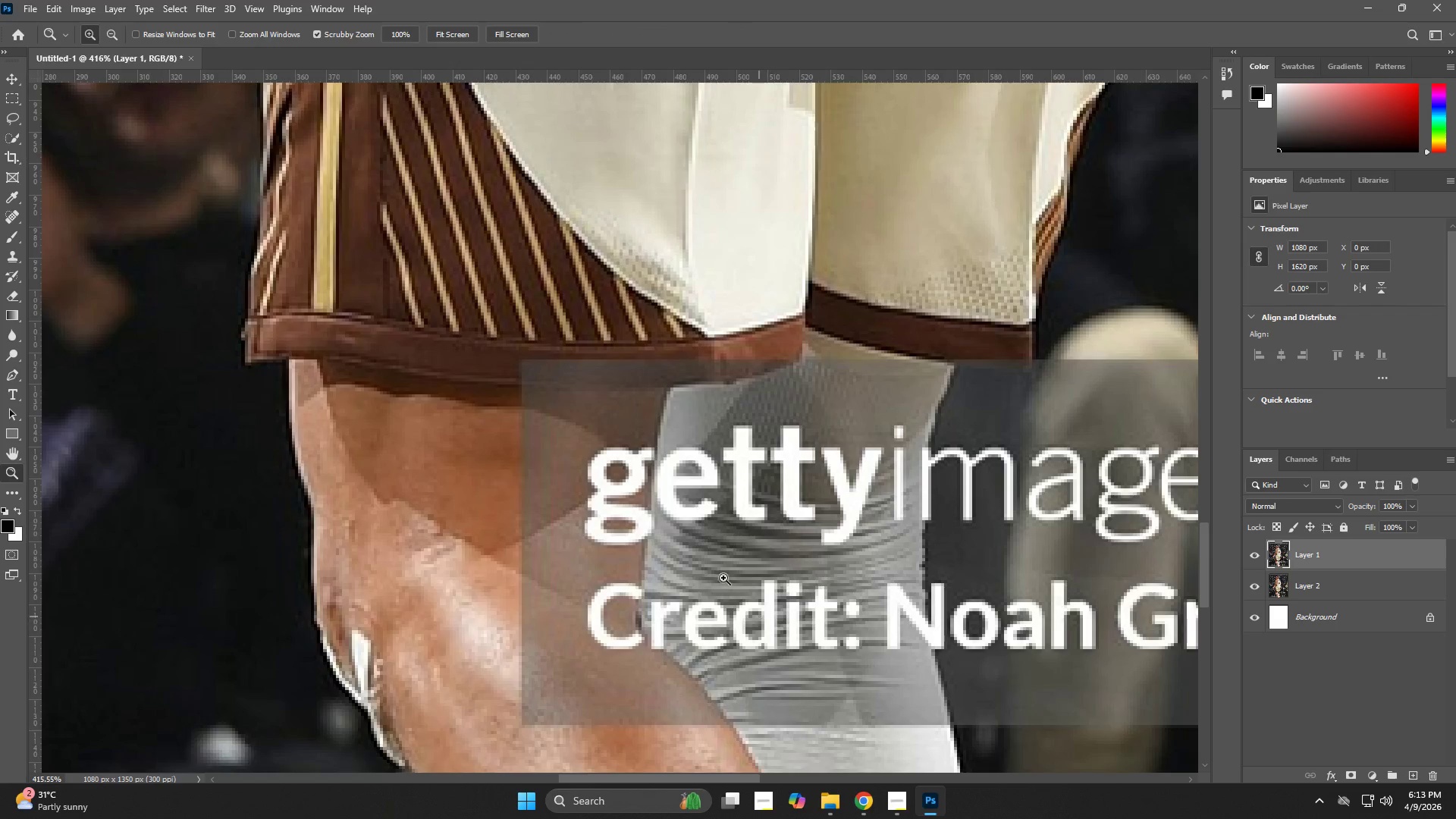 
hold_key(key=Z, duration=0.31)
 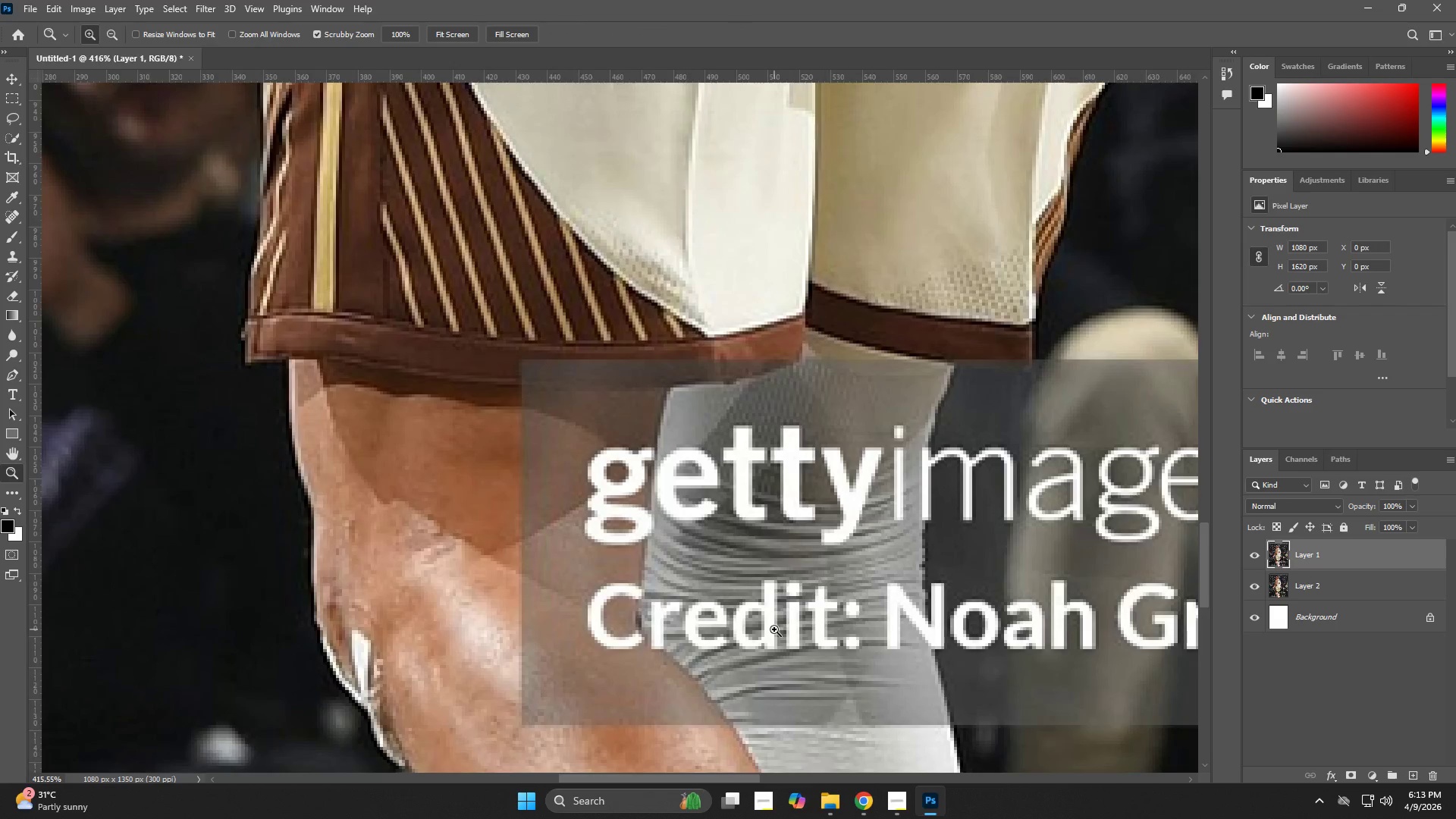 
key(Space)
 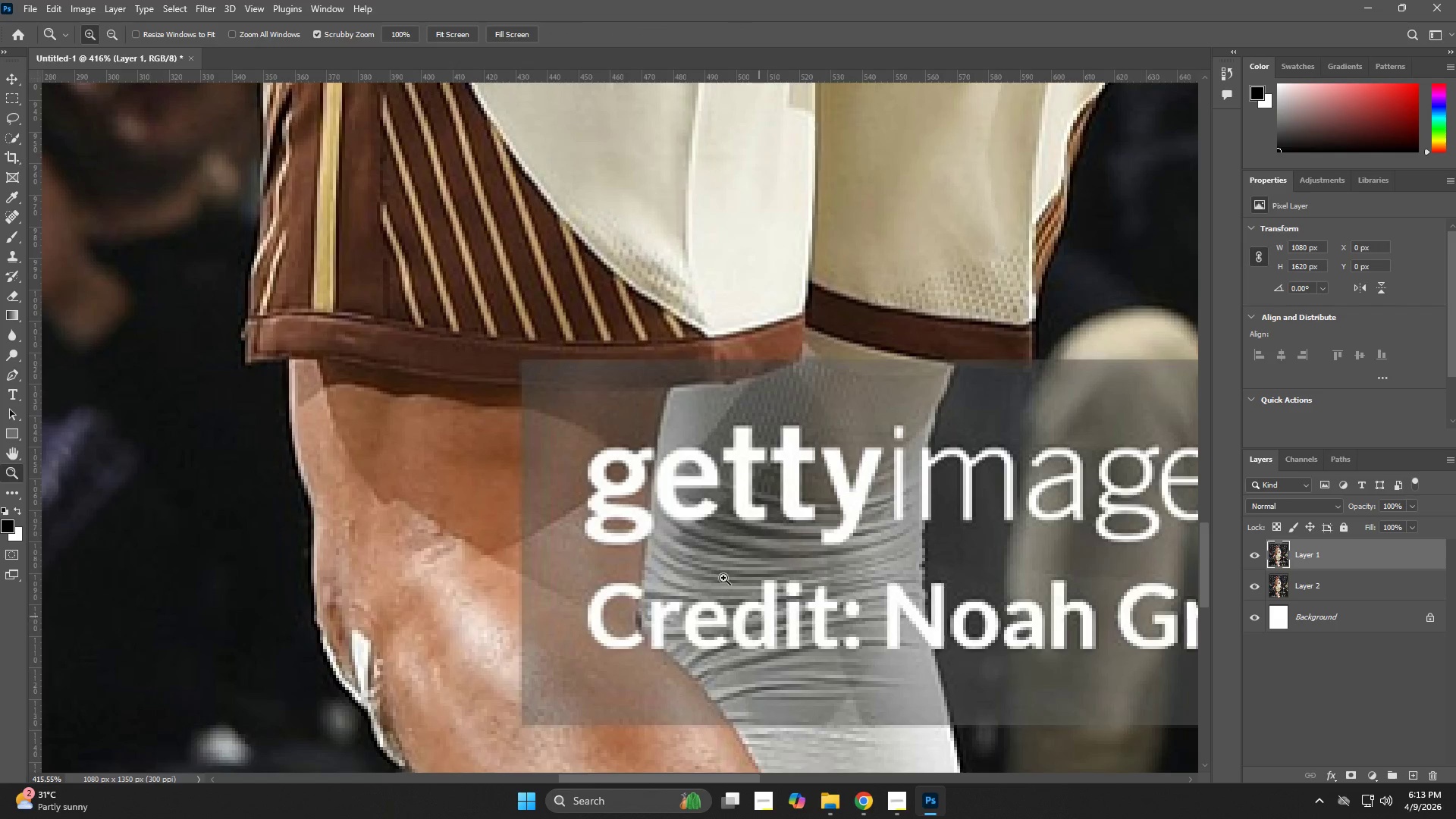 
key(M)
 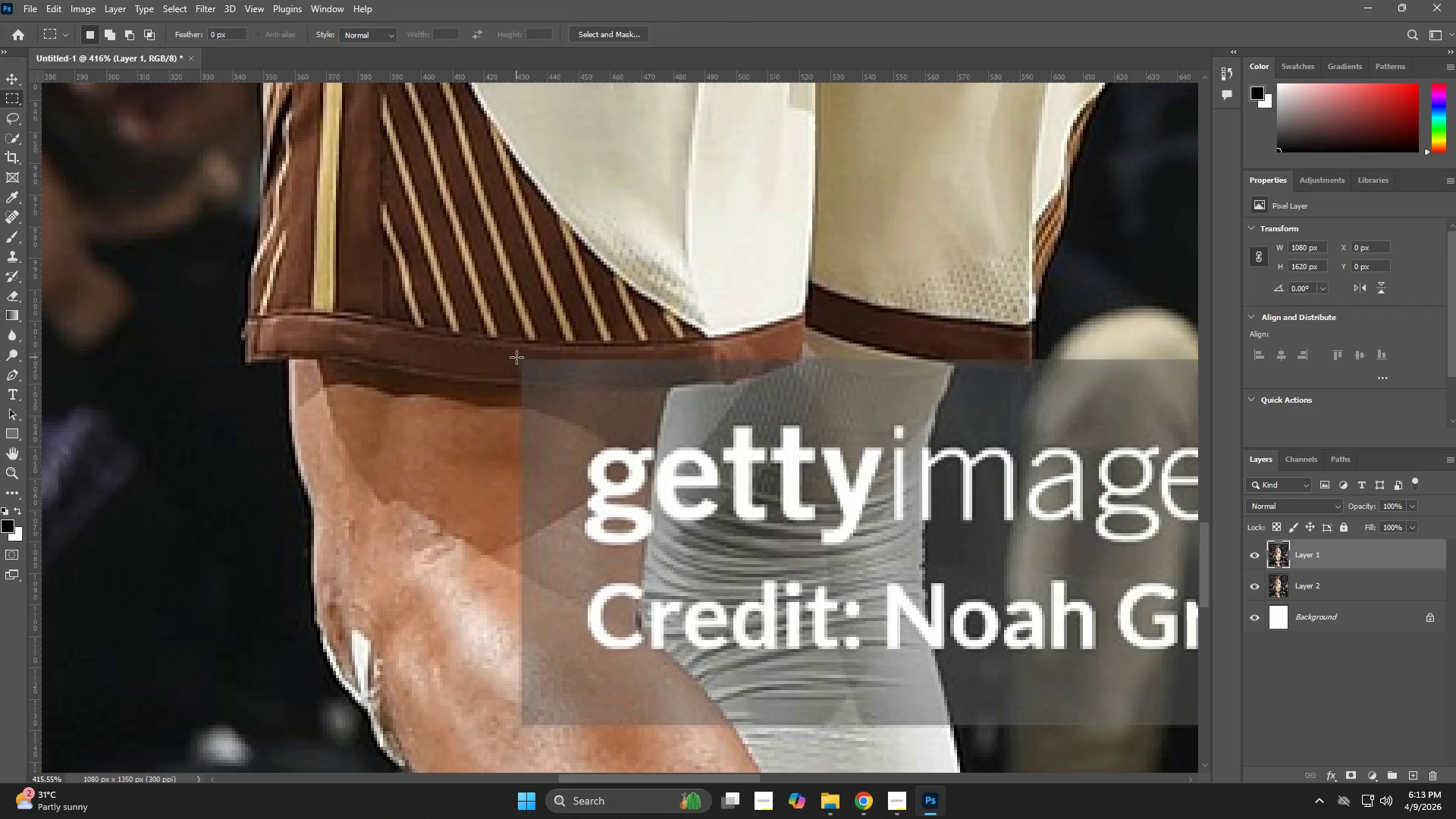 
left_click_drag(start_coordinate=[515, 354], to_coordinate=[1147, 733])
 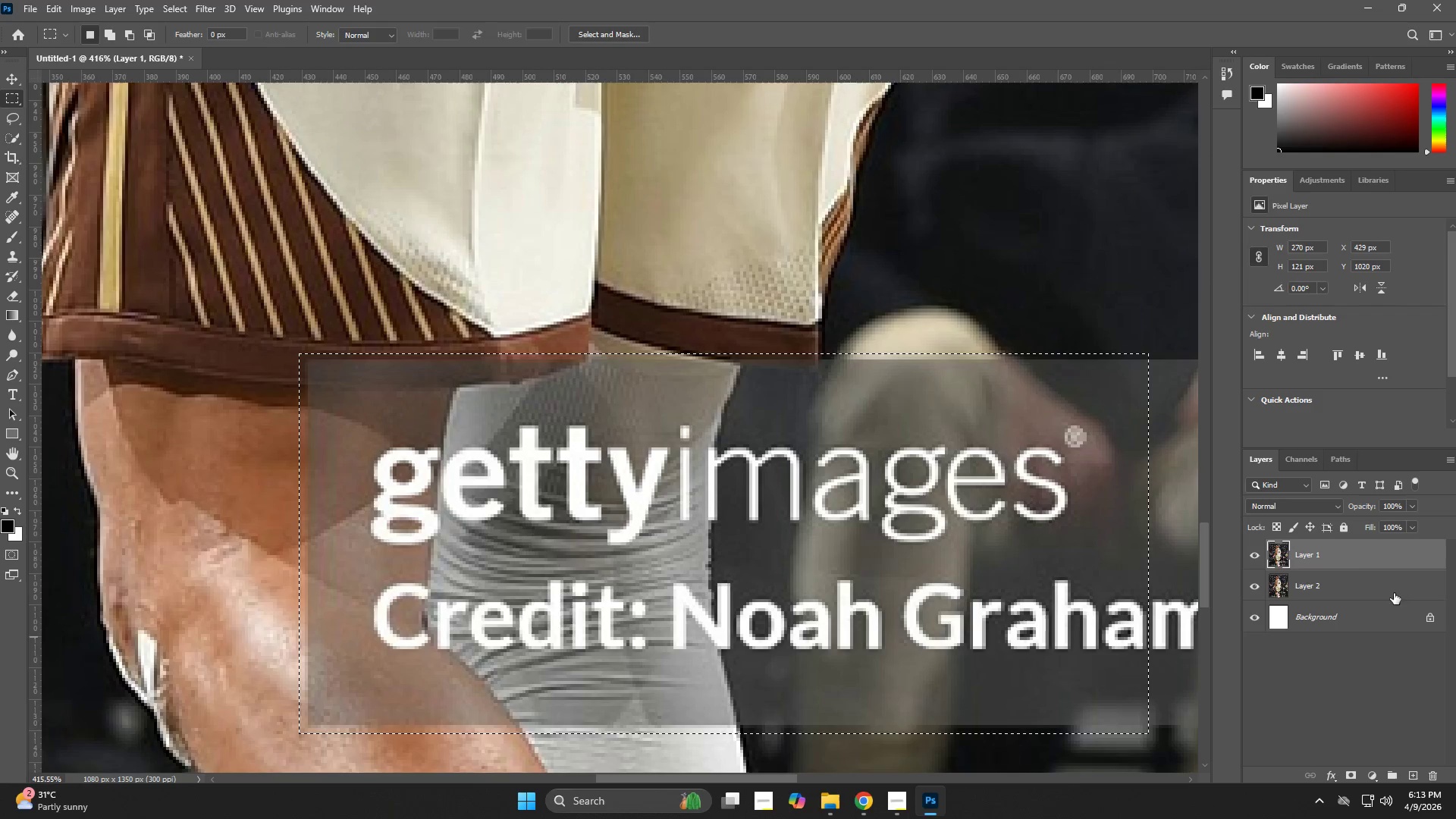 
left_click([1358, 570])
 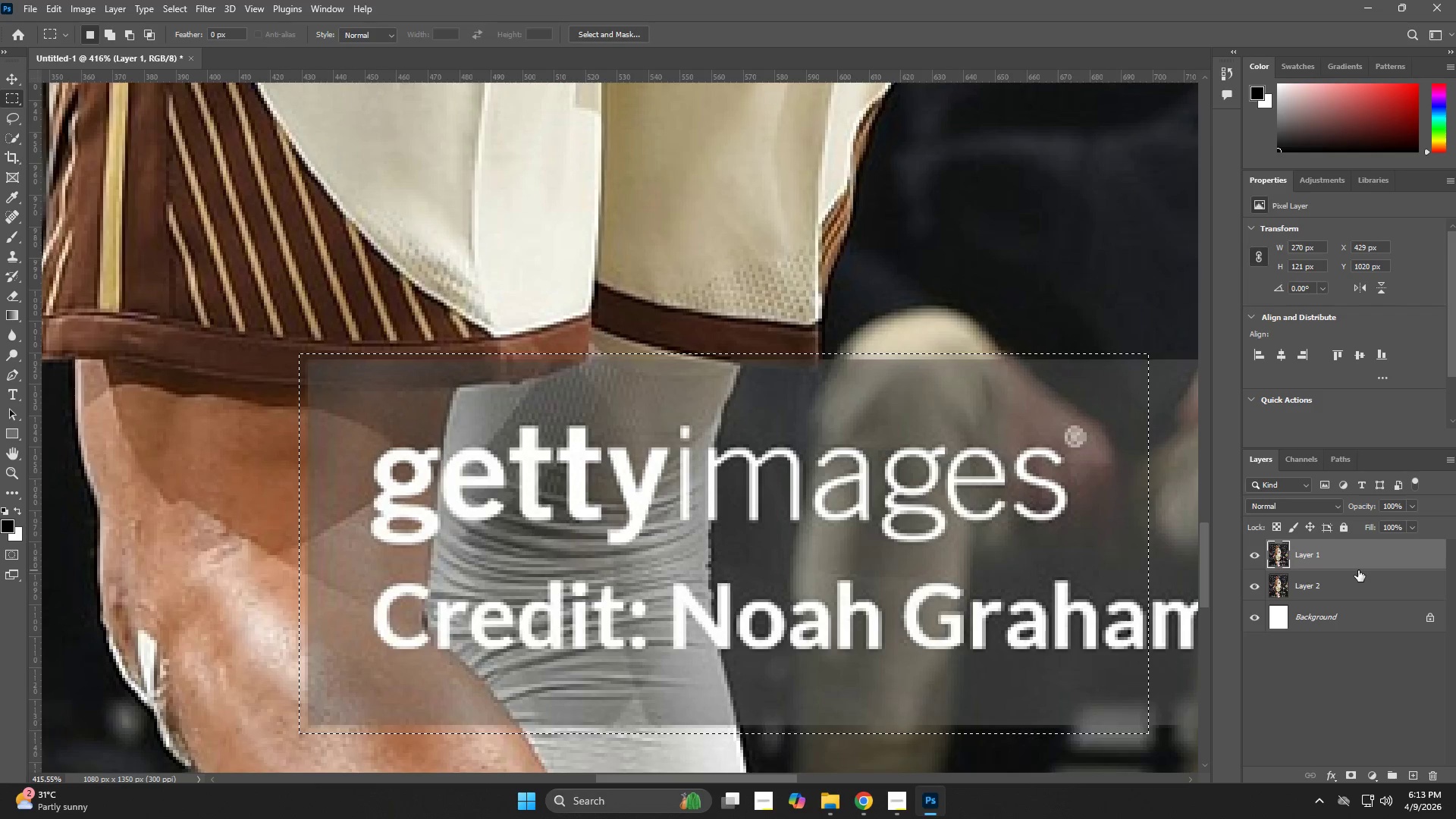 
key(Backspace)
 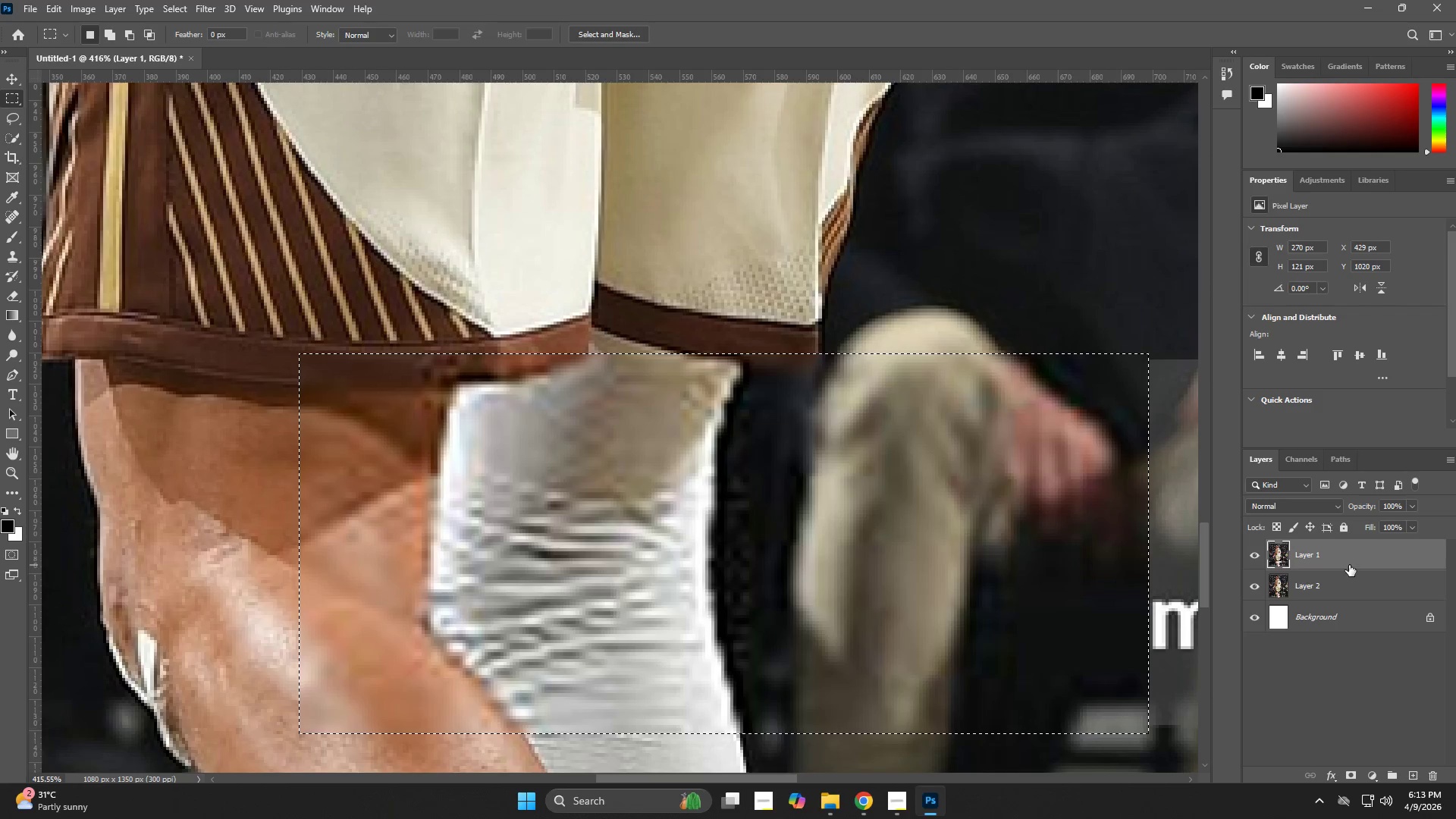 
key(Control+D)
 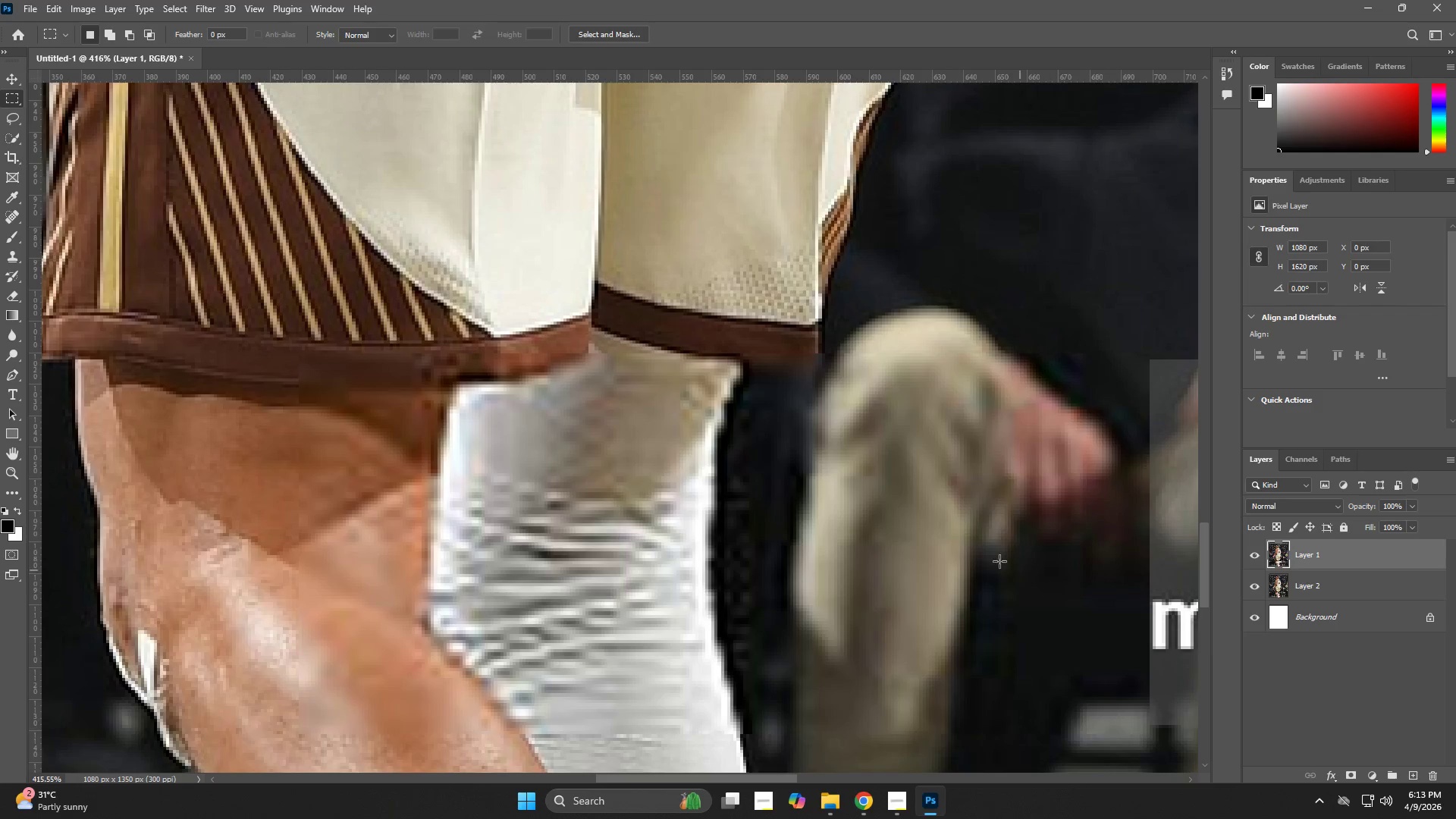 
key(Z)
 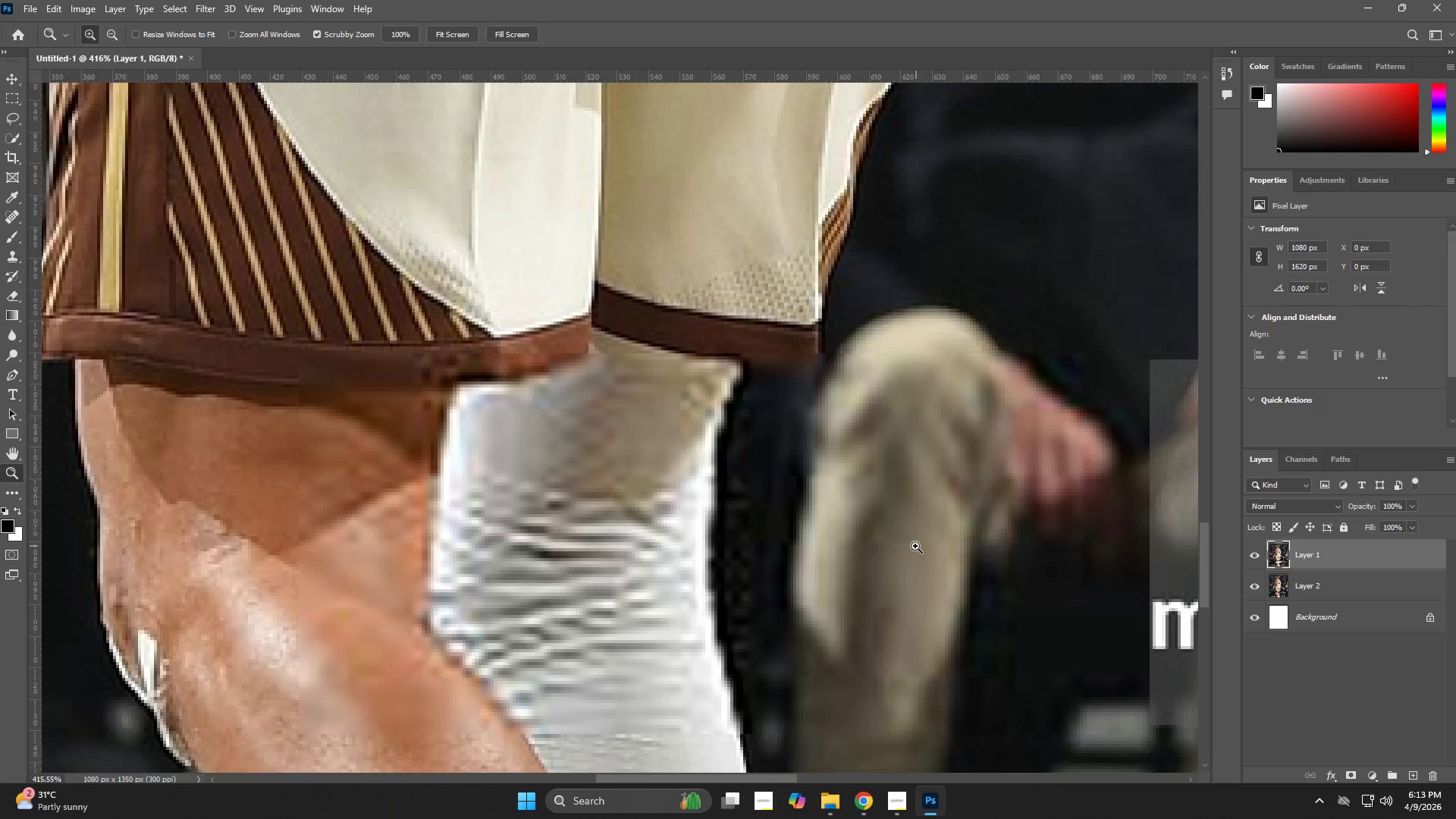 
left_click_drag(start_coordinate=[906, 545], to_coordinate=[860, 561])
 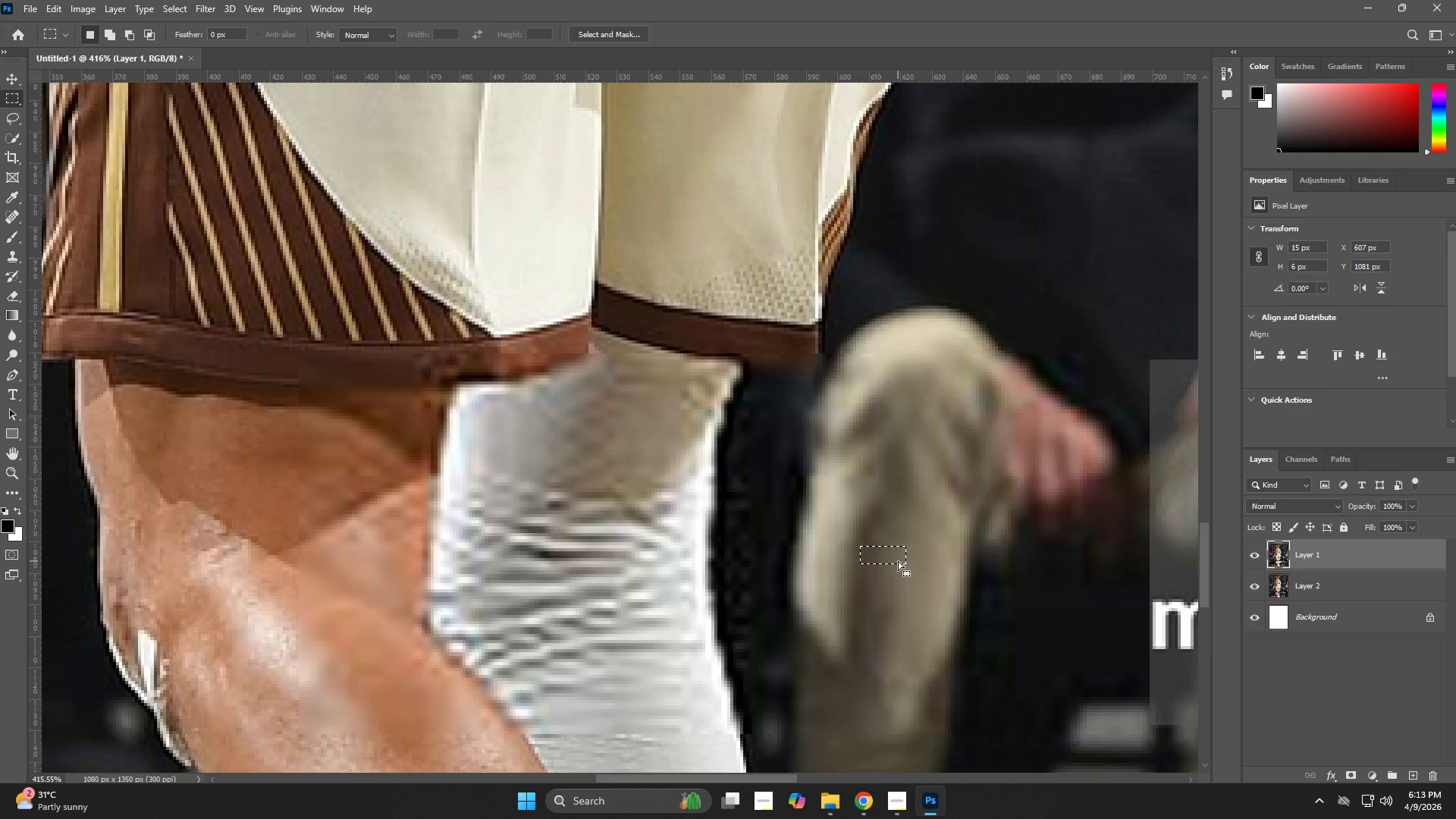 
key(Control+D)
 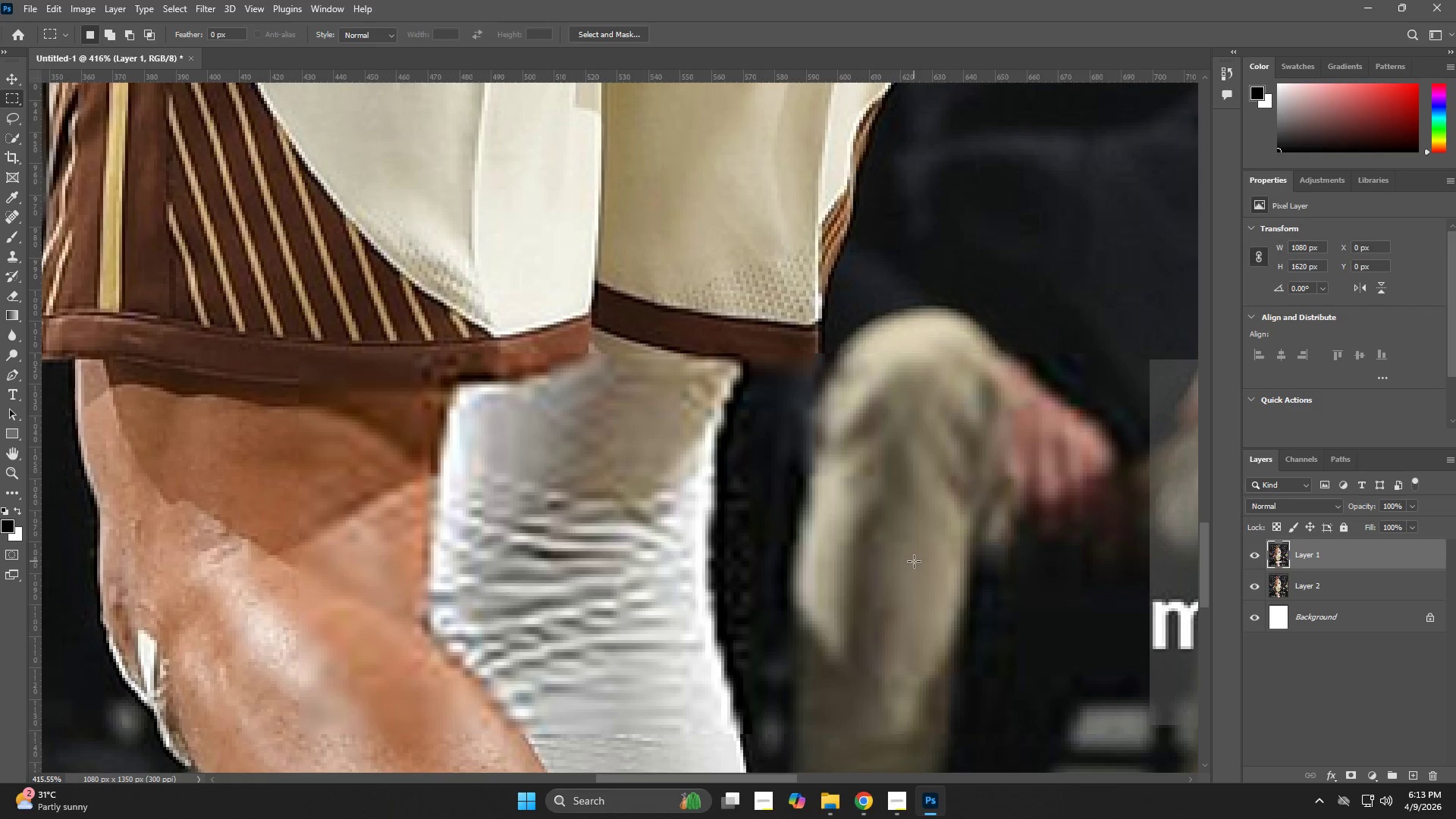 
key(Z)
 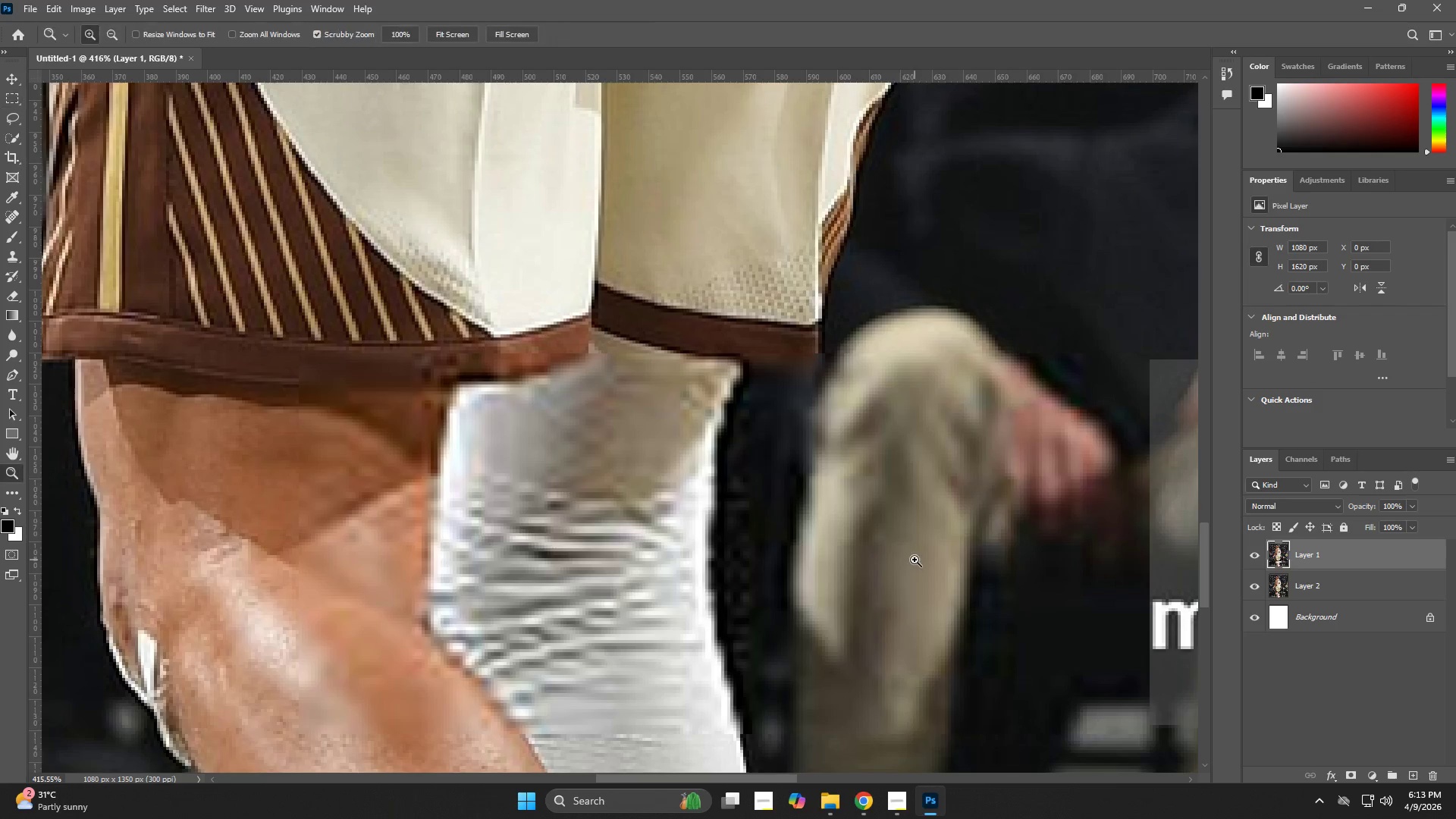 
left_click_drag(start_coordinate=[914, 559], to_coordinate=[801, 594])
 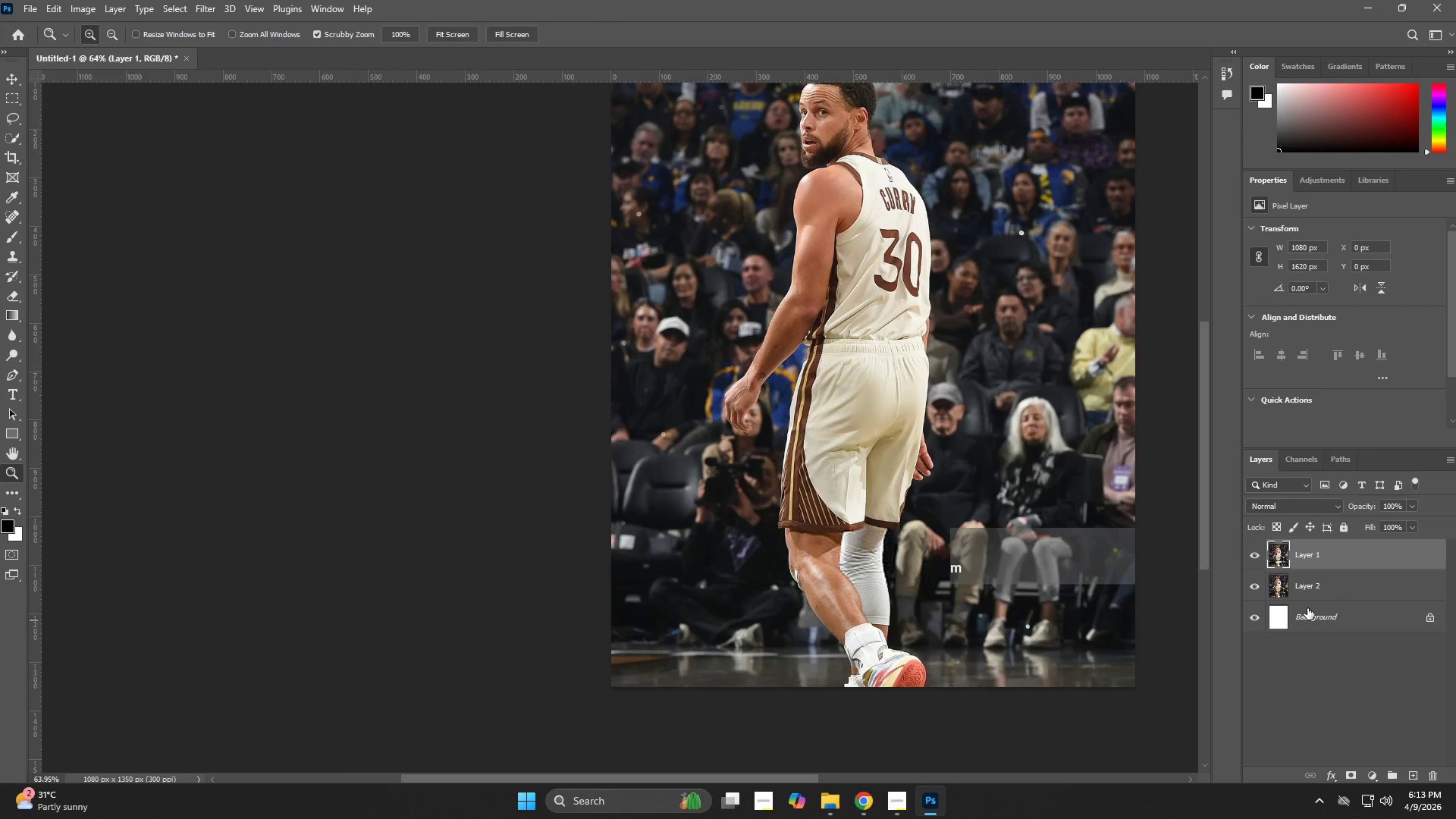 
hold_key(key=ShiftLeft, duration=0.39)
left_click([1326, 586])
 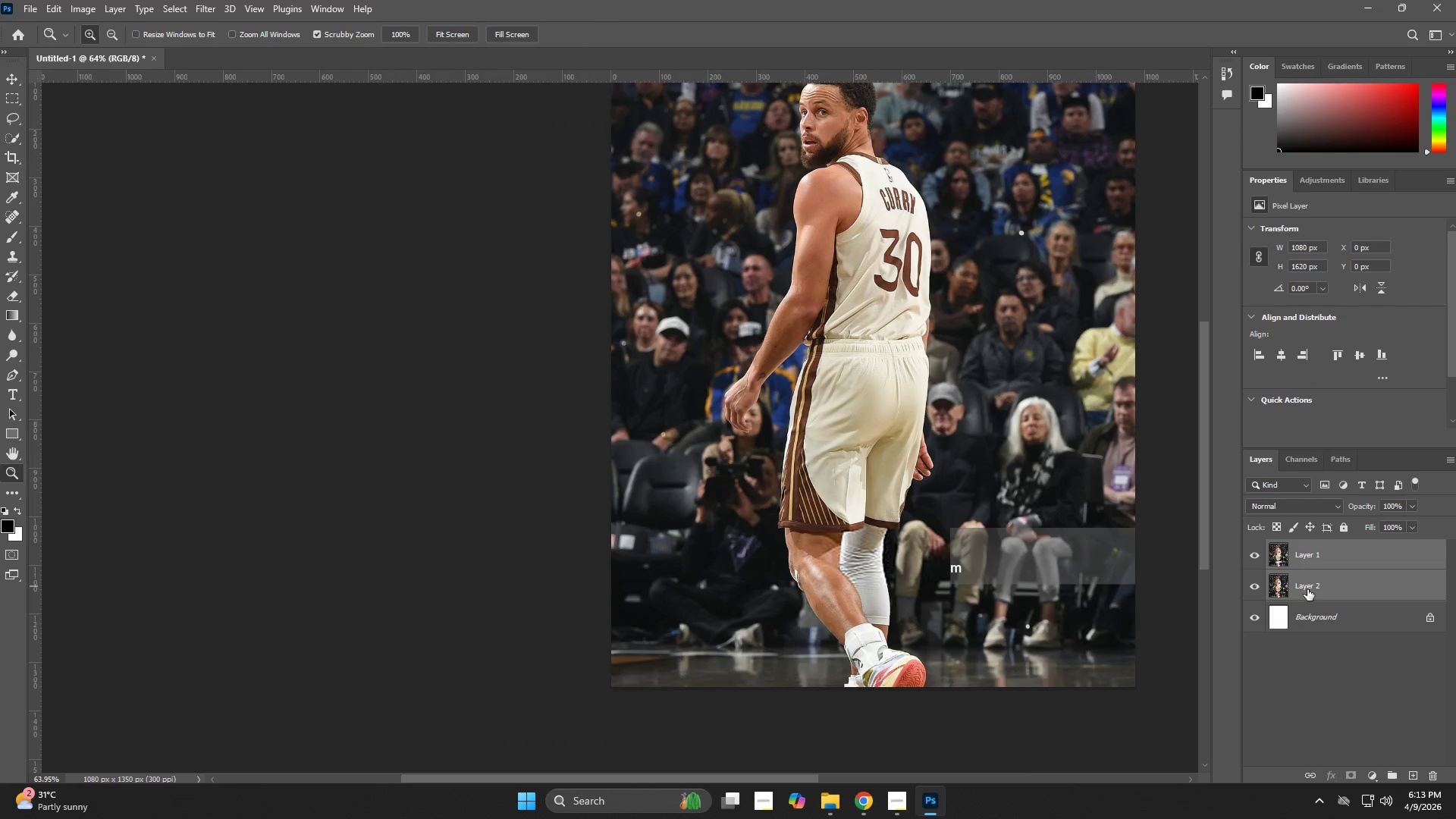 
key(Control+E)
 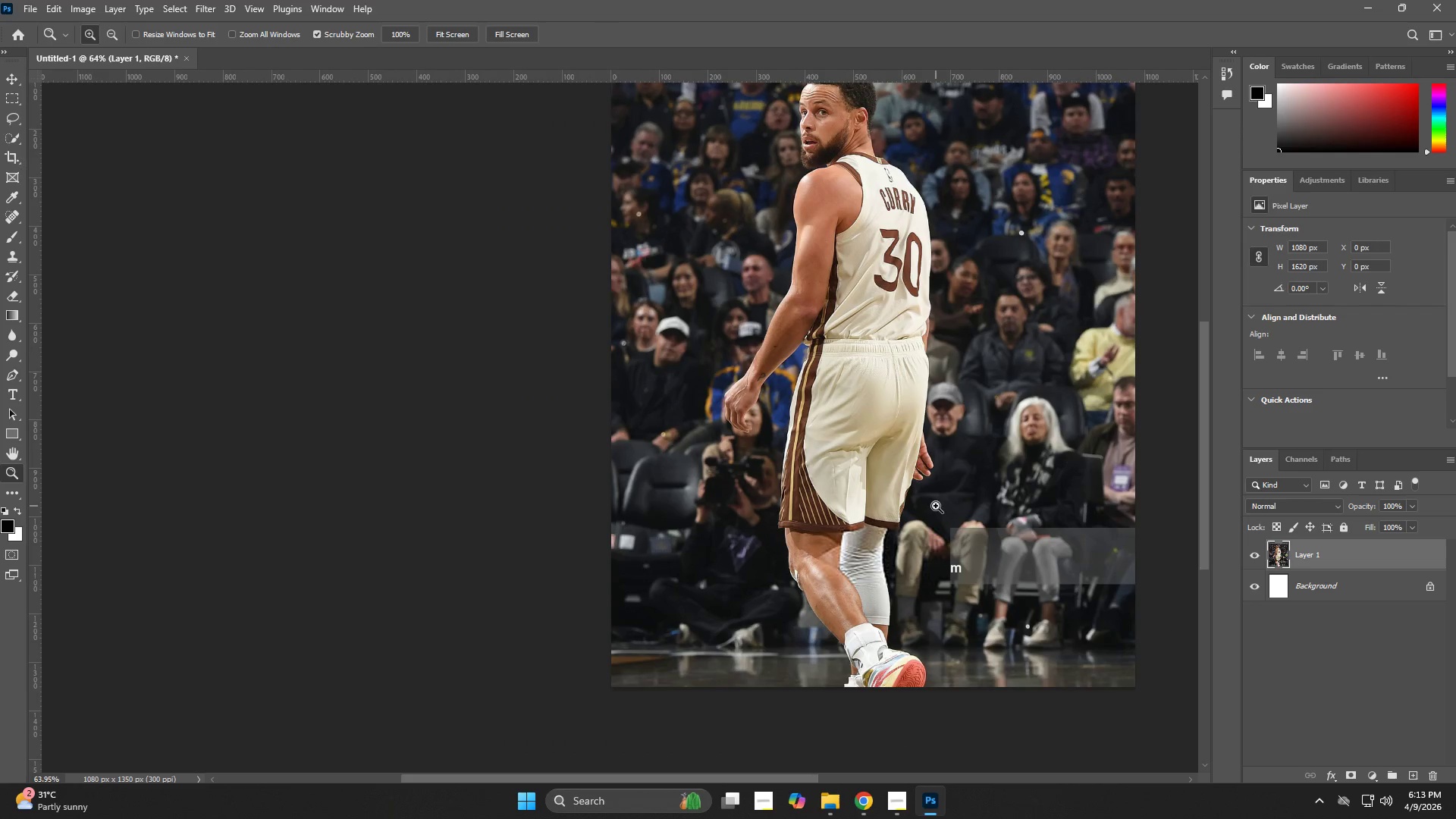 
hold_key(key=Z, duration=0.52)
 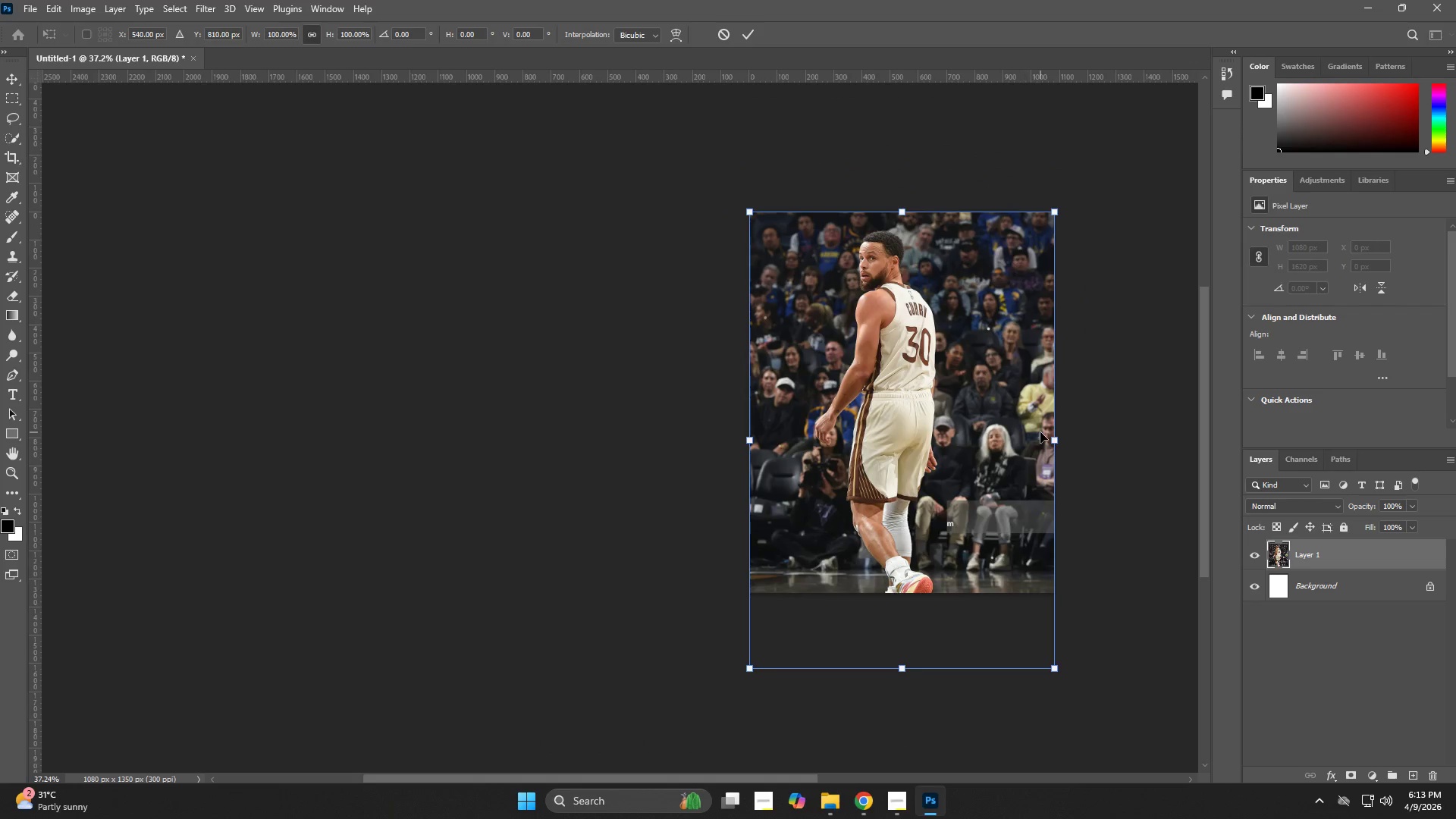 
left_click_drag(start_coordinate=[942, 462], to_coordinate=[903, 473])
 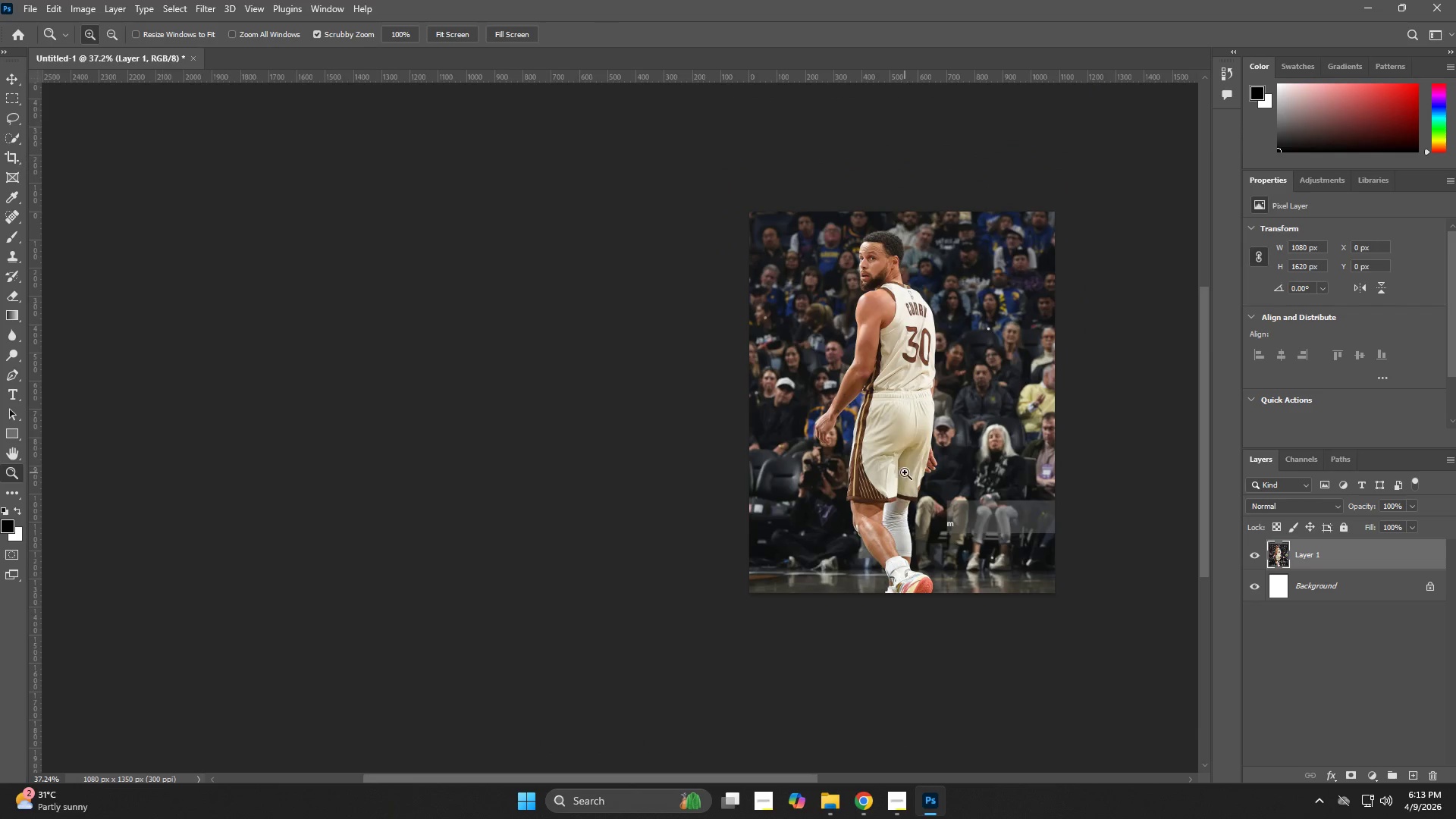 
key(Control+T)
 